 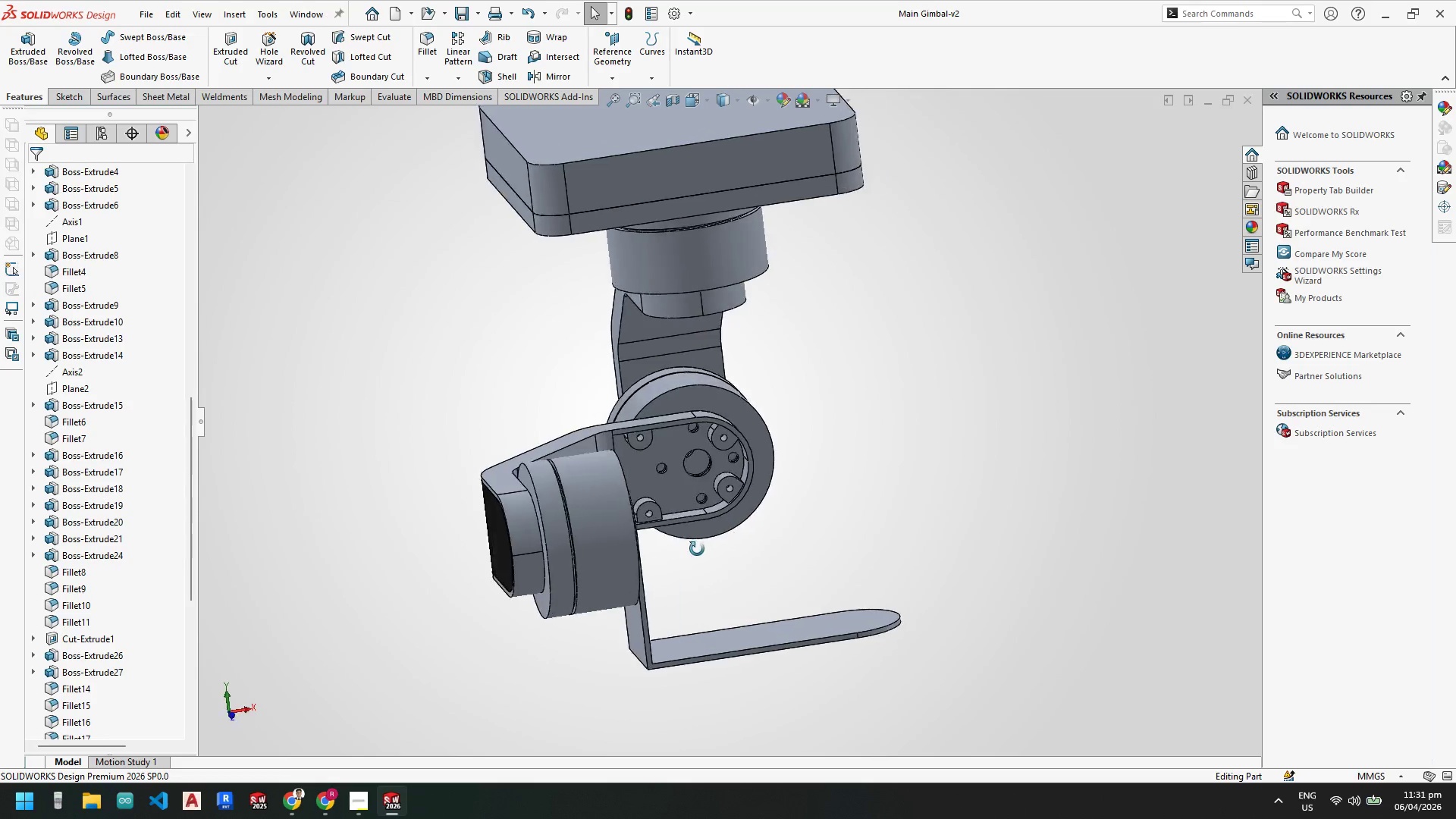 
scroll: coordinate [640, 376], scroll_direction: down, amount: 7.0
 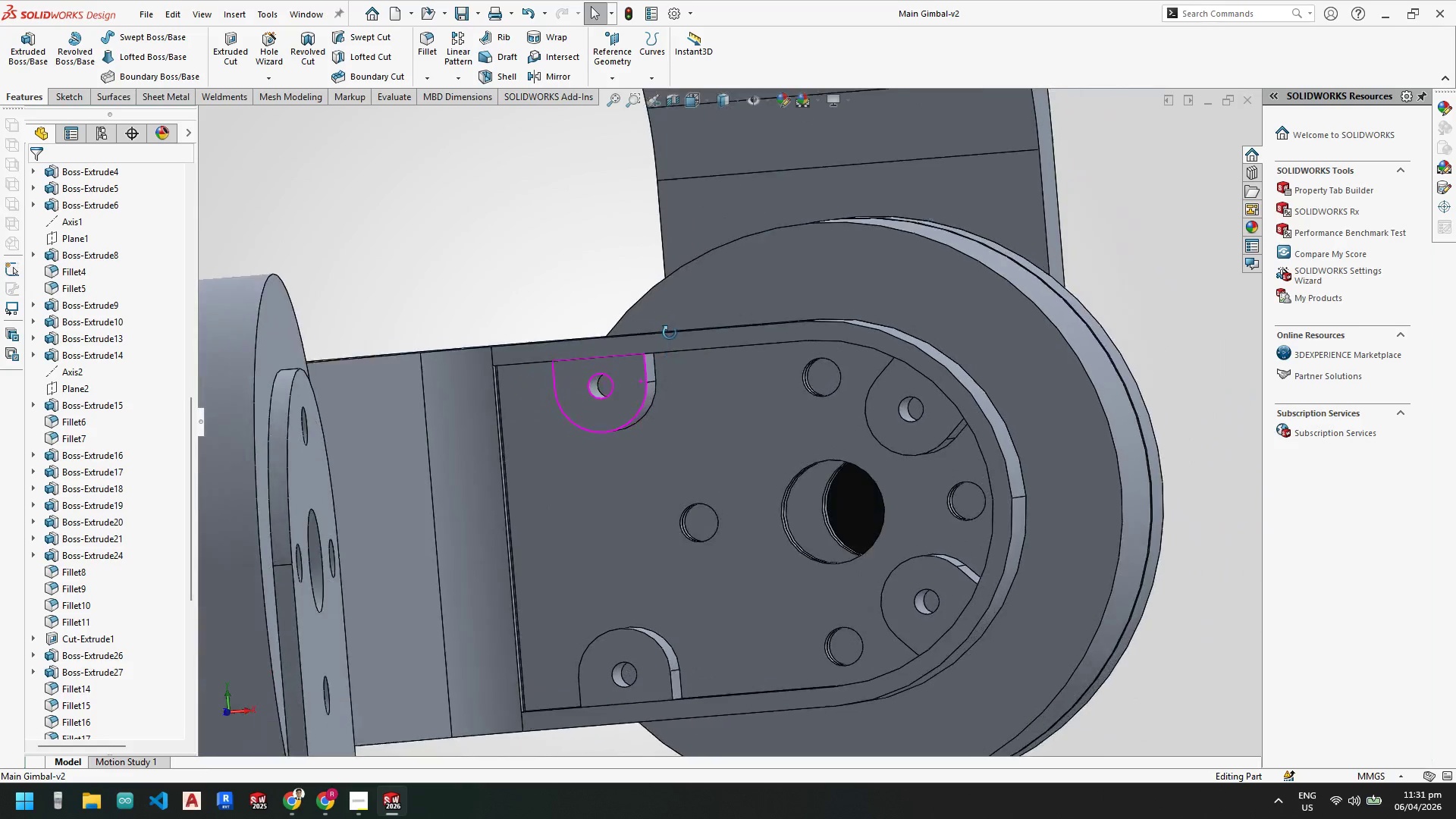 
middle_click([670, 325])
 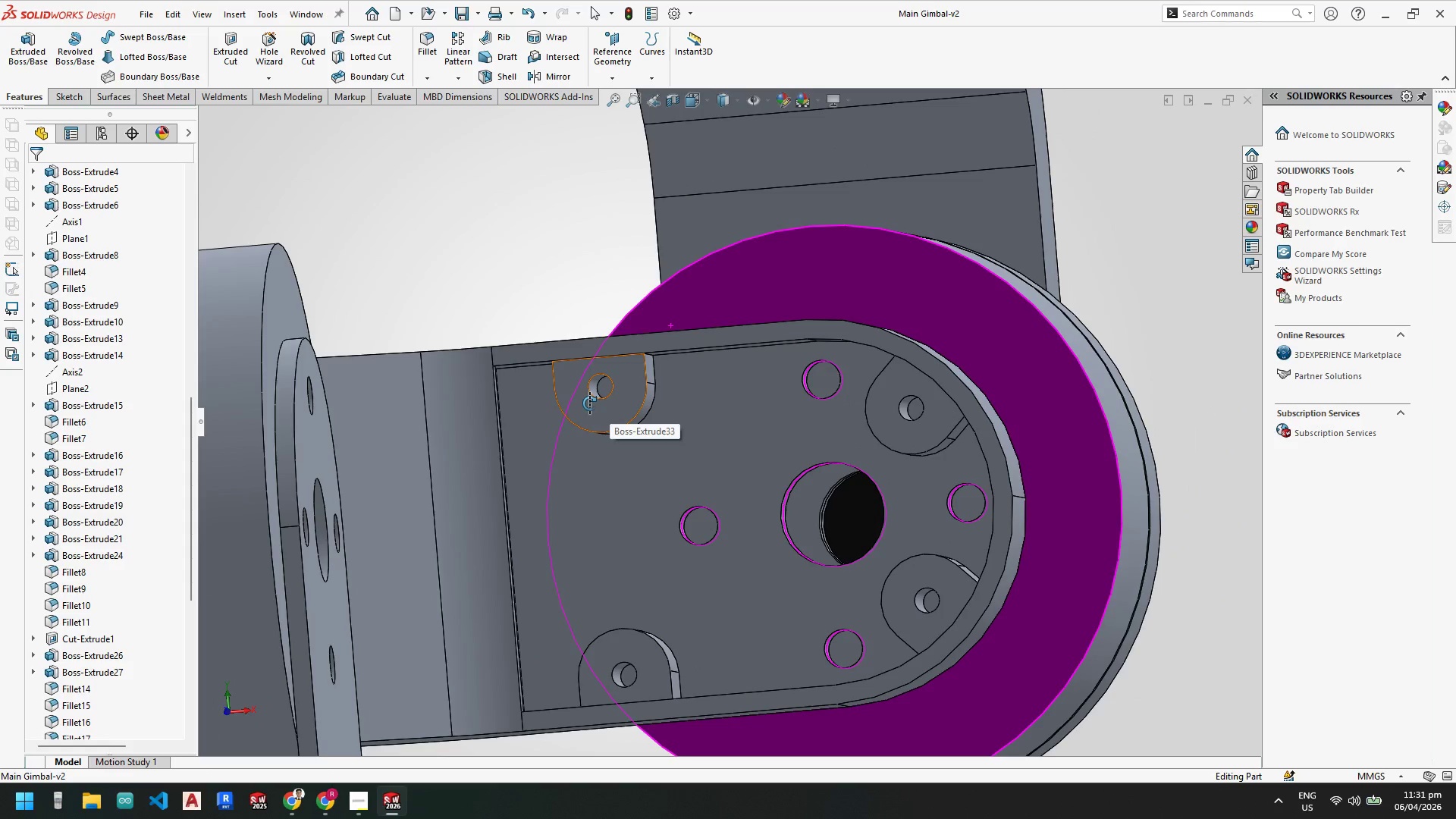 
scroll: coordinate [442, 485], scroll_direction: down, amount: 1.0
 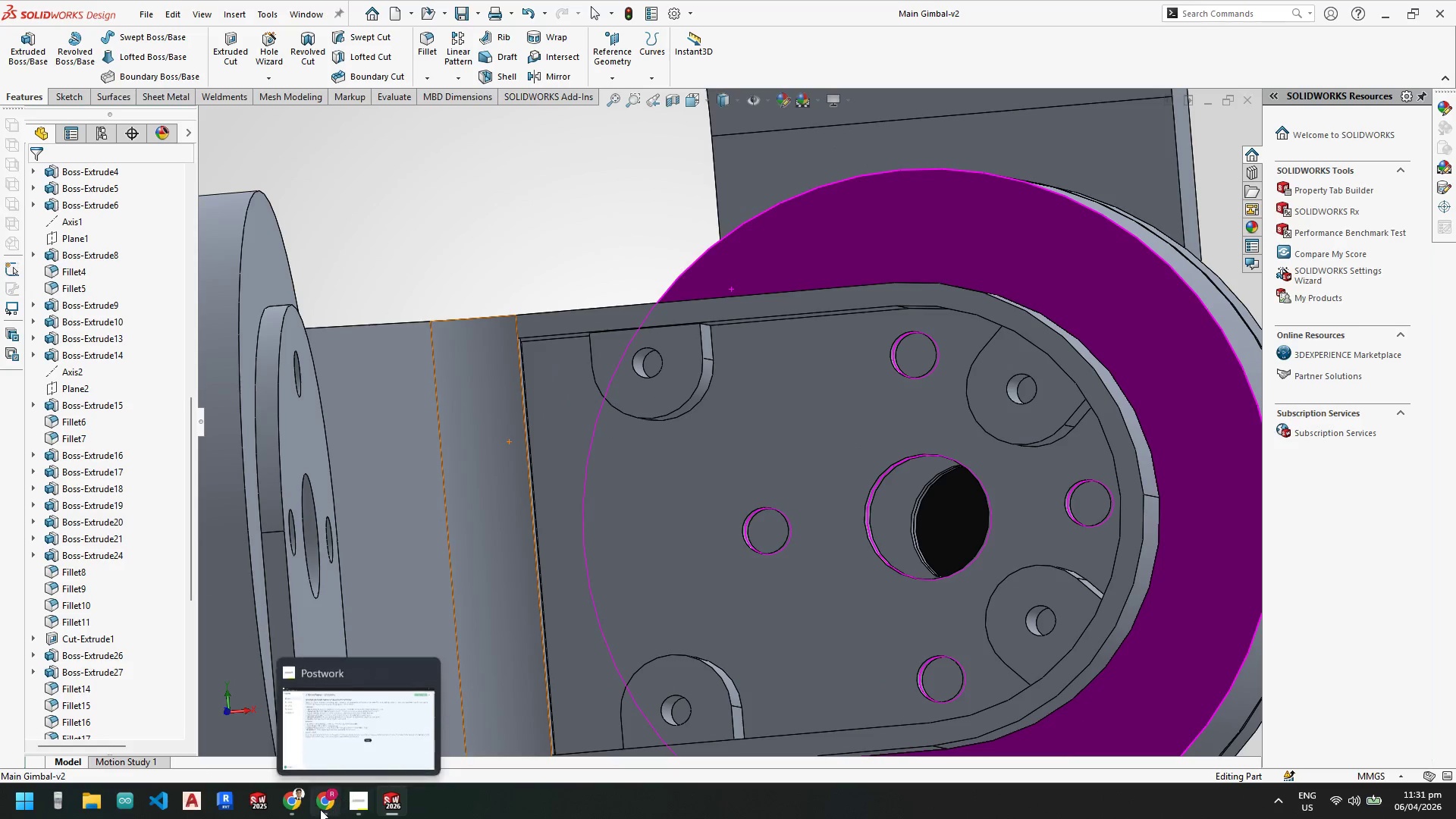 
left_click_drag(start_coordinate=[320, 809], to_coordinate=[320, 804])
 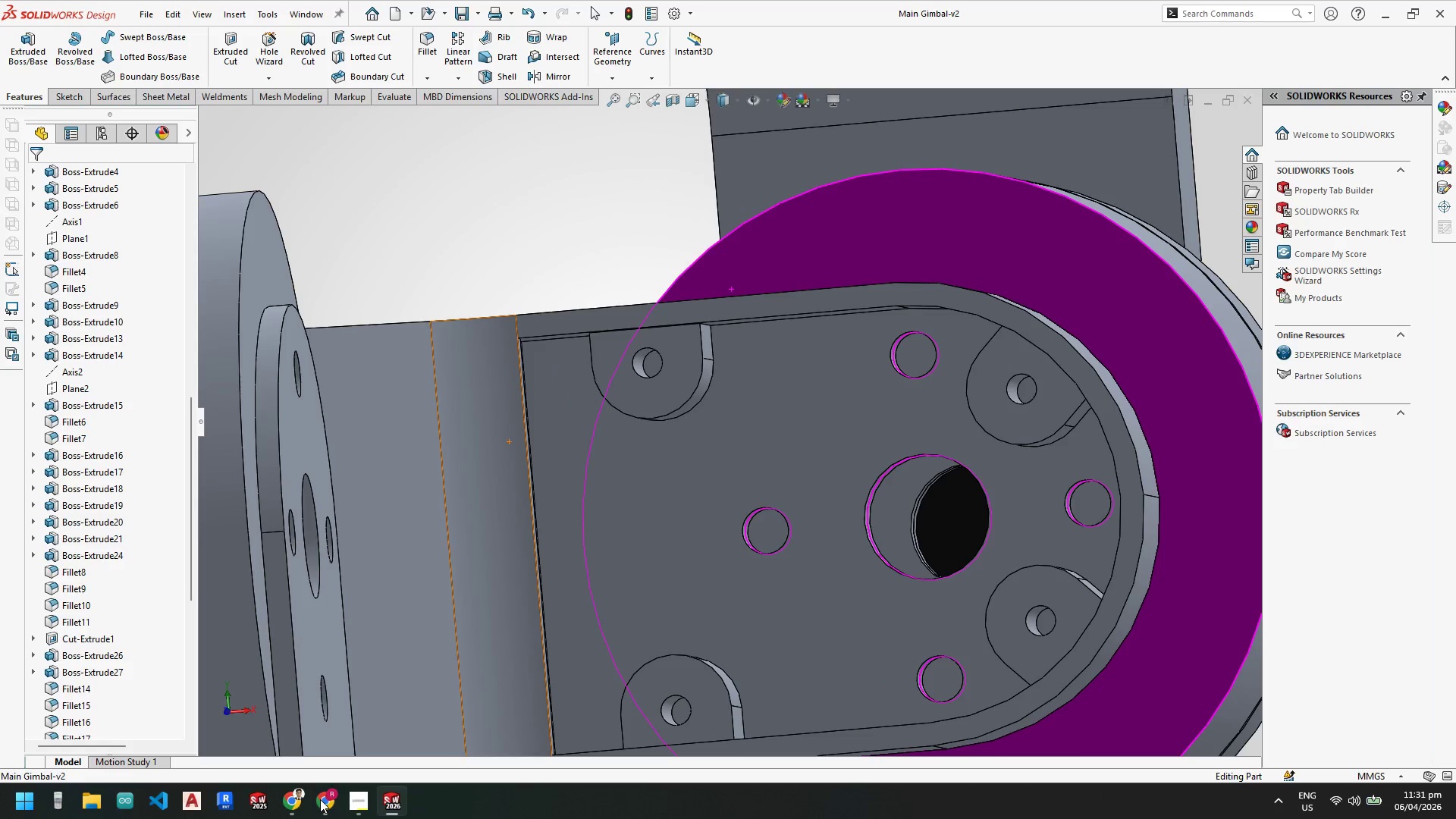 
left_click([320, 799])
 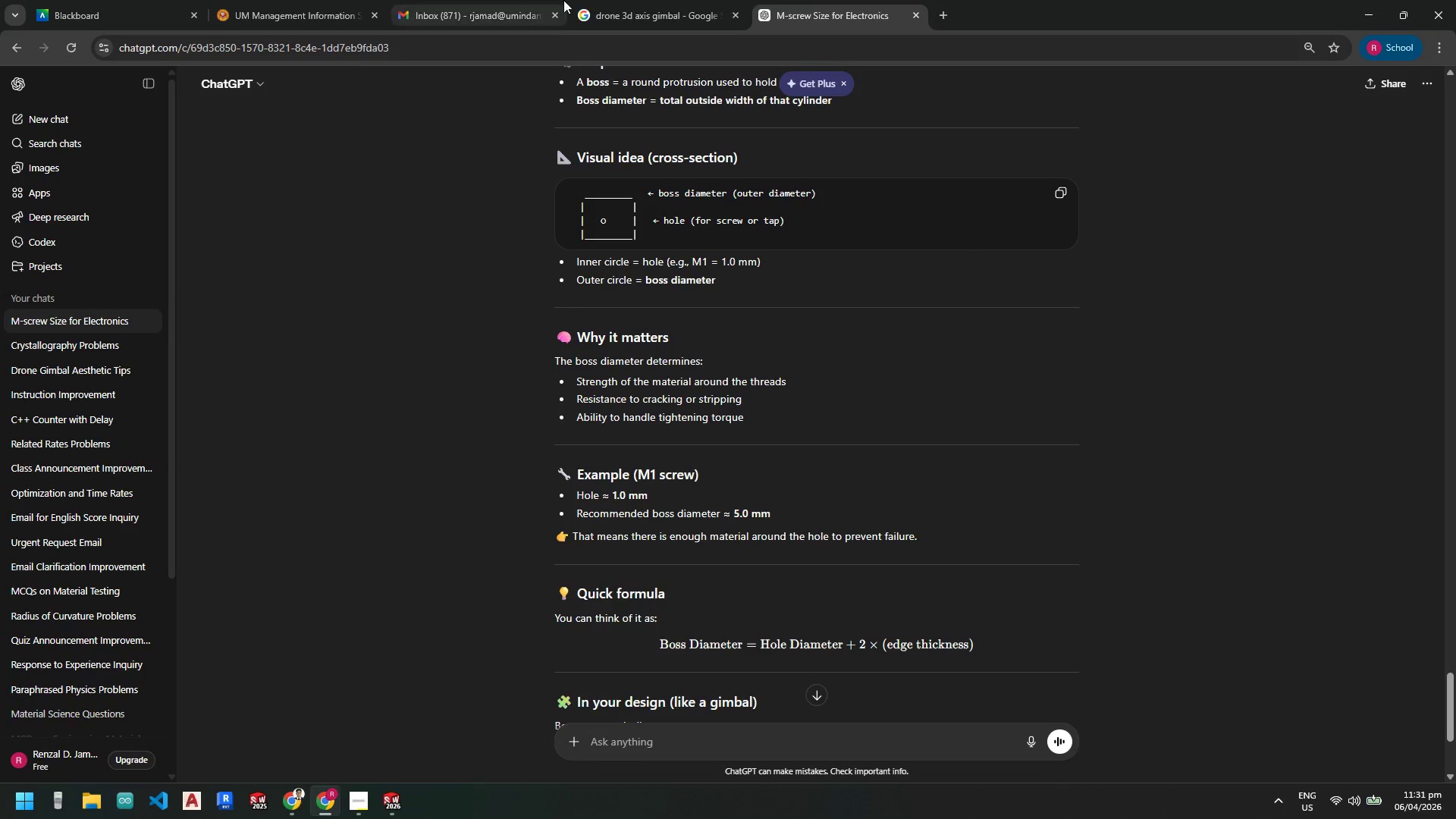 
left_click([607, 12])
 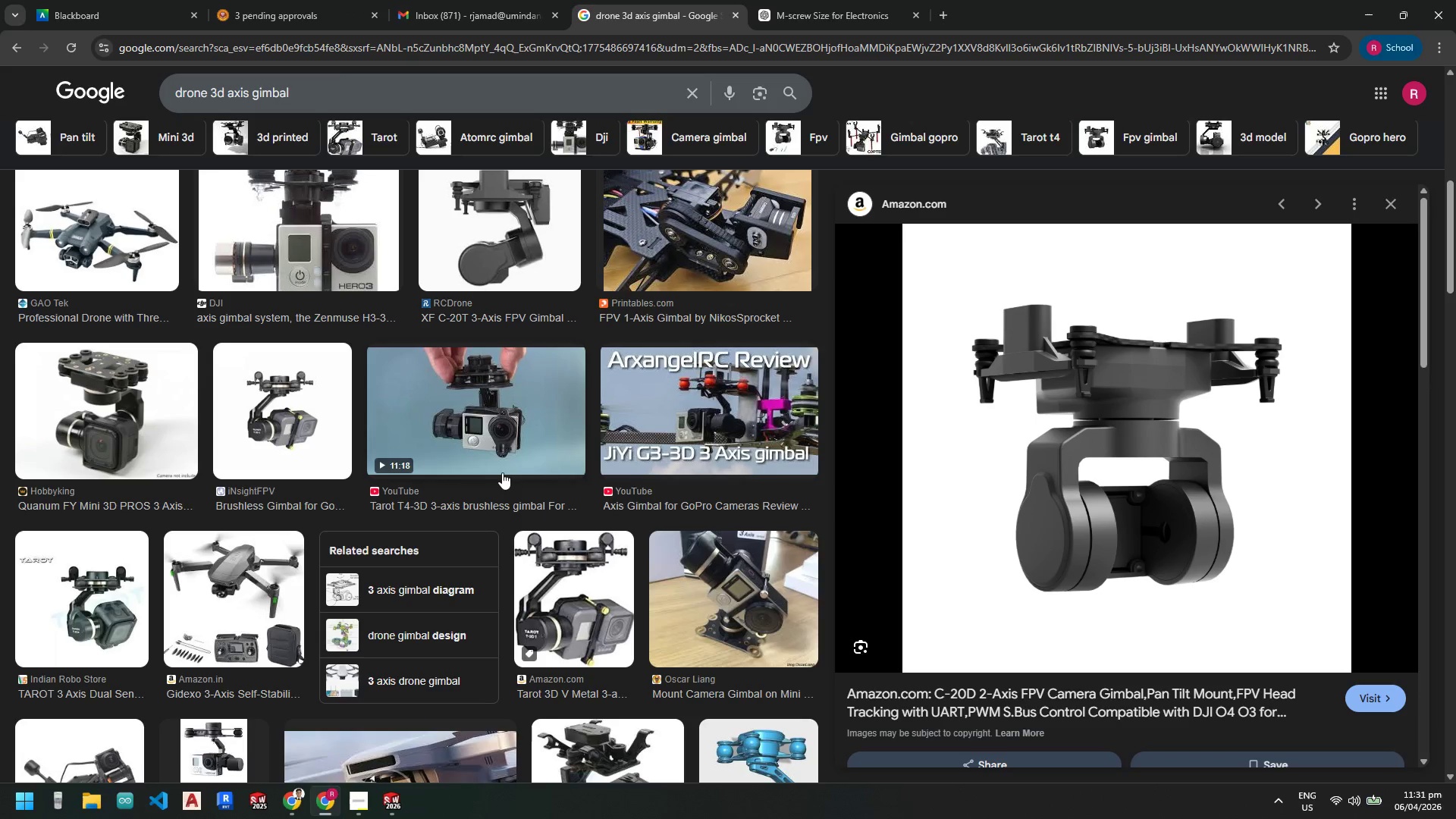 
scroll: coordinate [479, 487], scroll_direction: up, amount: 11.0
 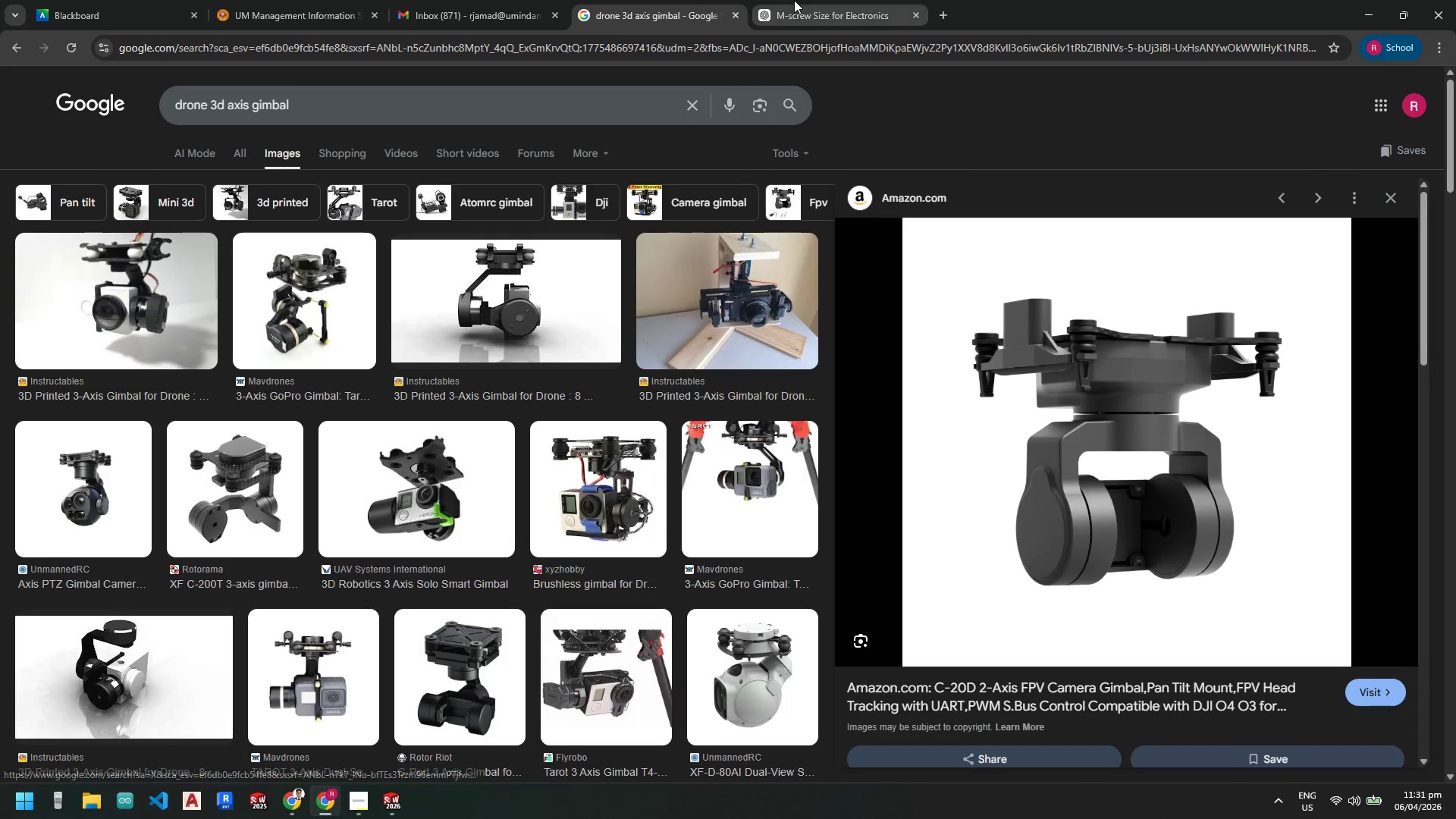 
left_click([793, 2])
 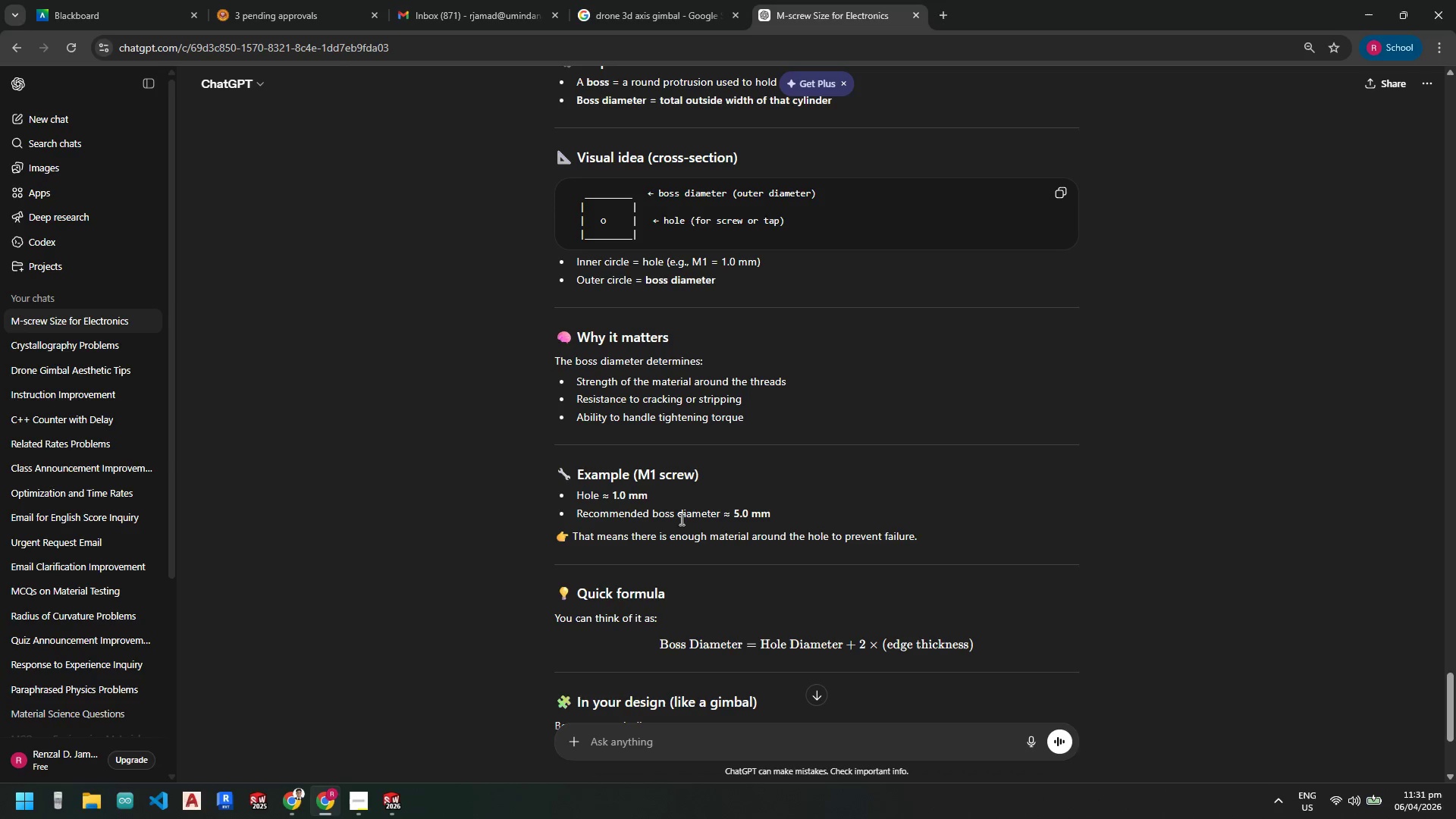 
scroll: coordinate [680, 524], scroll_direction: down, amount: 7.0
 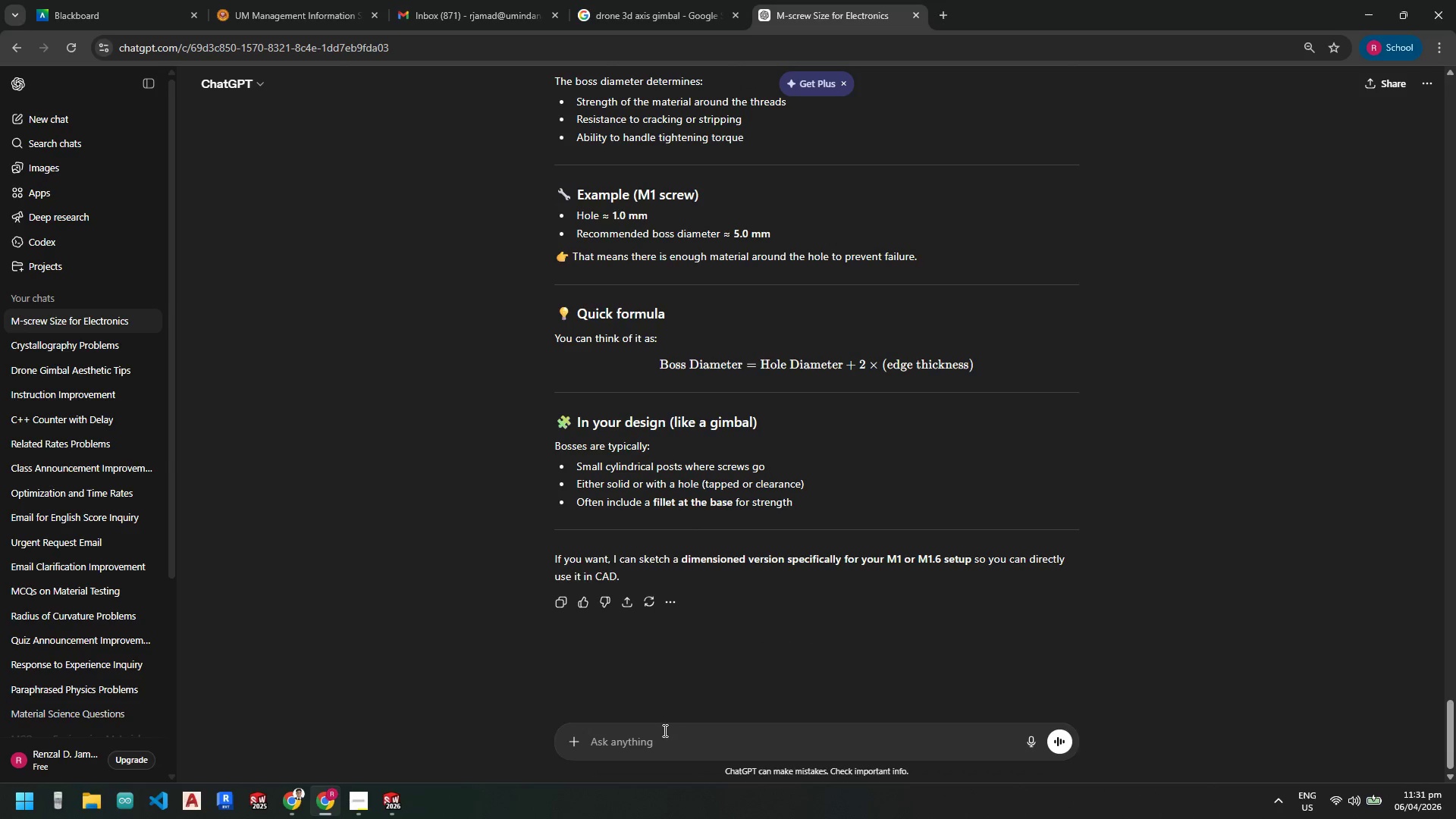 
type(are you sure about the boss diameter? i think its d)
key(Backspace)
type(to big its not )
 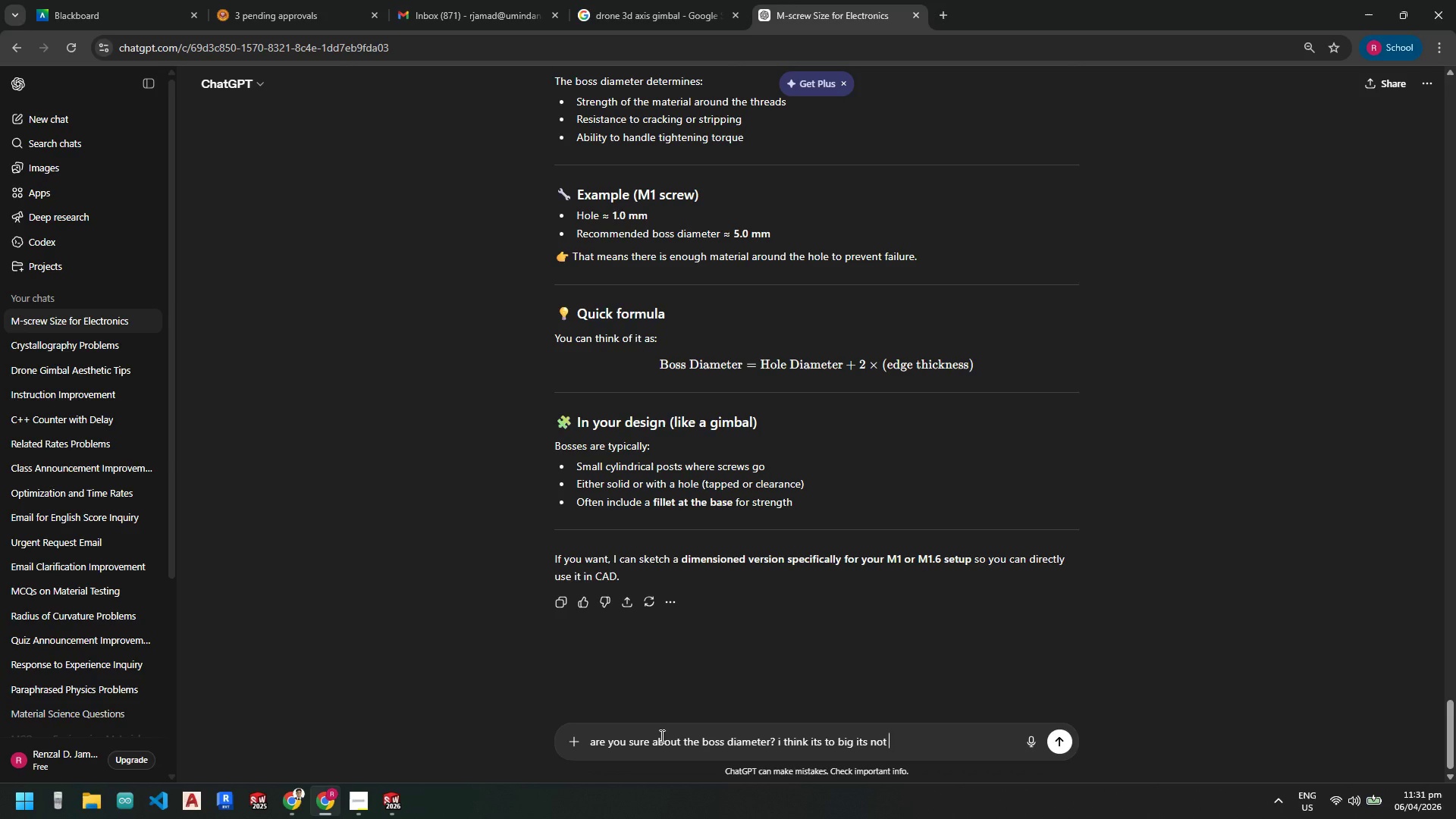 
key(Backspace)
key(Backspace)
key(Backspace)
key(Backspace)
type(just there to fasten cover, not to carry substantial load)
 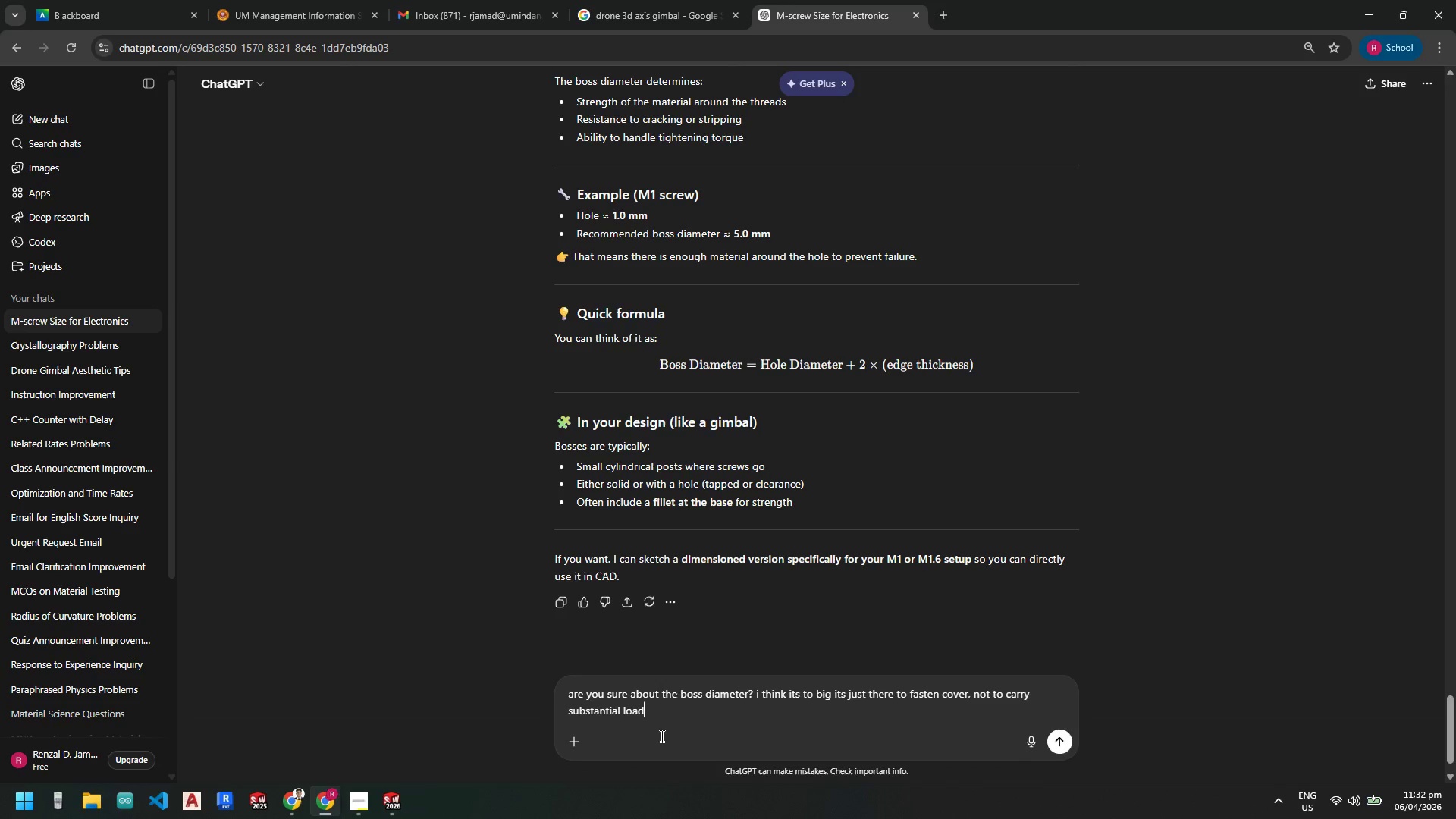 
key(Enter)
 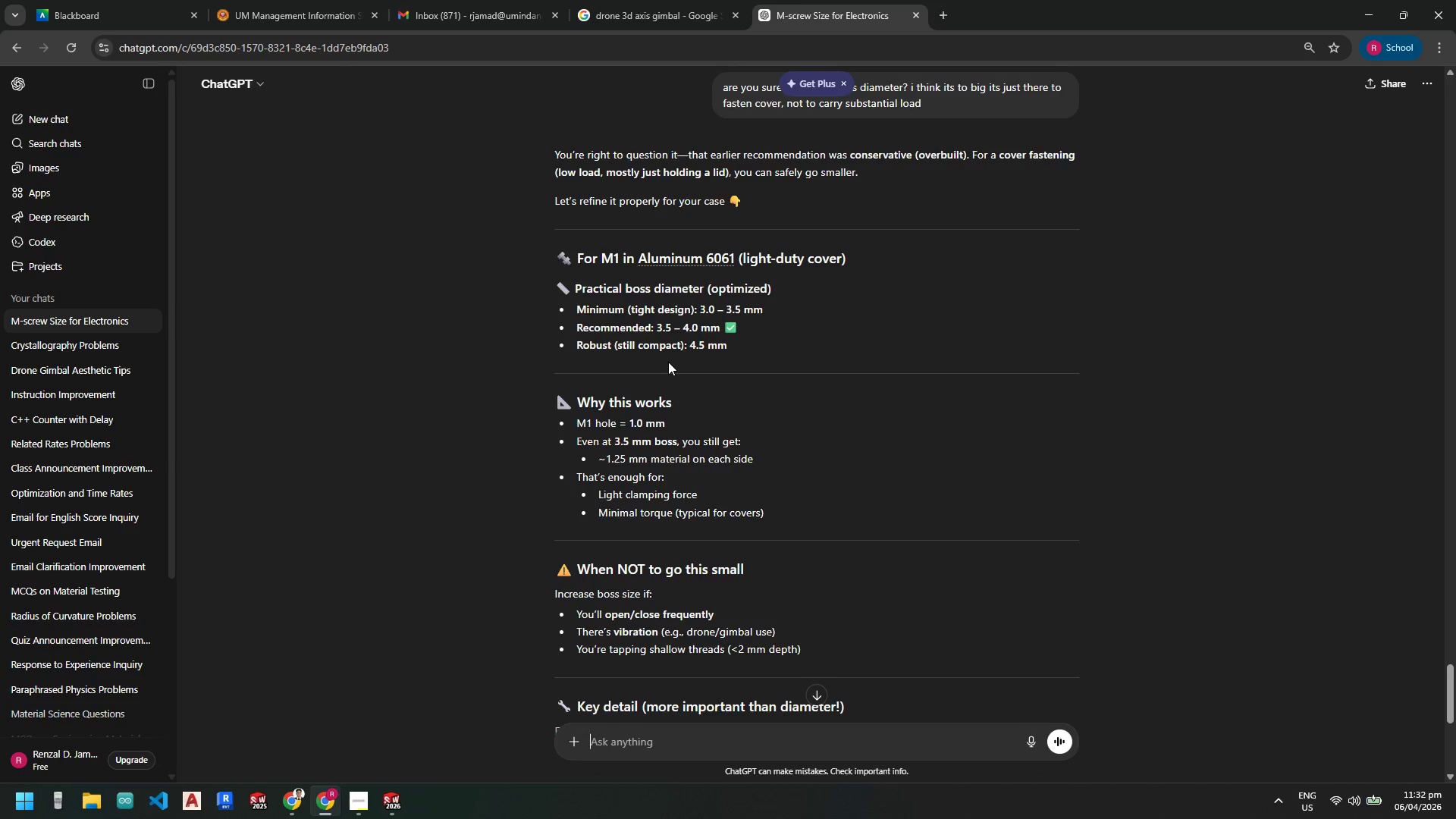 
wait(24.17)
 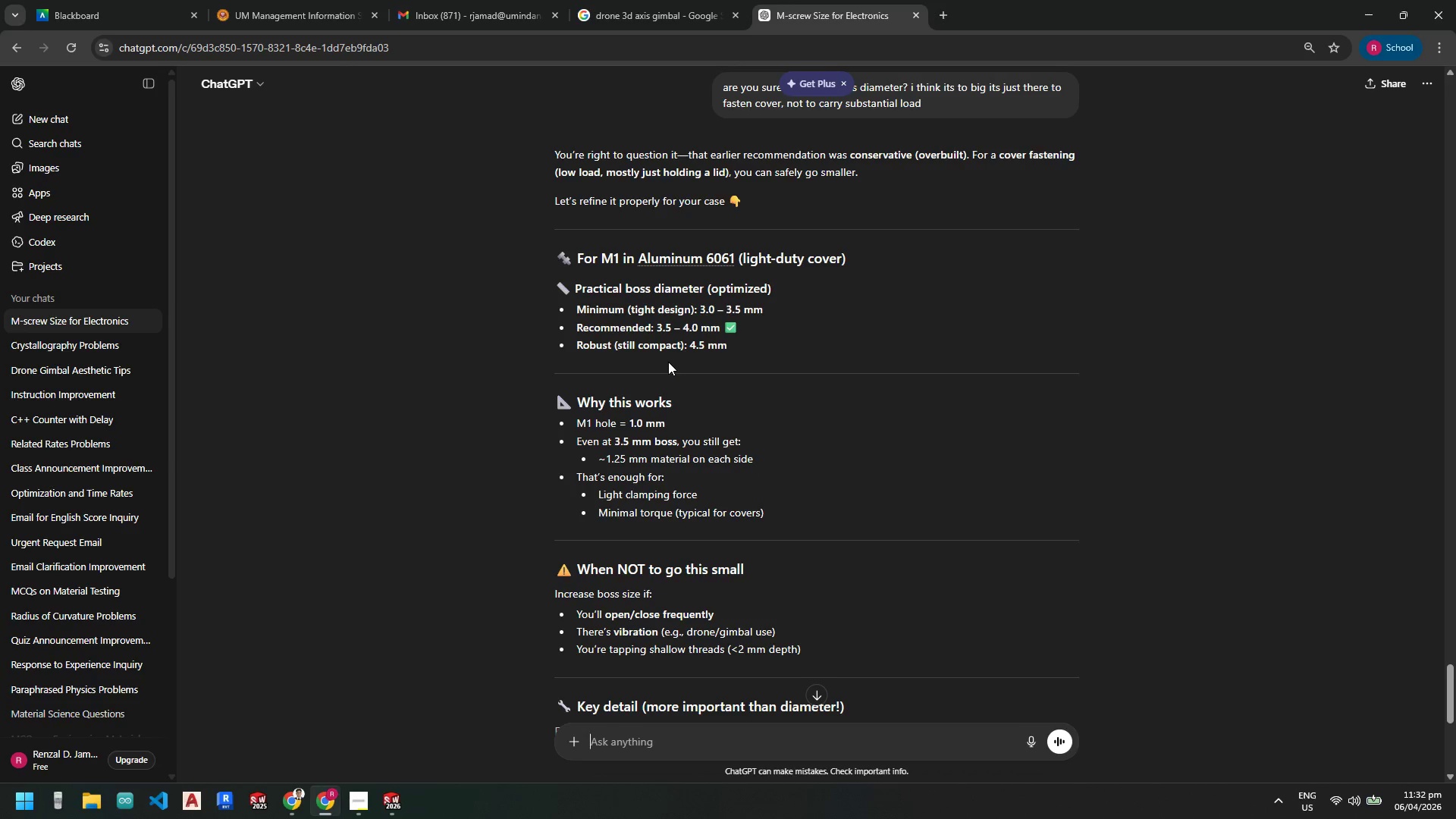 
scroll: coordinate [668, 362], scroll_direction: down, amount: 3.0
 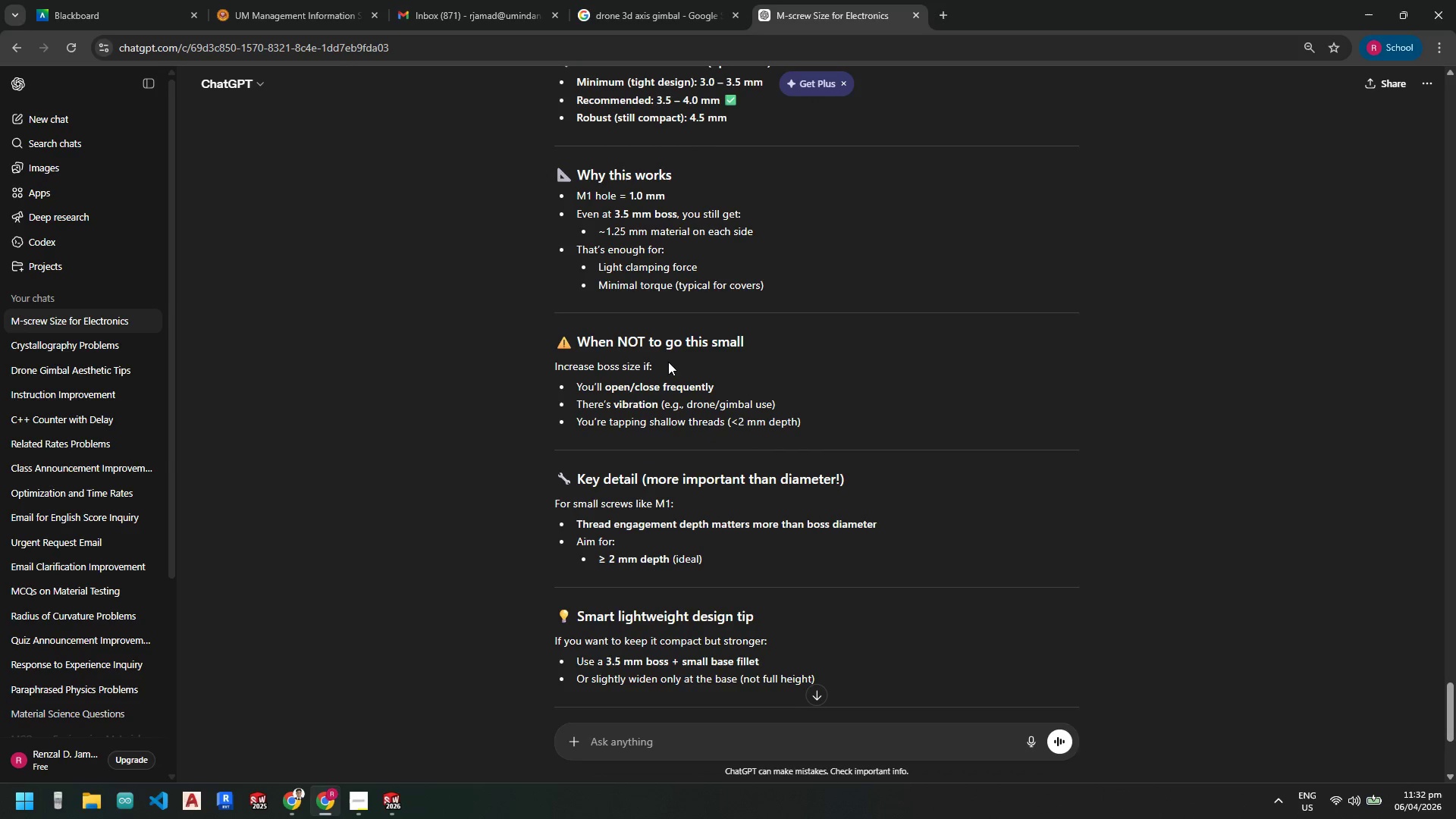 
scroll: coordinate [668, 362], scroll_direction: up, amount: 2.0
 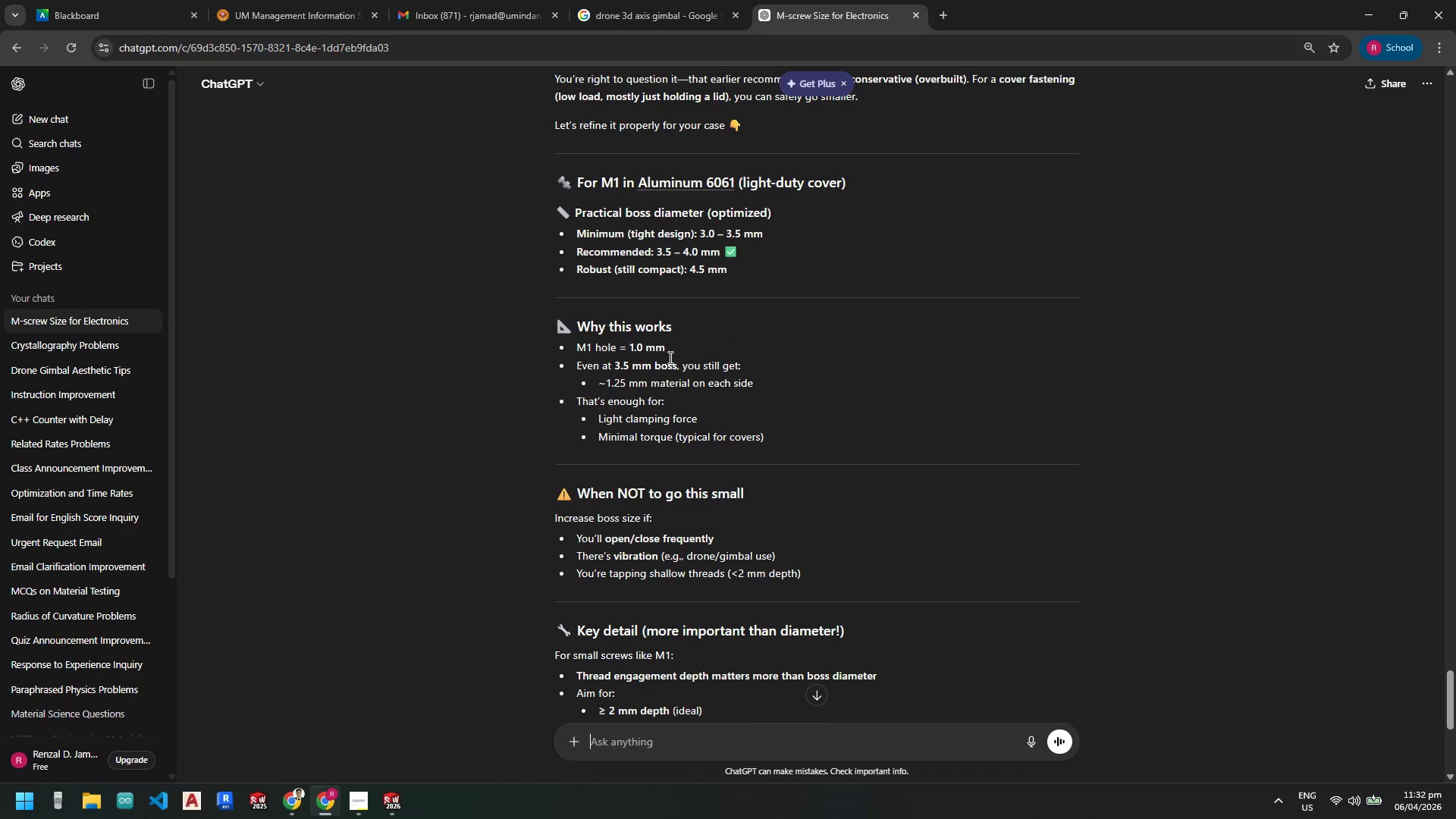 
wait(7.77)
 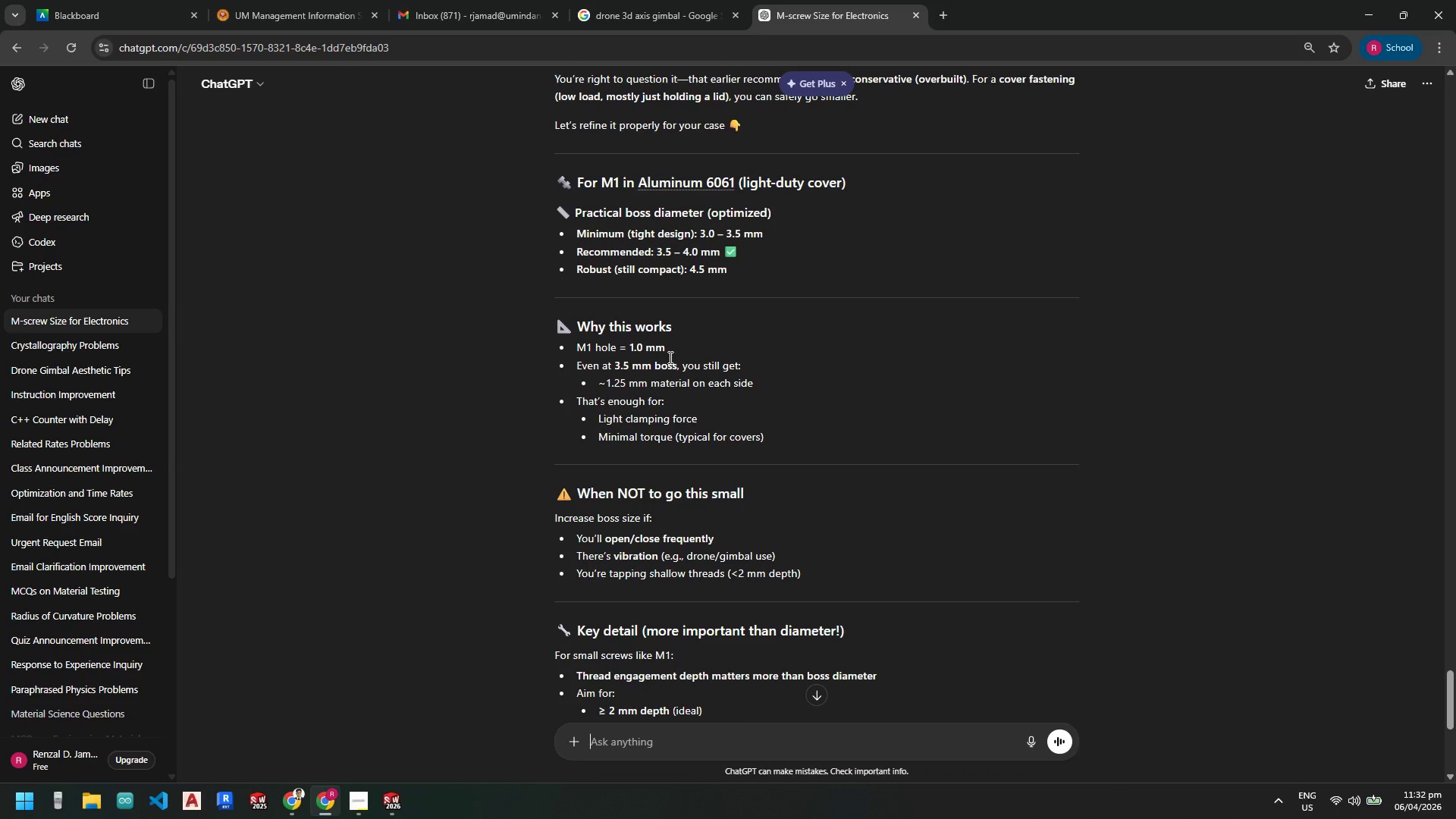 
left_click([1357, 8])
 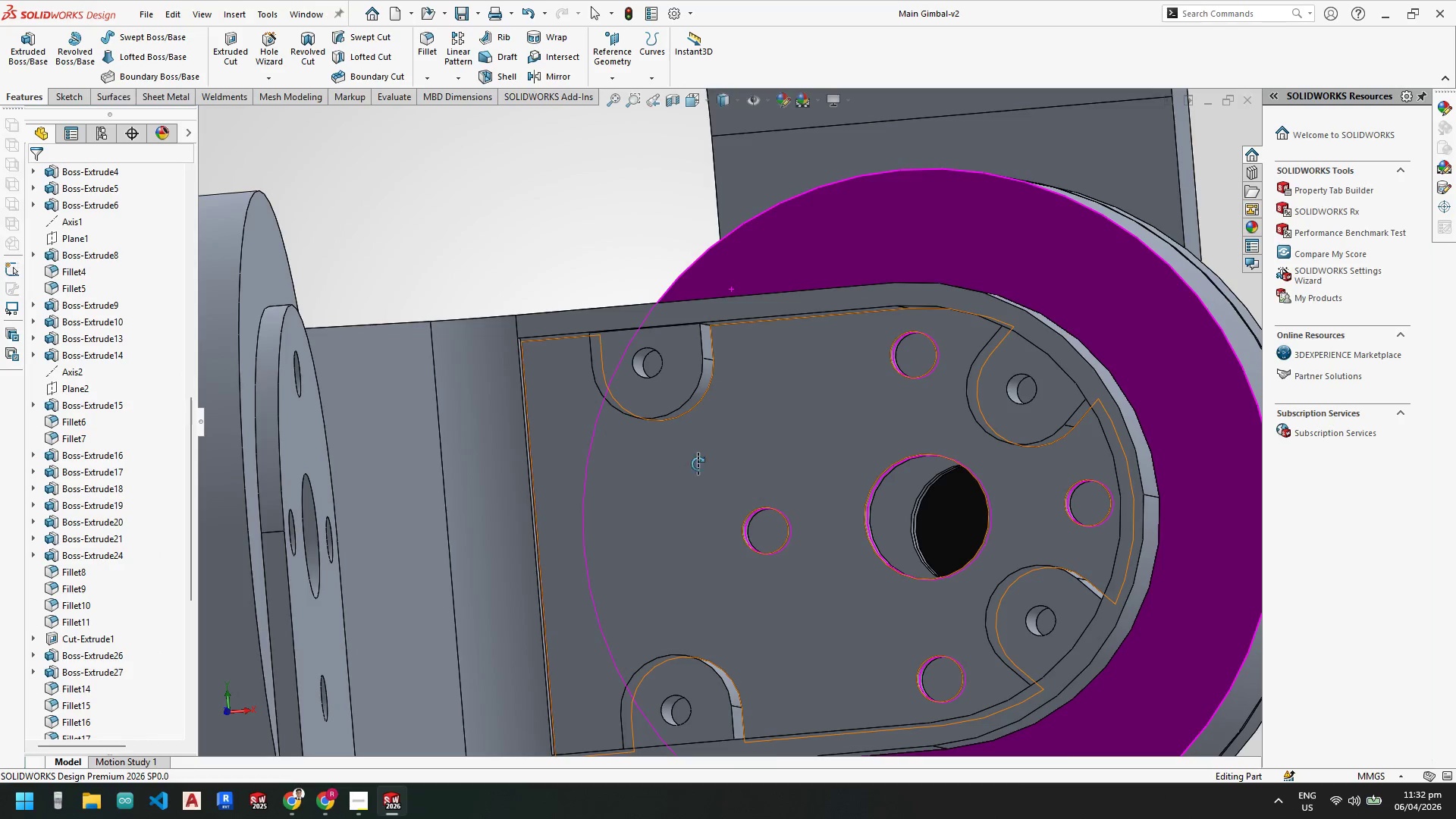 
scroll: coordinate [833, 438], scroll_direction: up, amount: 2.0
 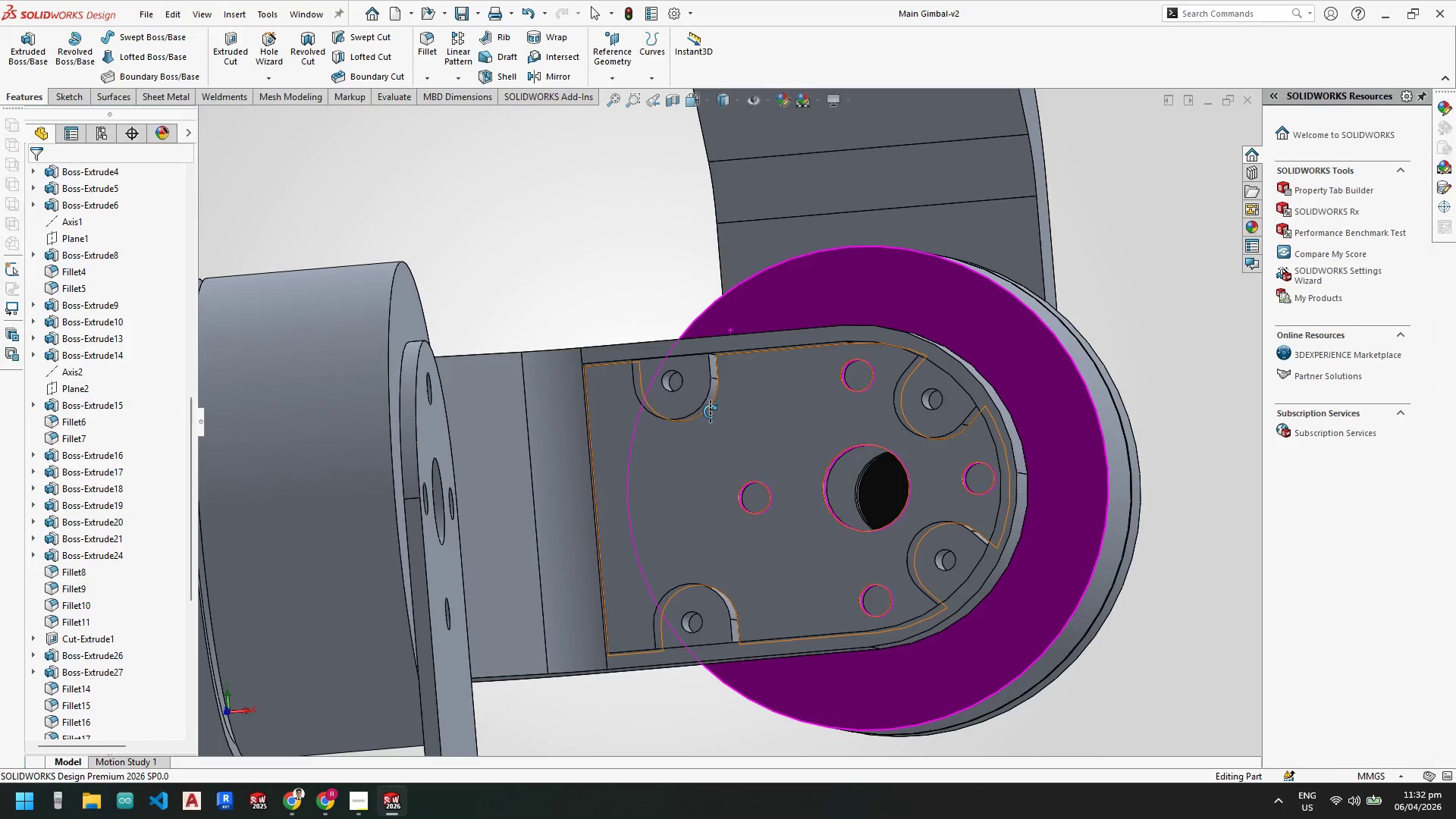 
key(Escape)
 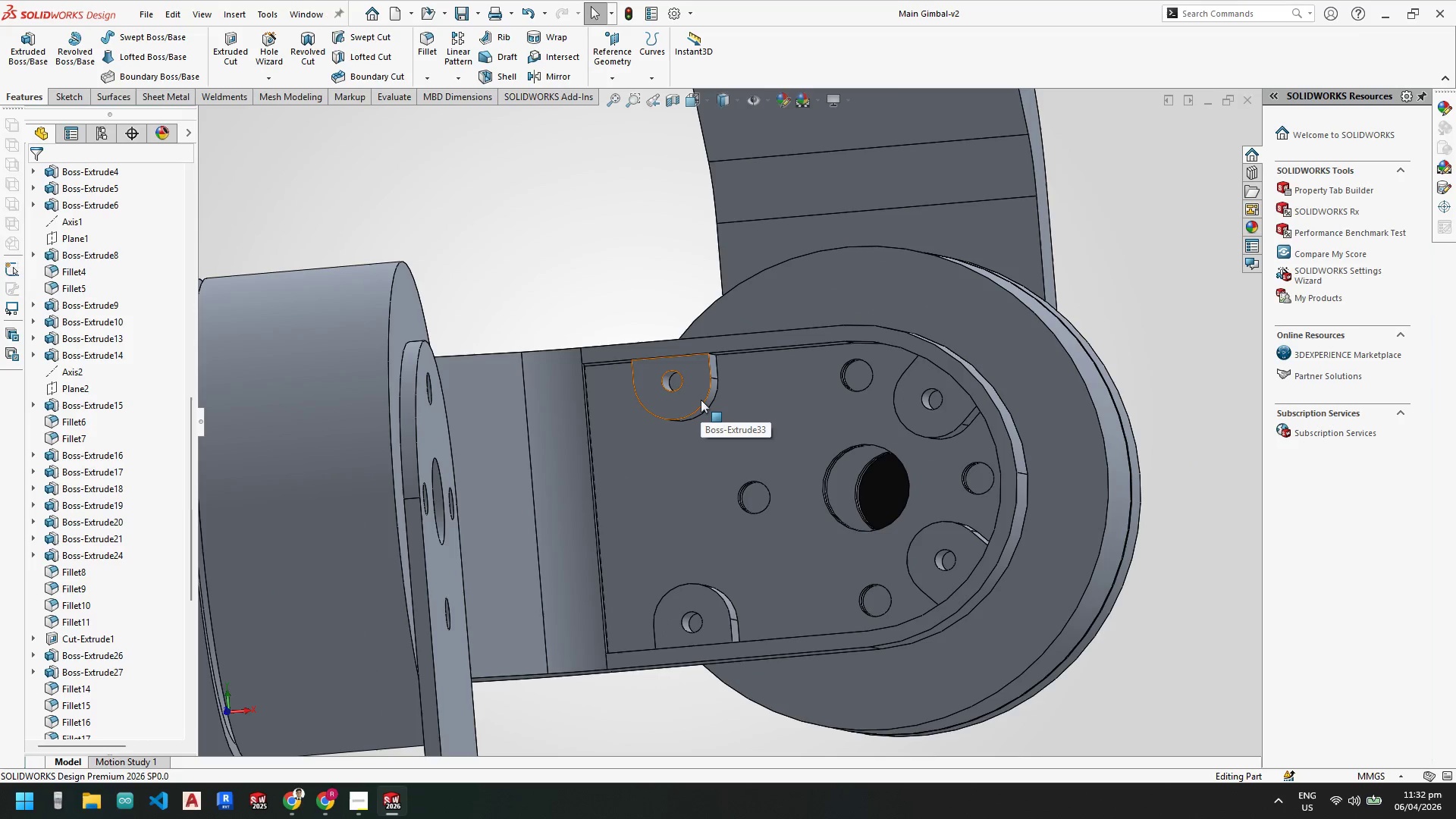 
left_click([701, 400])
 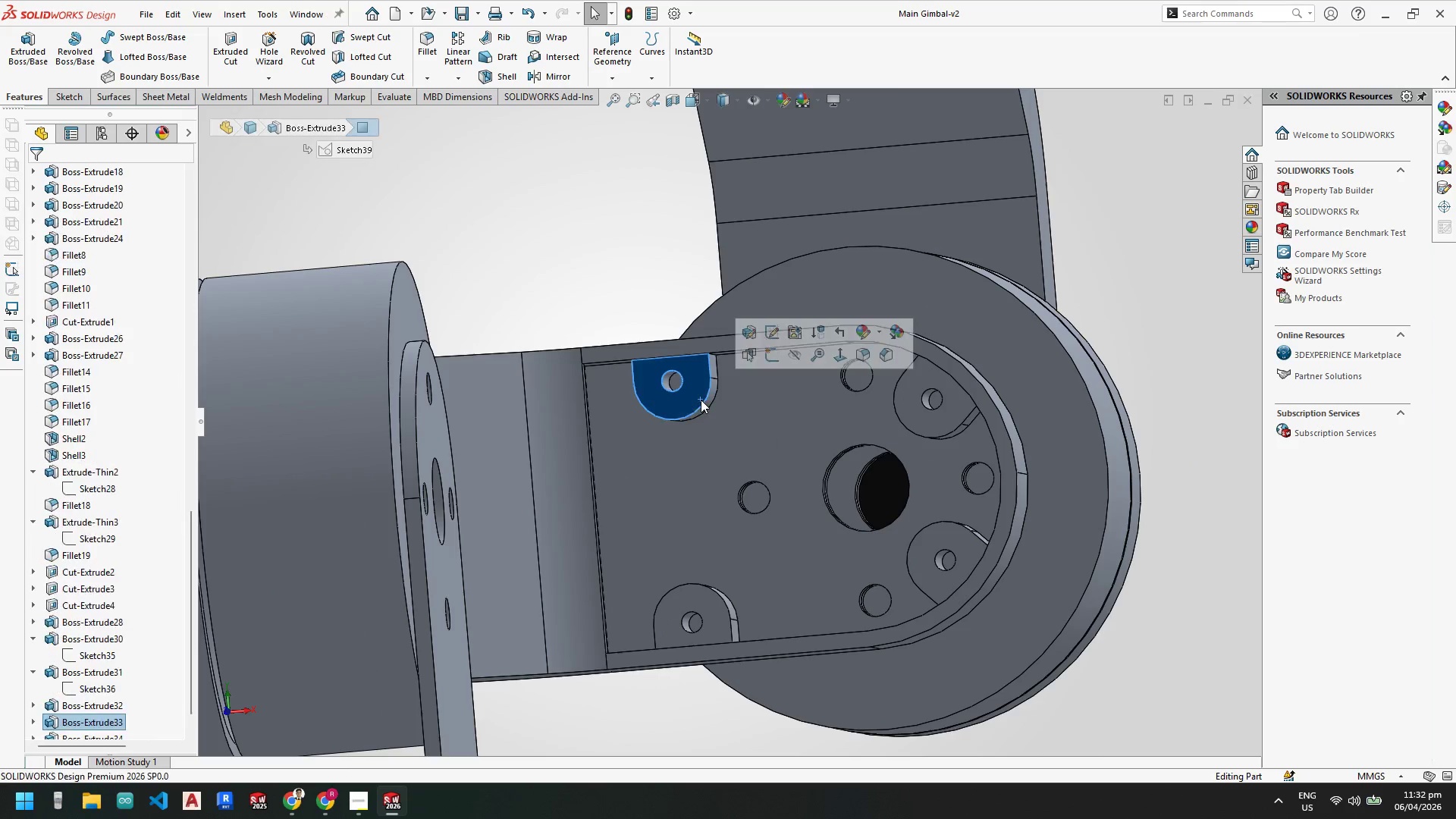 
right_click([701, 400])
 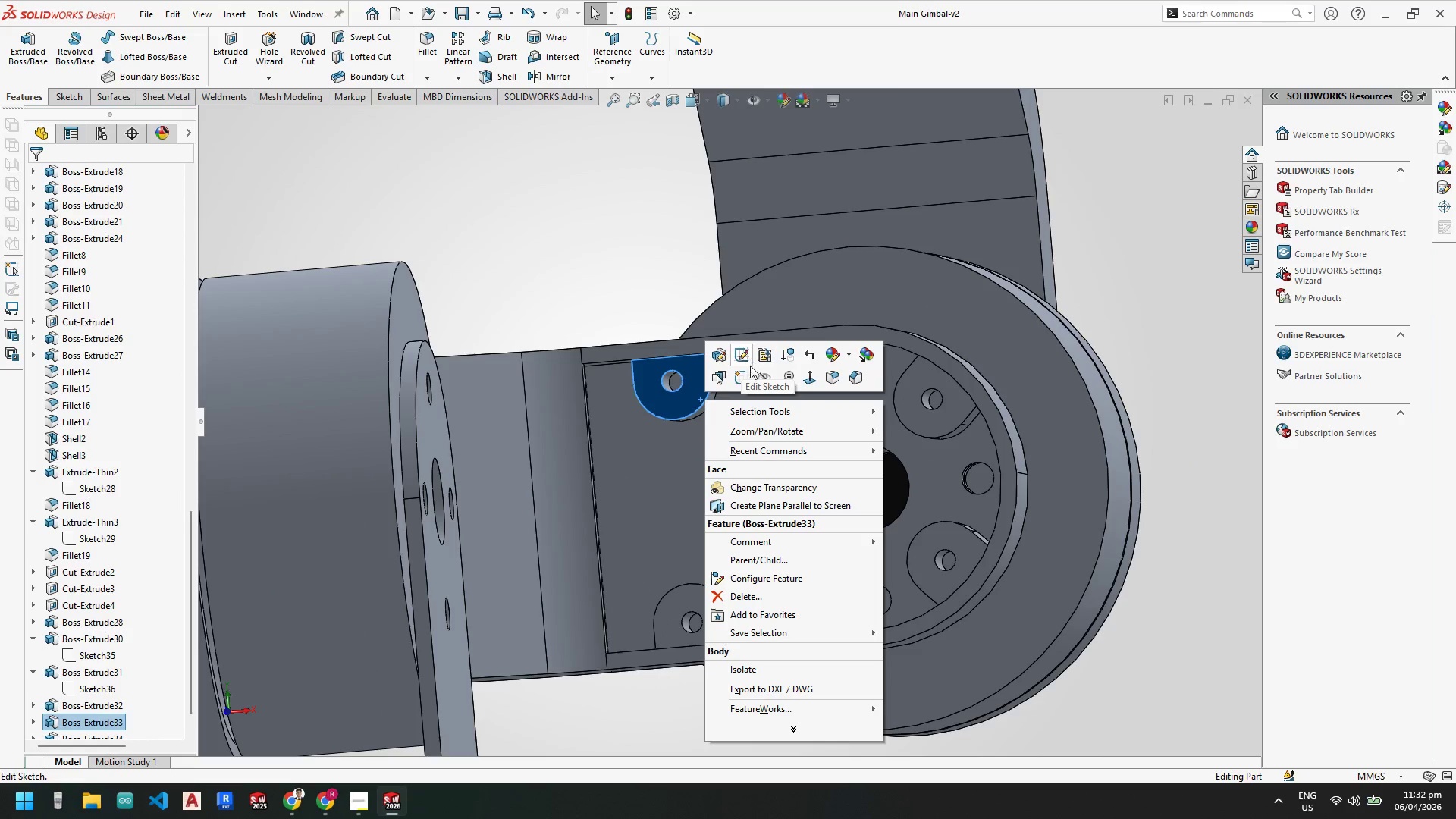 
left_click([747, 373])
 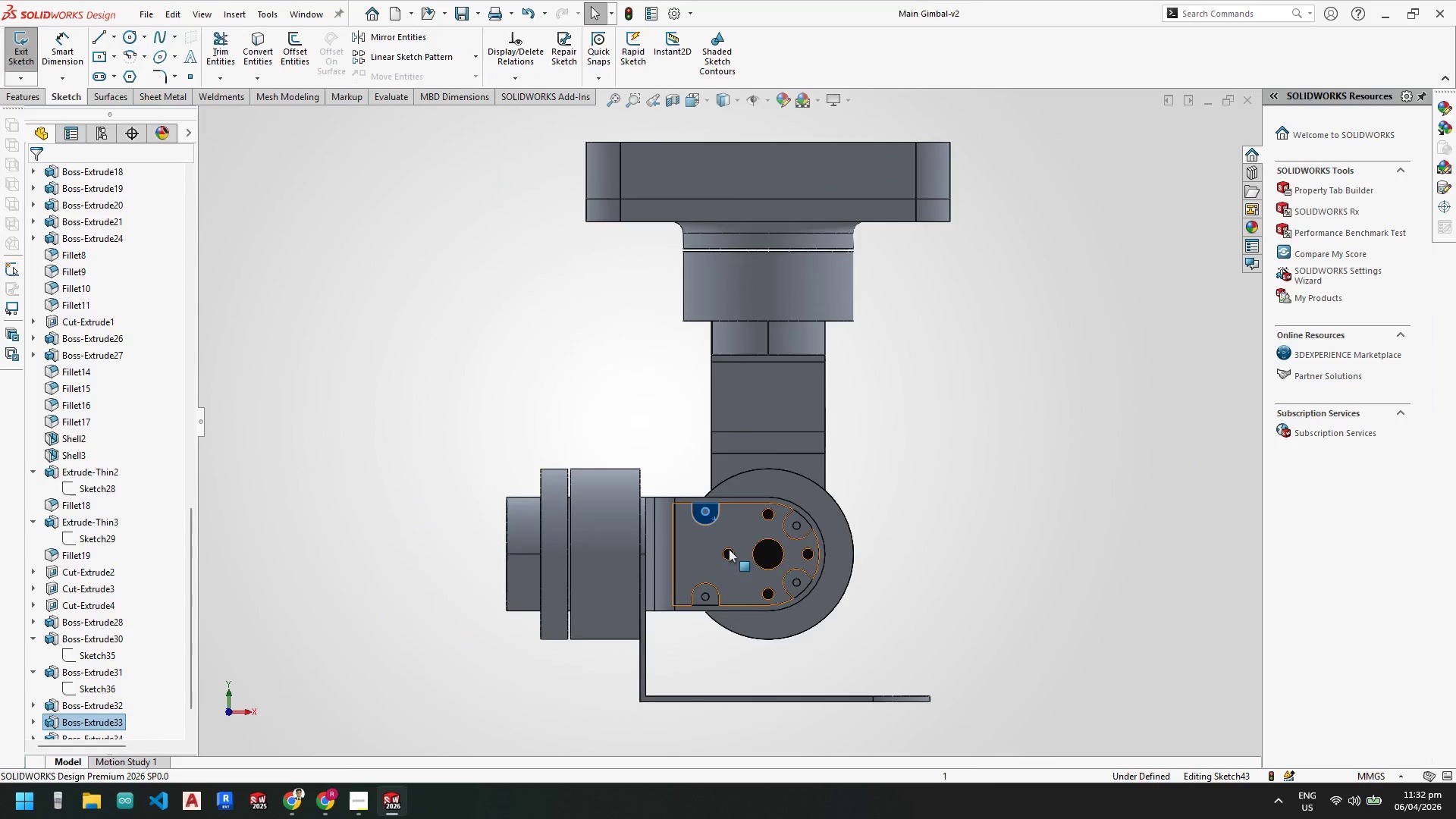 
scroll: coordinate [730, 533], scroll_direction: down, amount: 5.0
 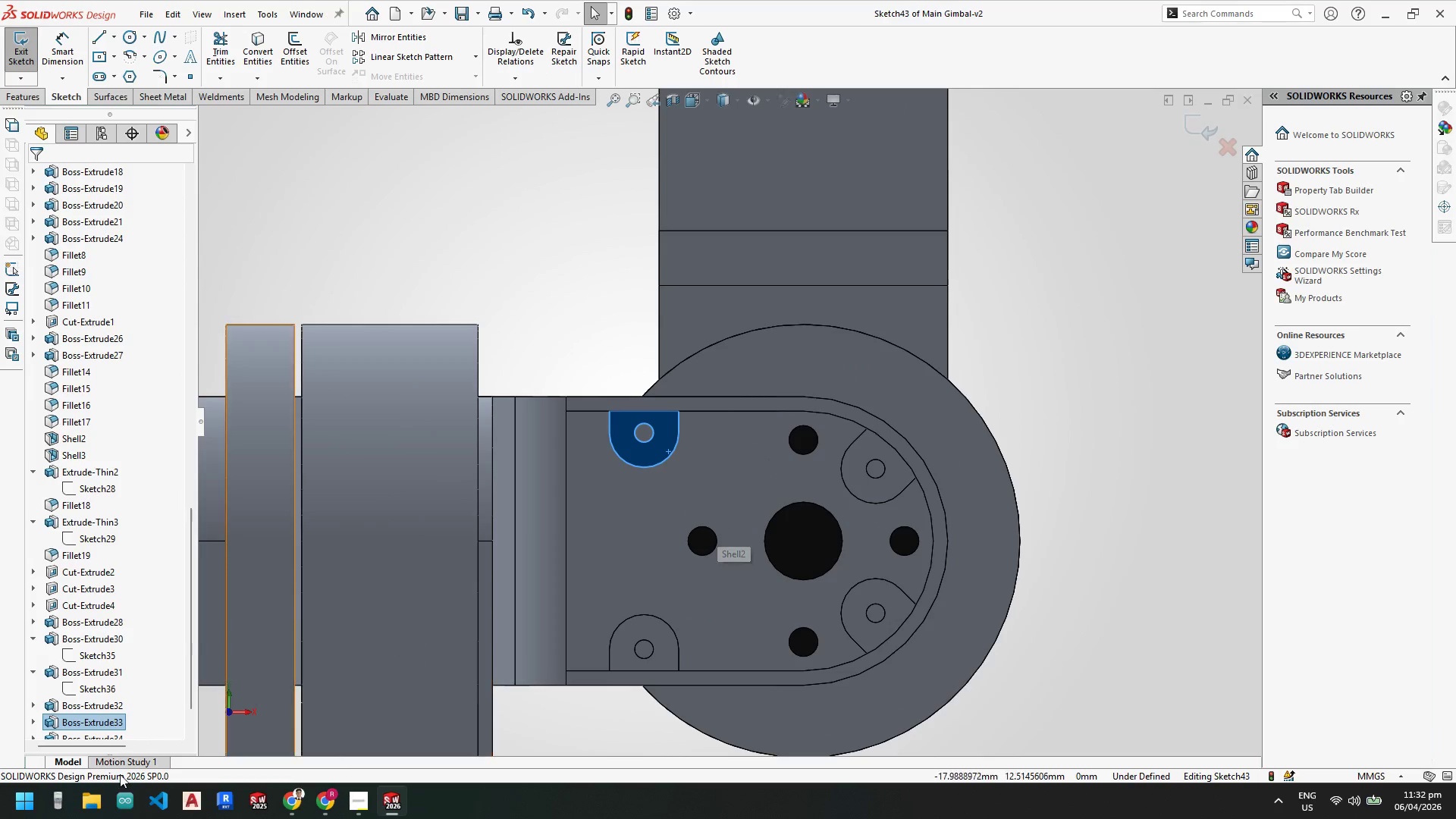 
key(Escape)
 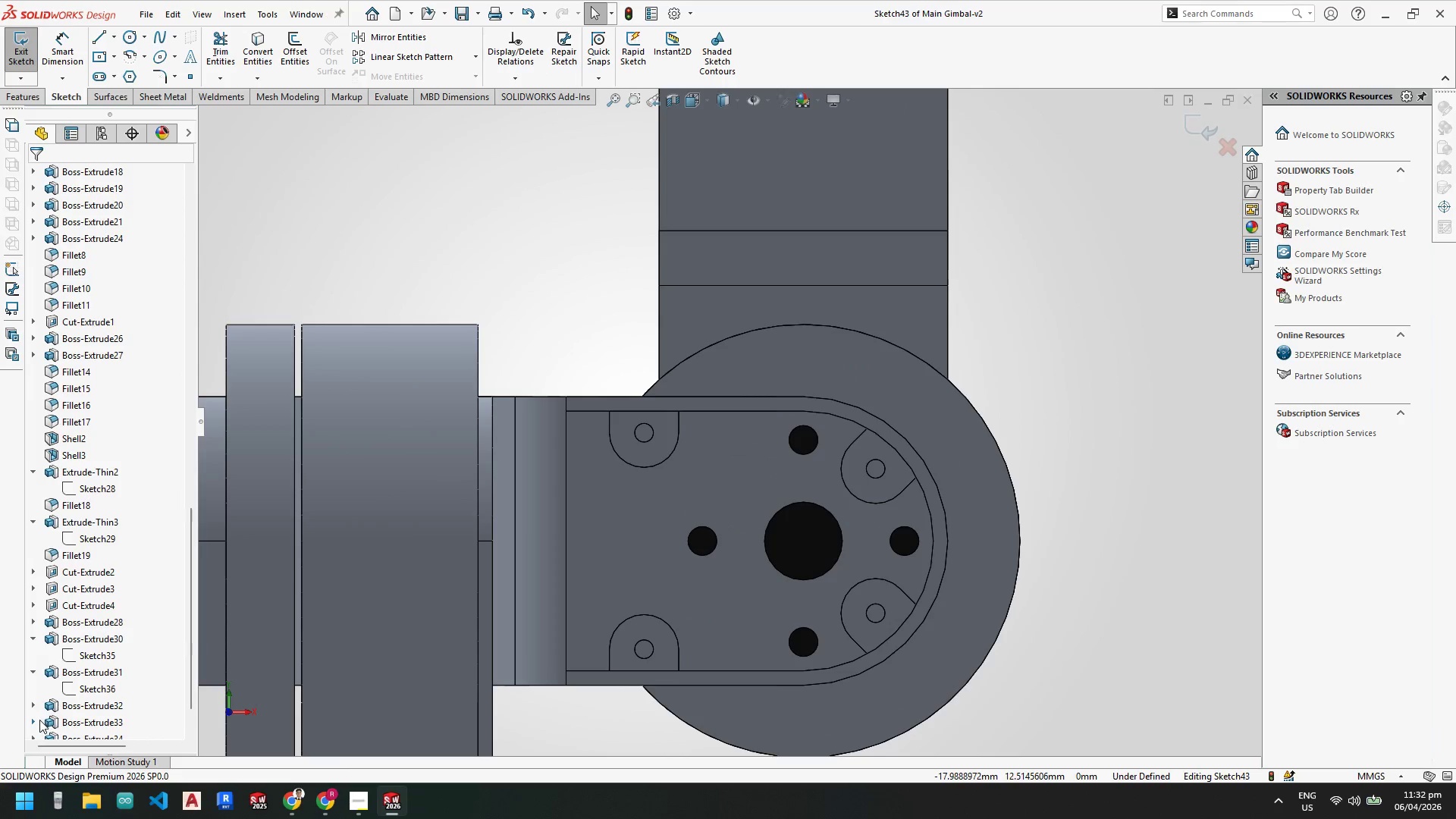 
left_click([36, 719])
 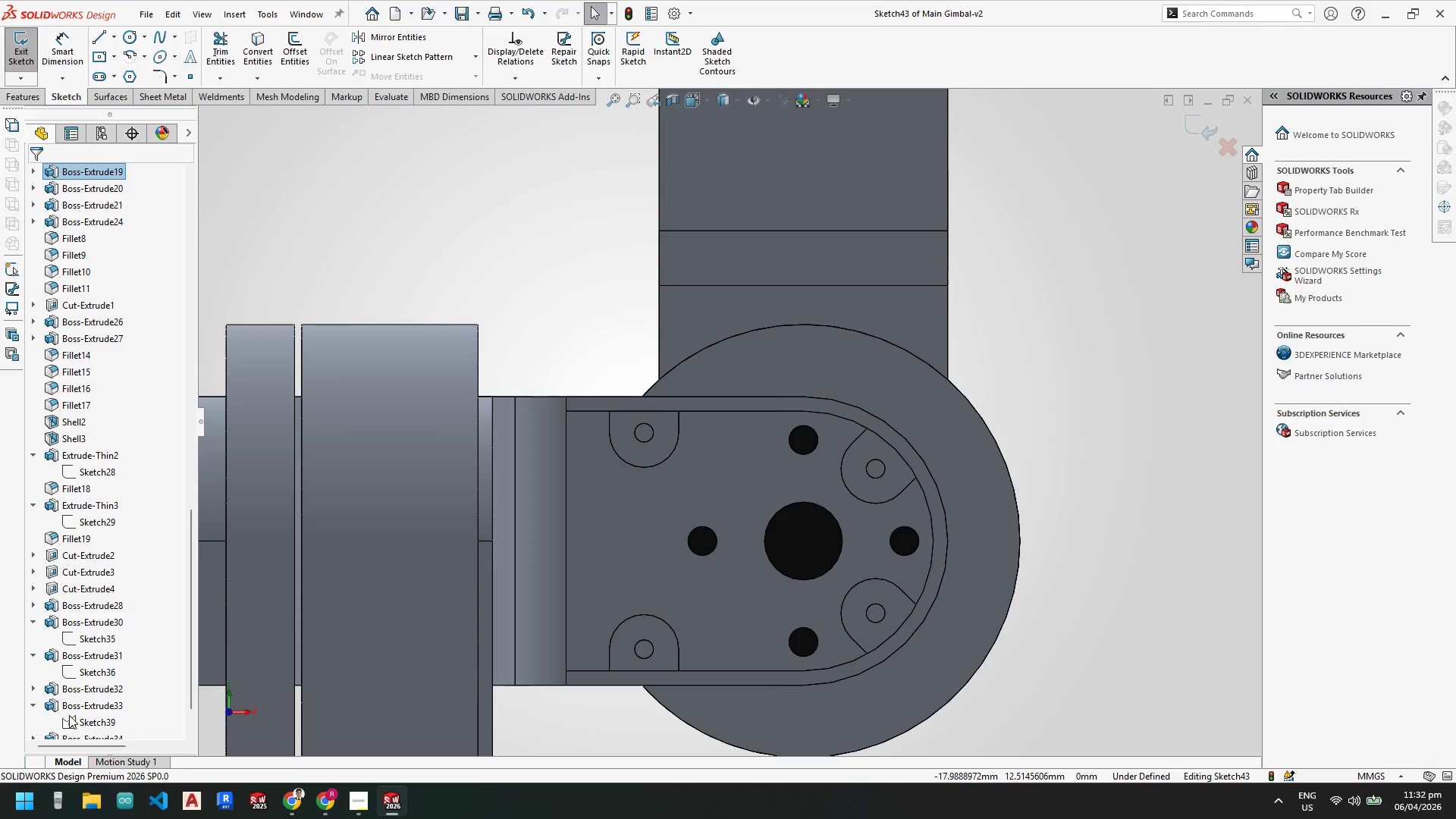 
right_click([74, 717])
 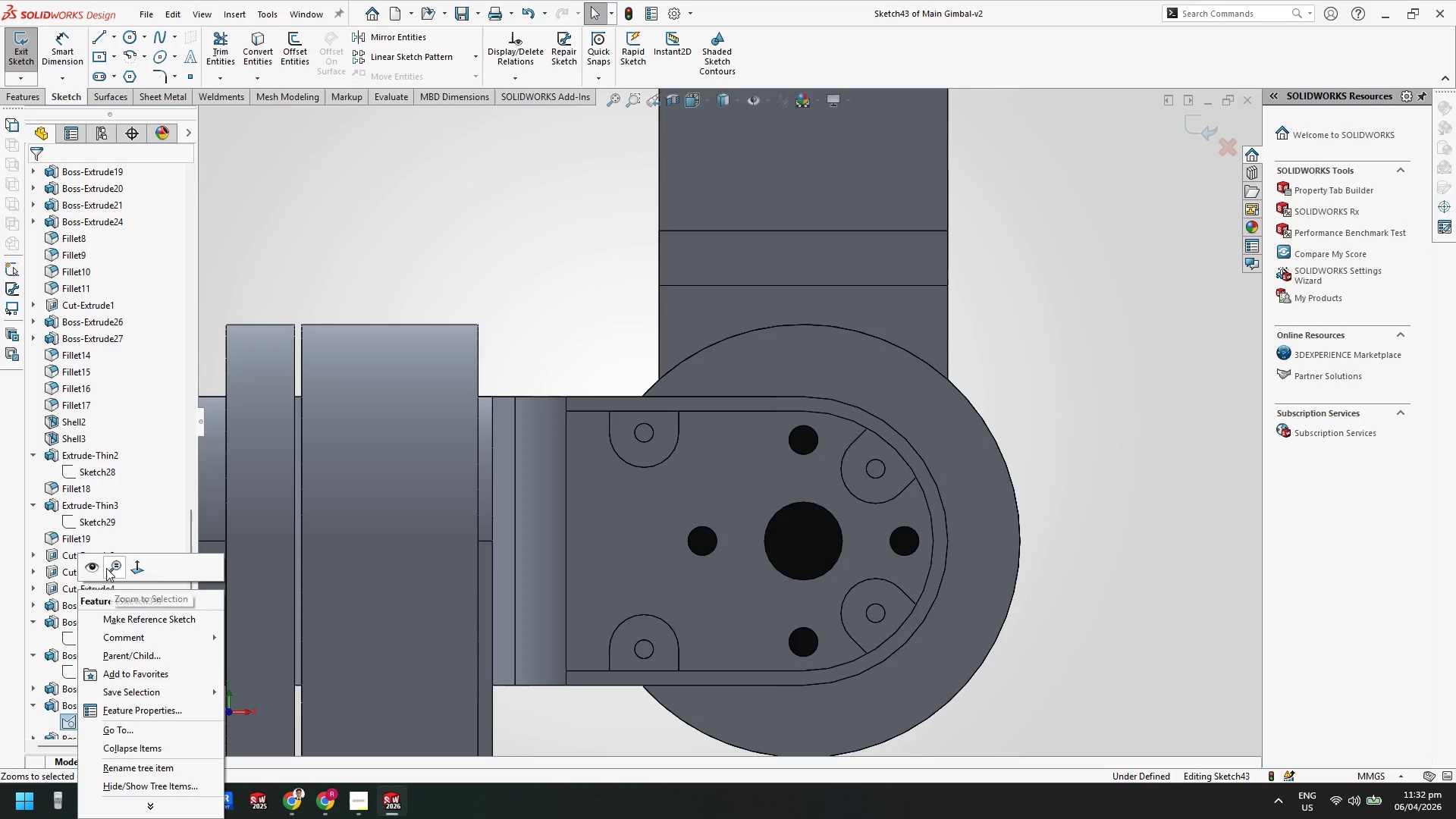 
key(Escape)
 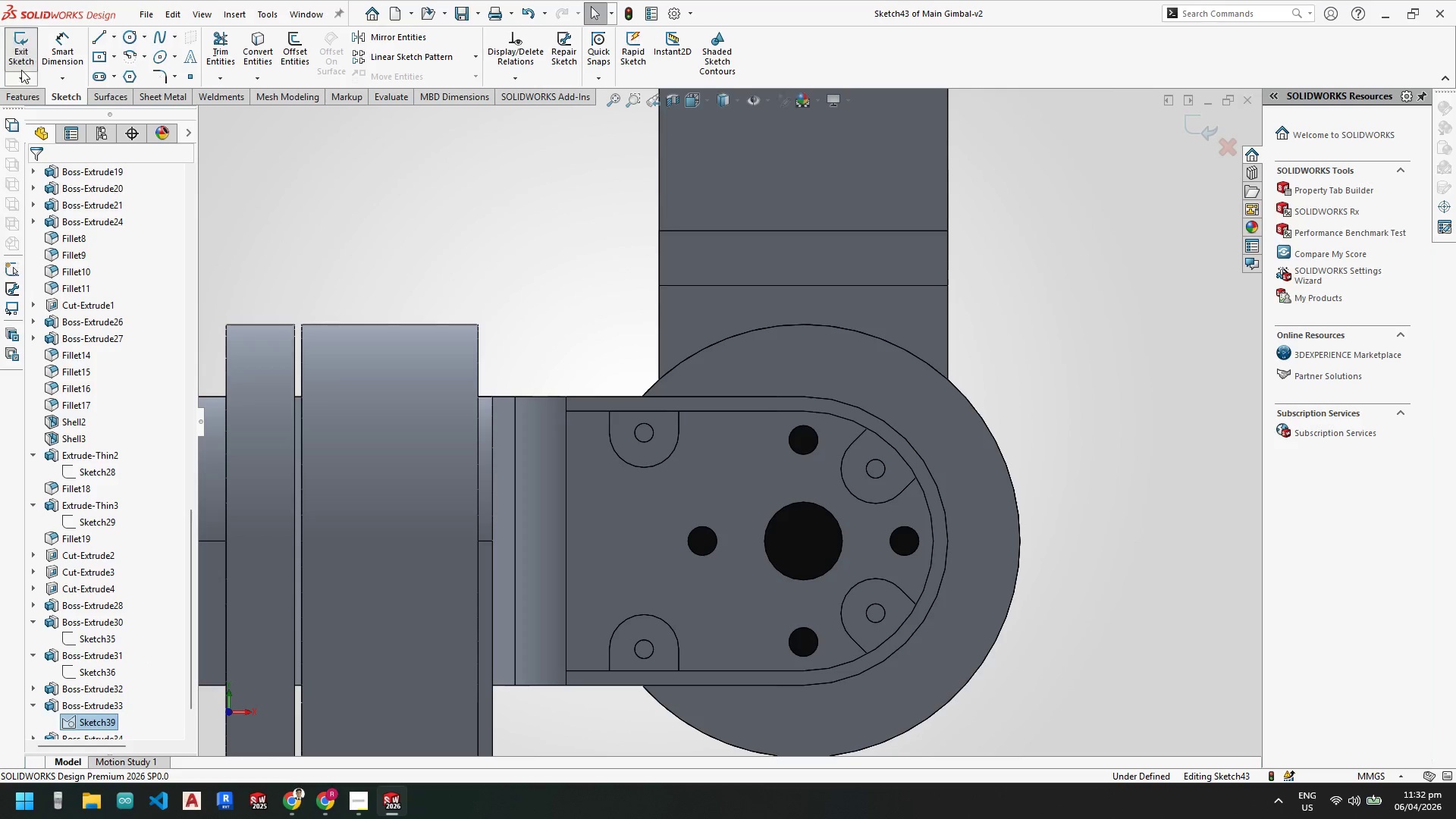 
left_click([24, 58])
 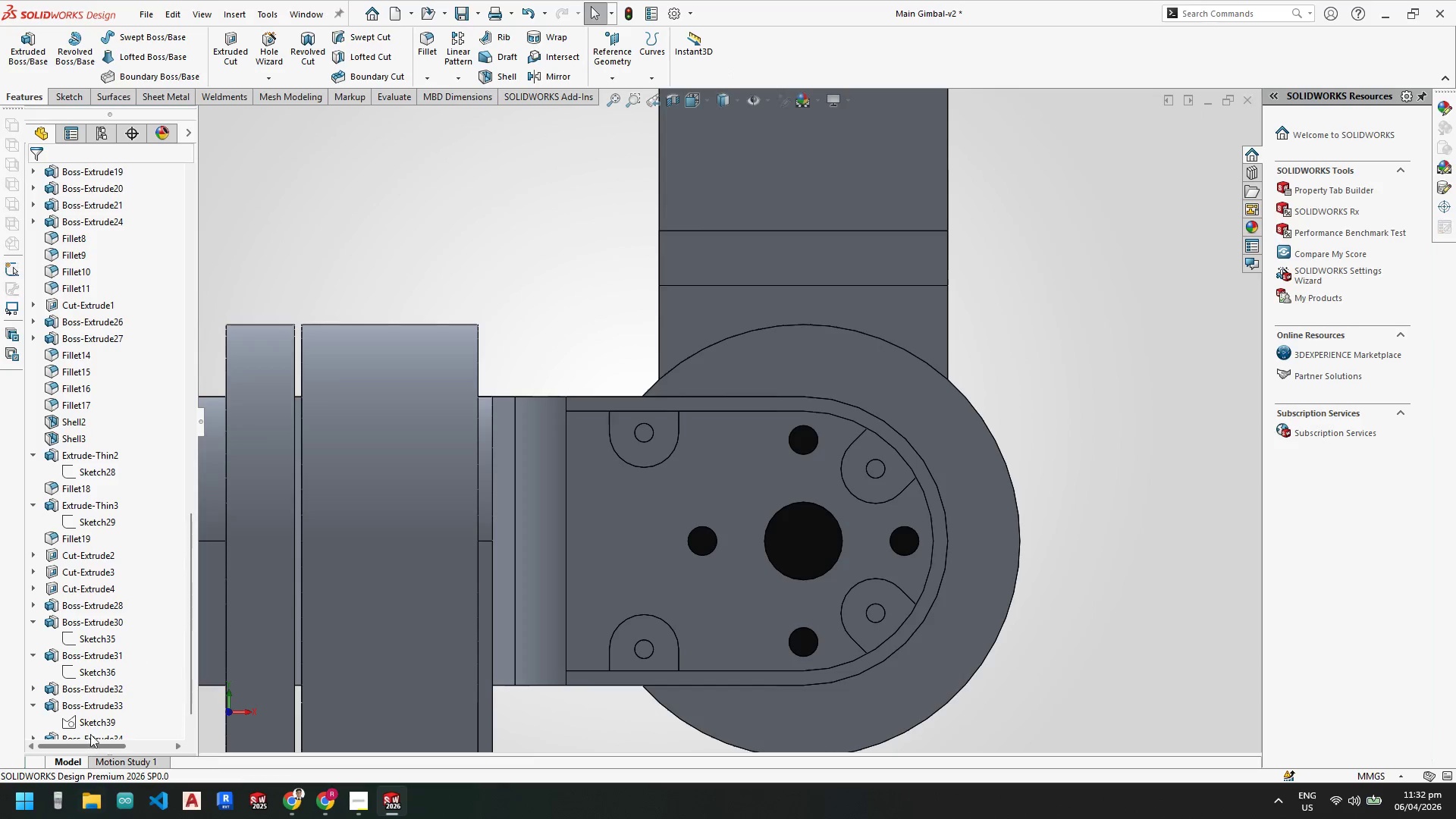 
right_click([90, 722])
 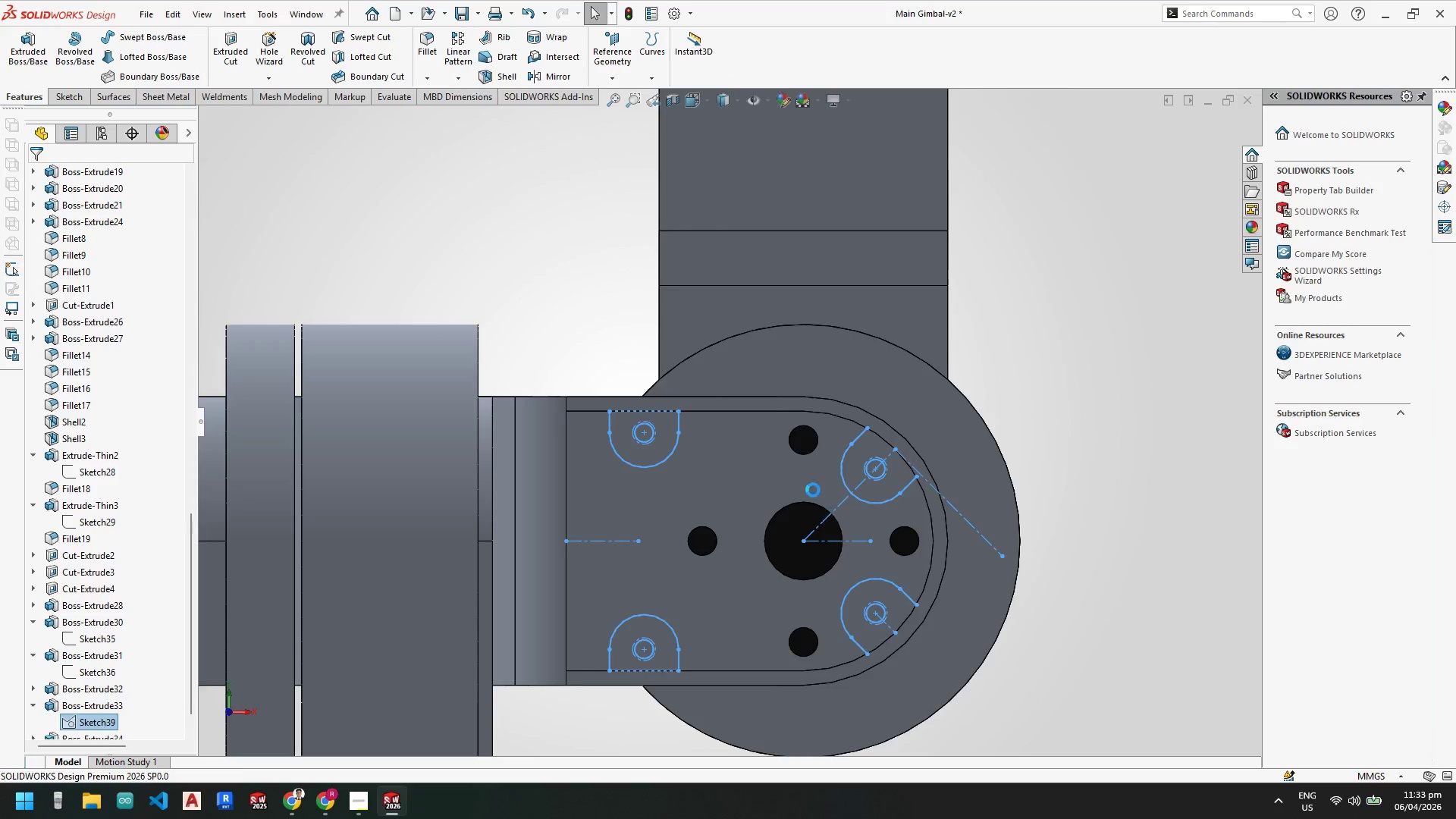 
scroll: coordinate [758, 498], scroll_direction: down, amount: 8.0
 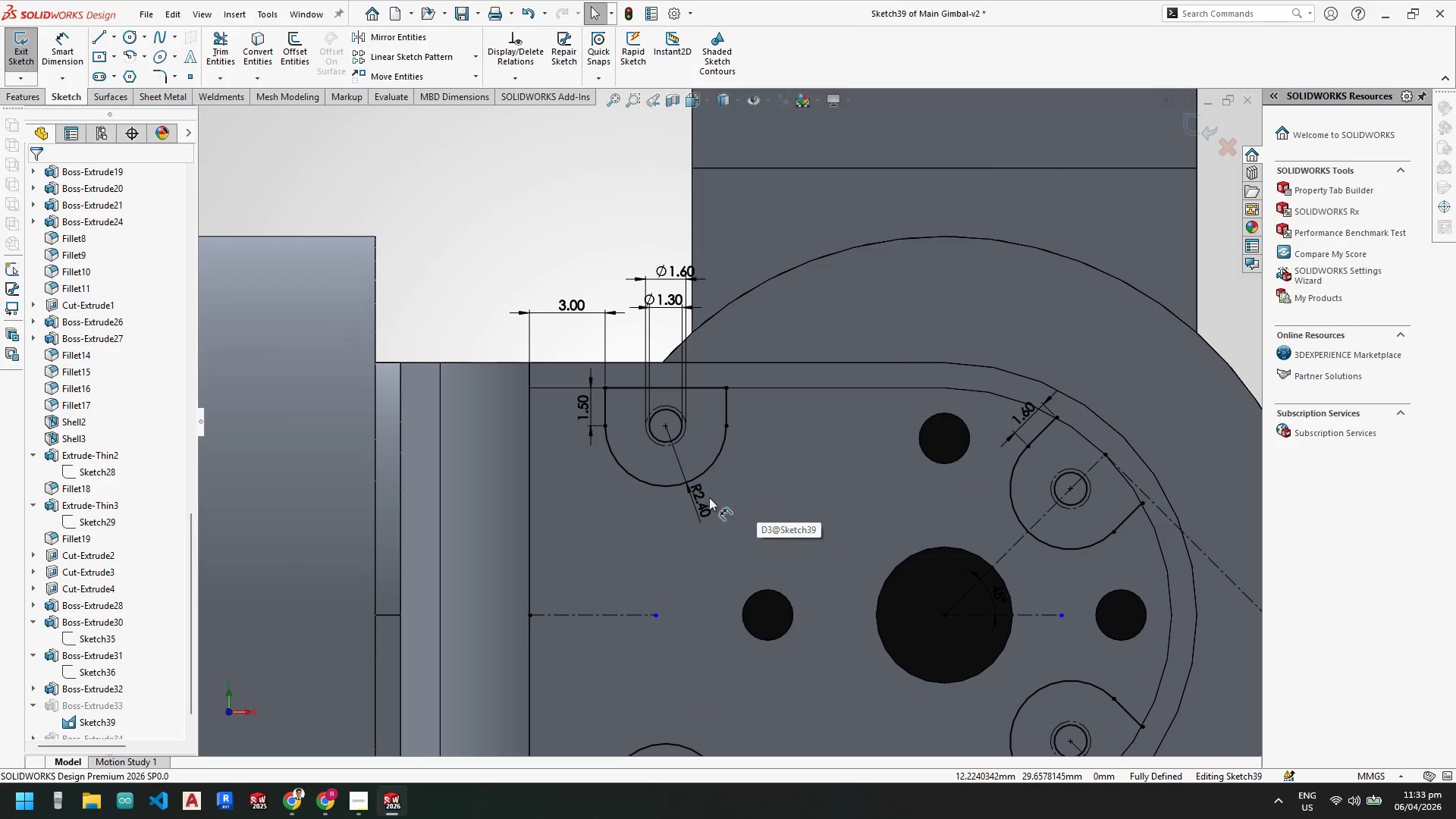 
left_click([689, 482])
 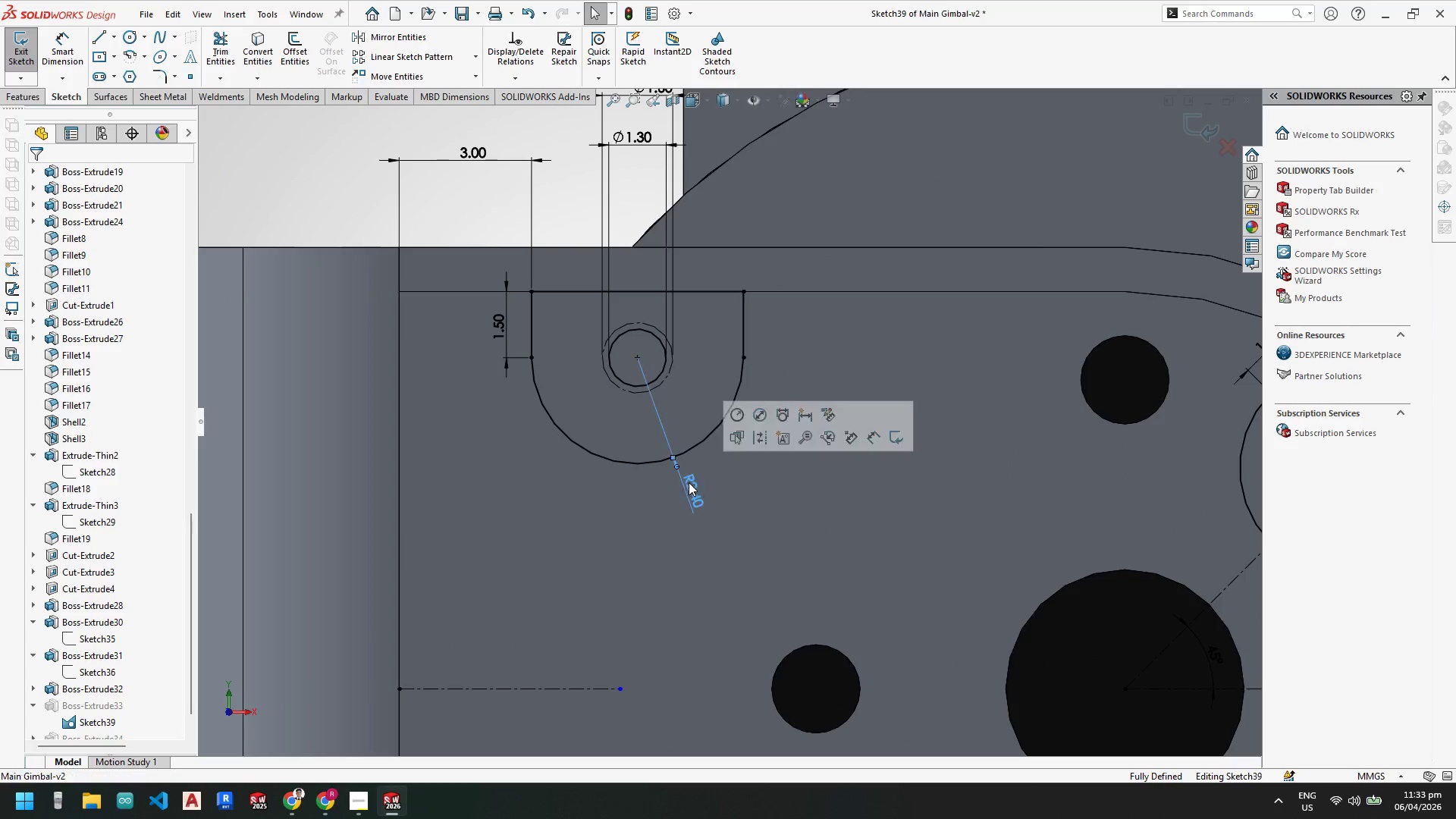 
scroll: coordinate [708, 498], scroll_direction: down, amount: 3.0
 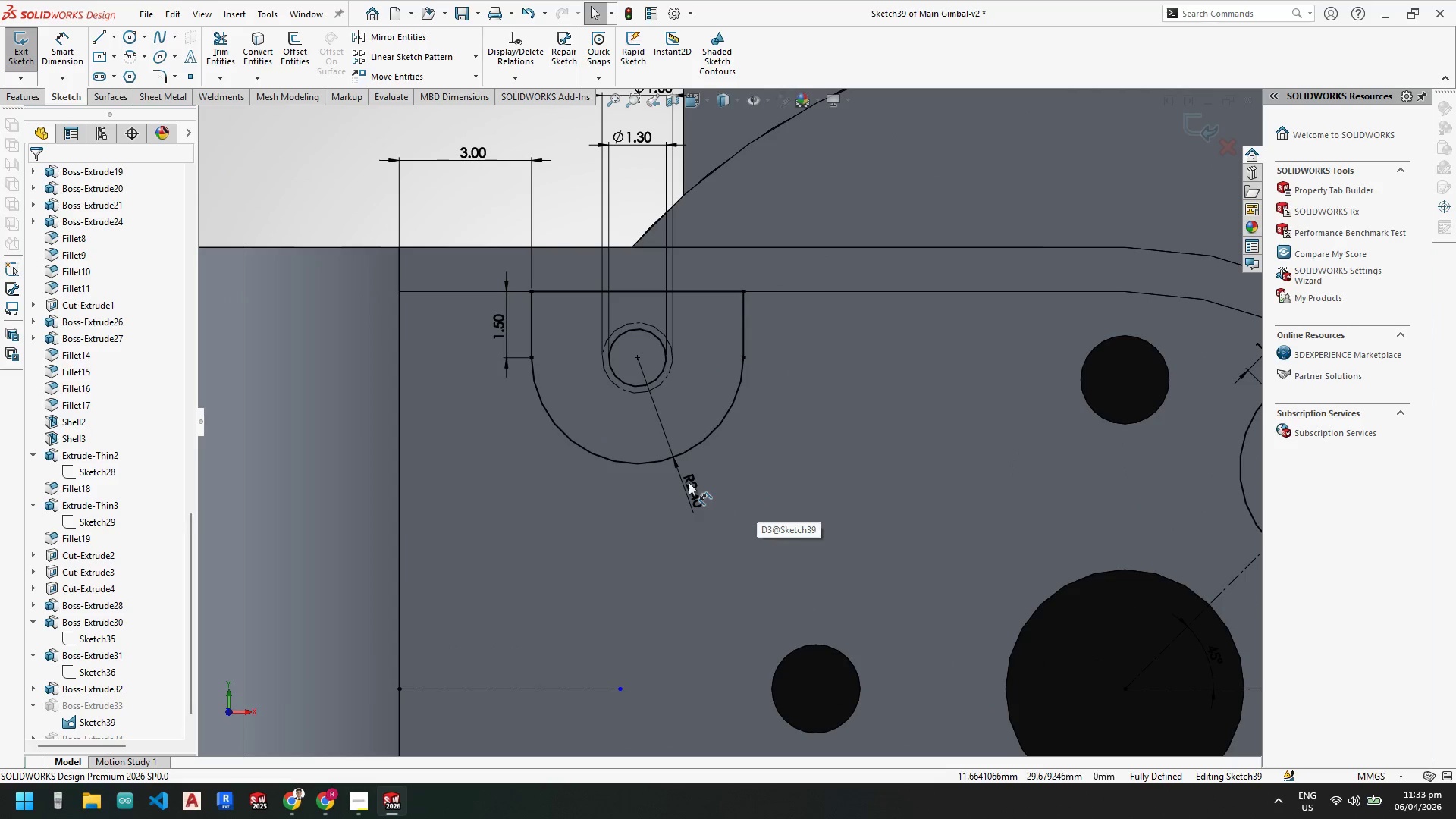 
double_click([689, 482])
 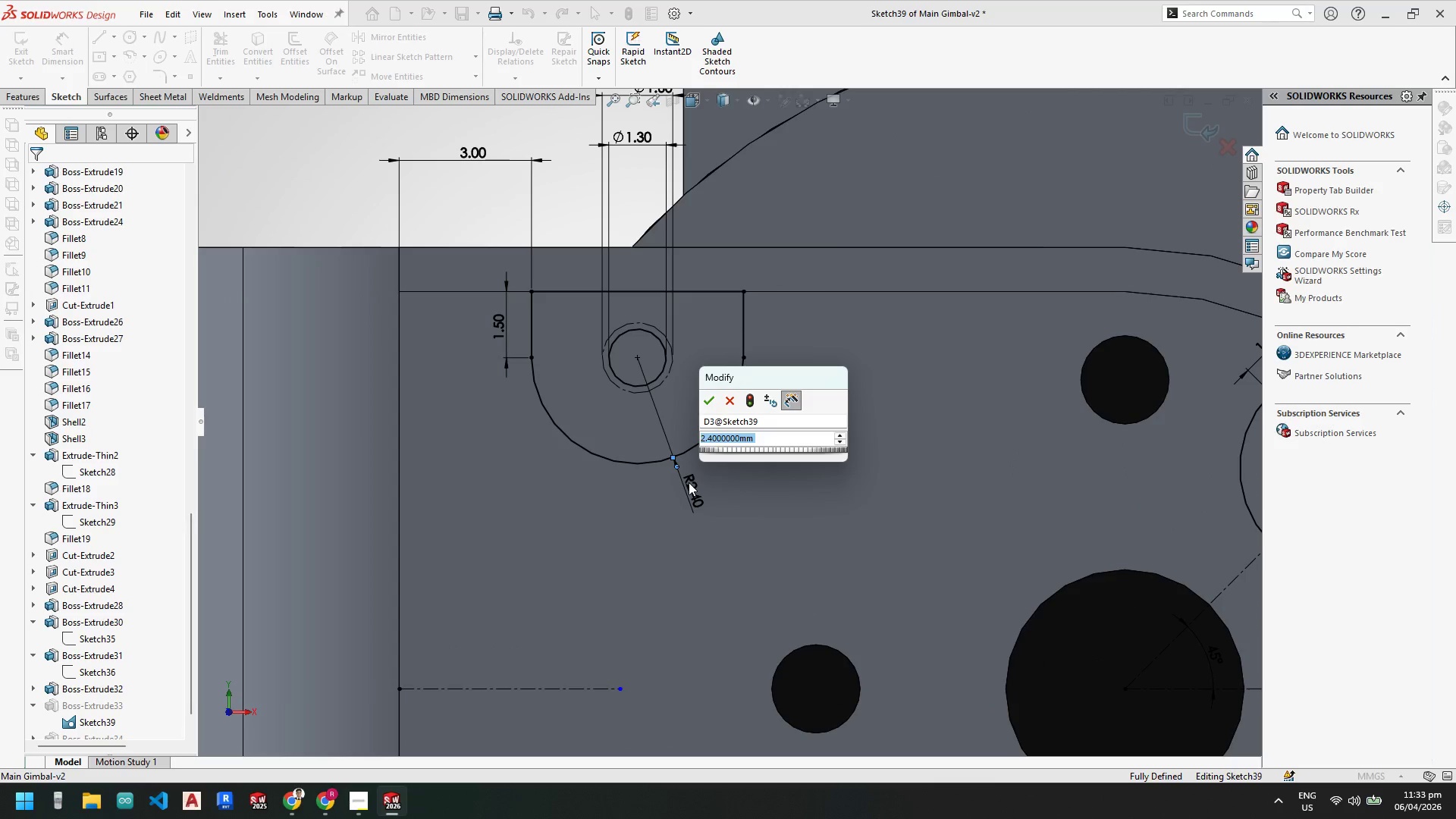 
key(Numpad2)
 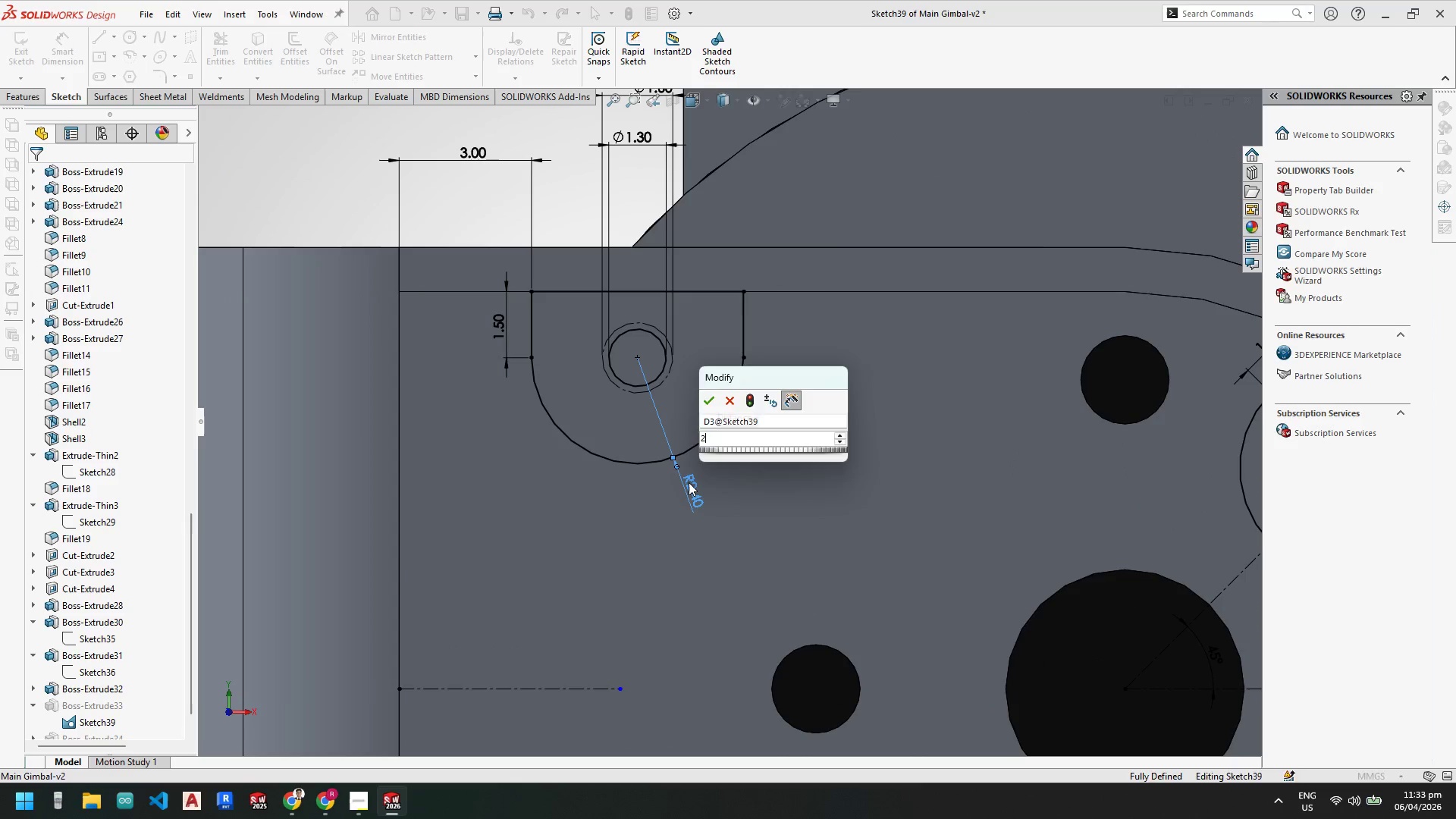 
key(NumpadEnter)
 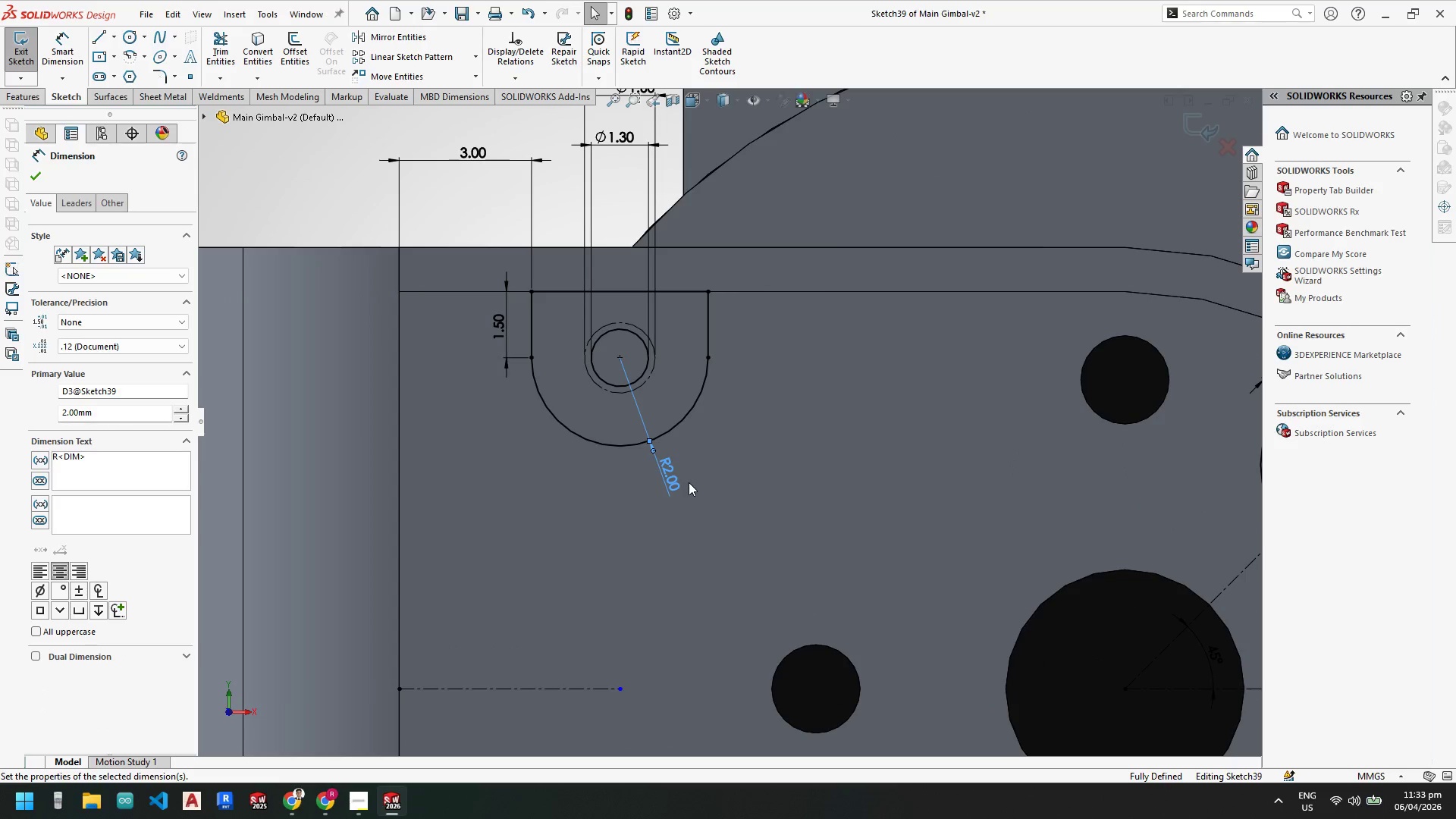 
scroll: coordinate [833, 538], scroll_direction: up, amount: 5.0
 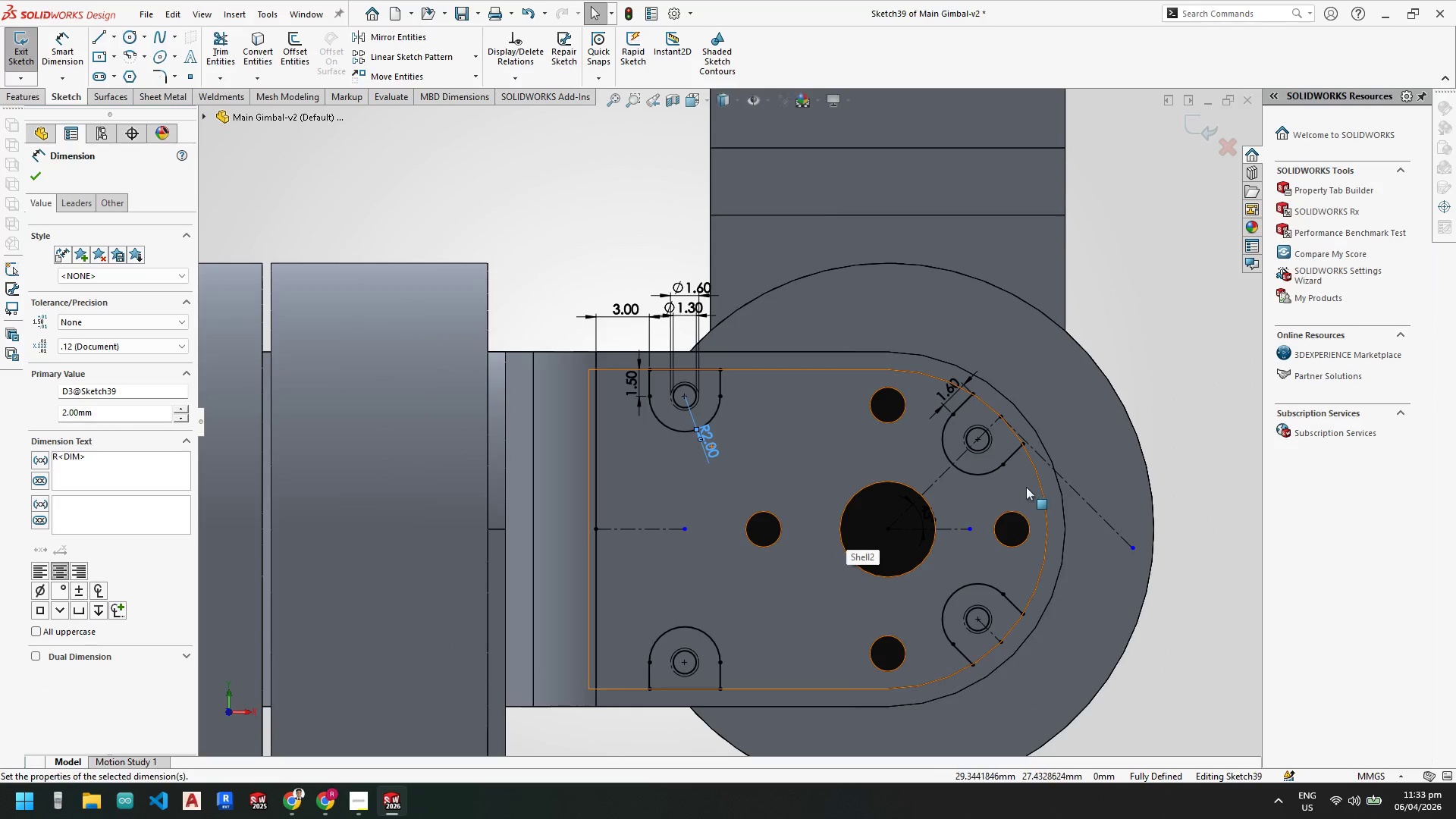 
mouse_move([1030, 526])
 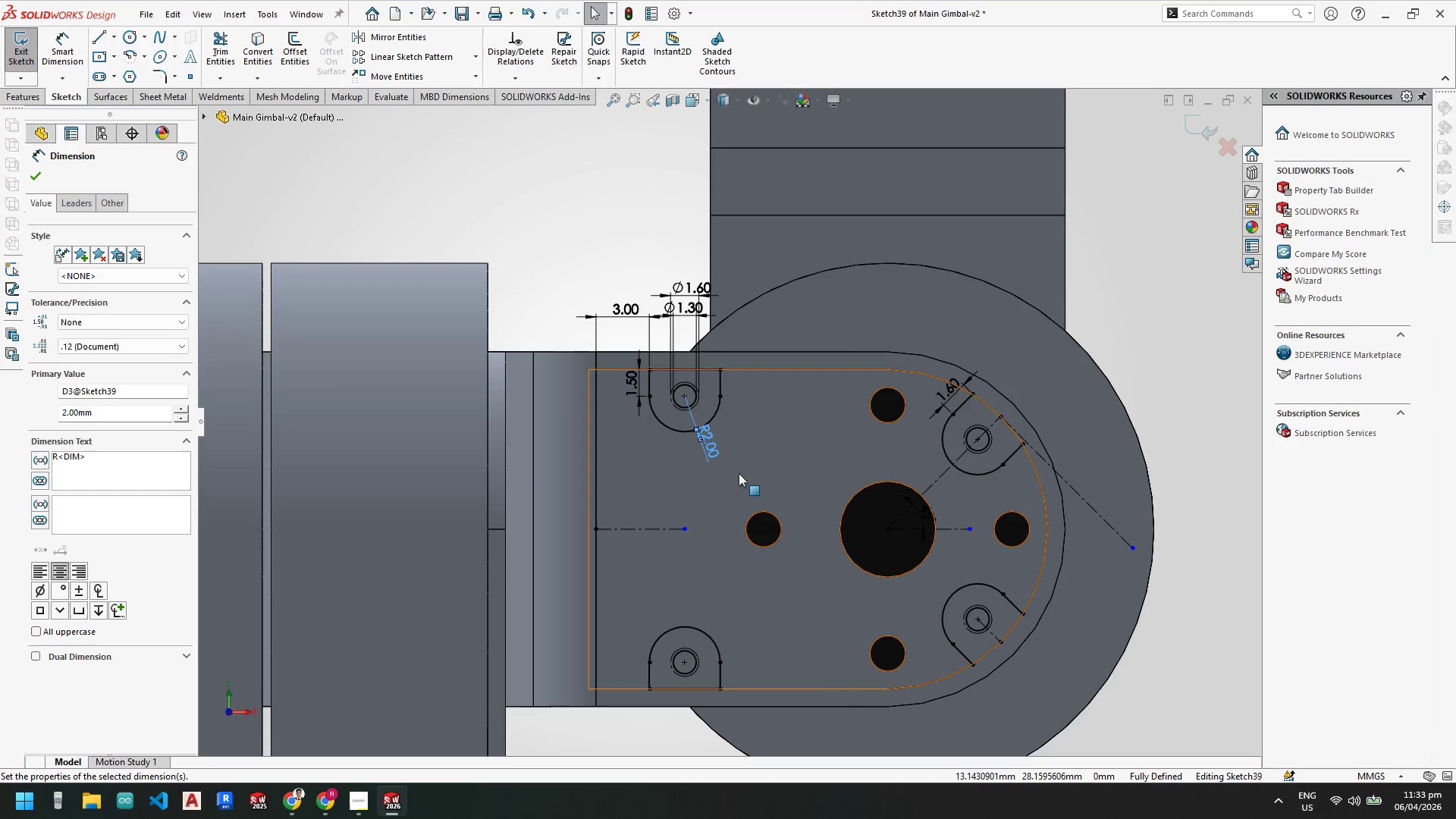 
double_click([707, 447])
 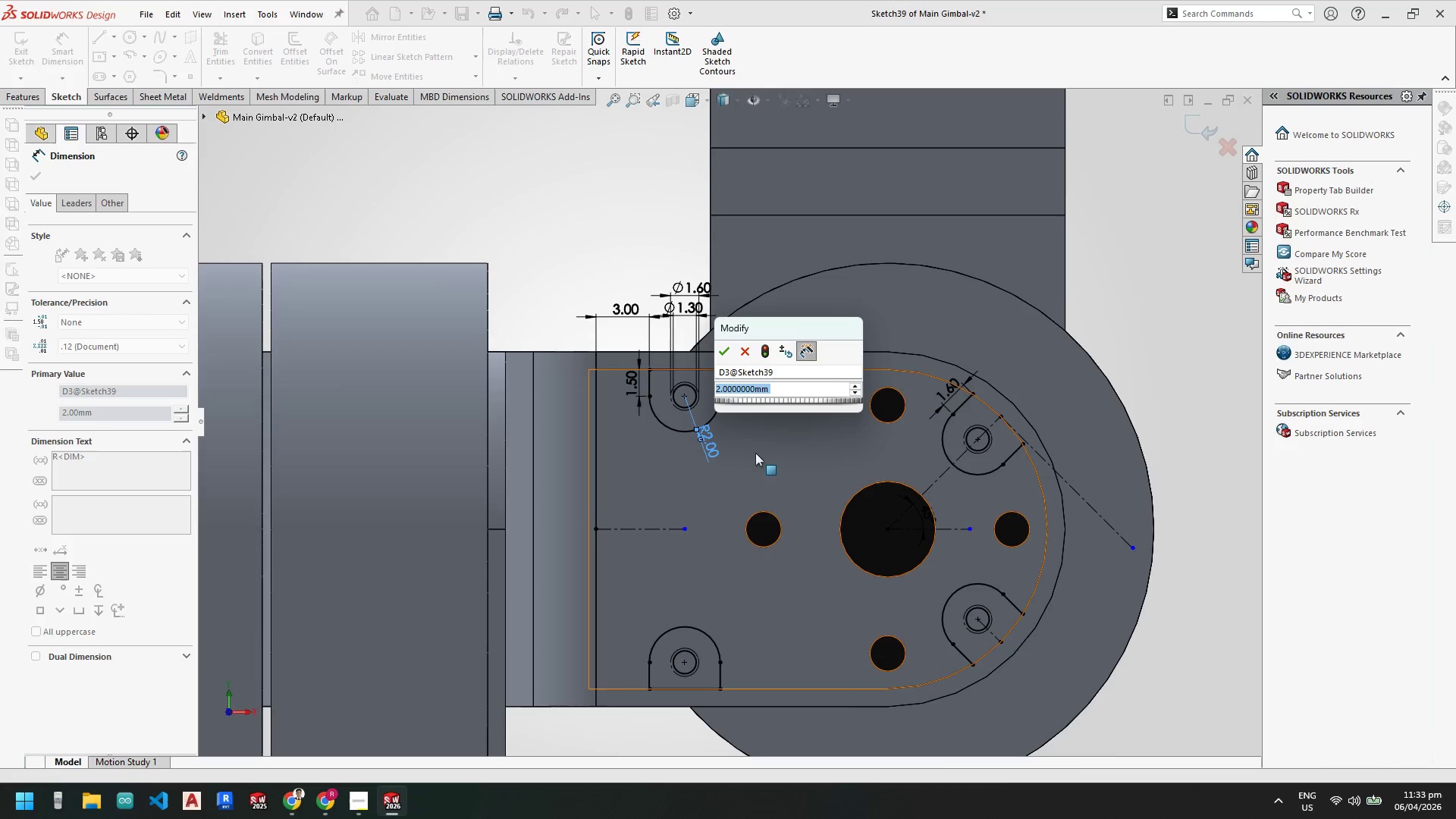 
scroll: coordinate [749, 438], scroll_direction: down, amount: 4.0
 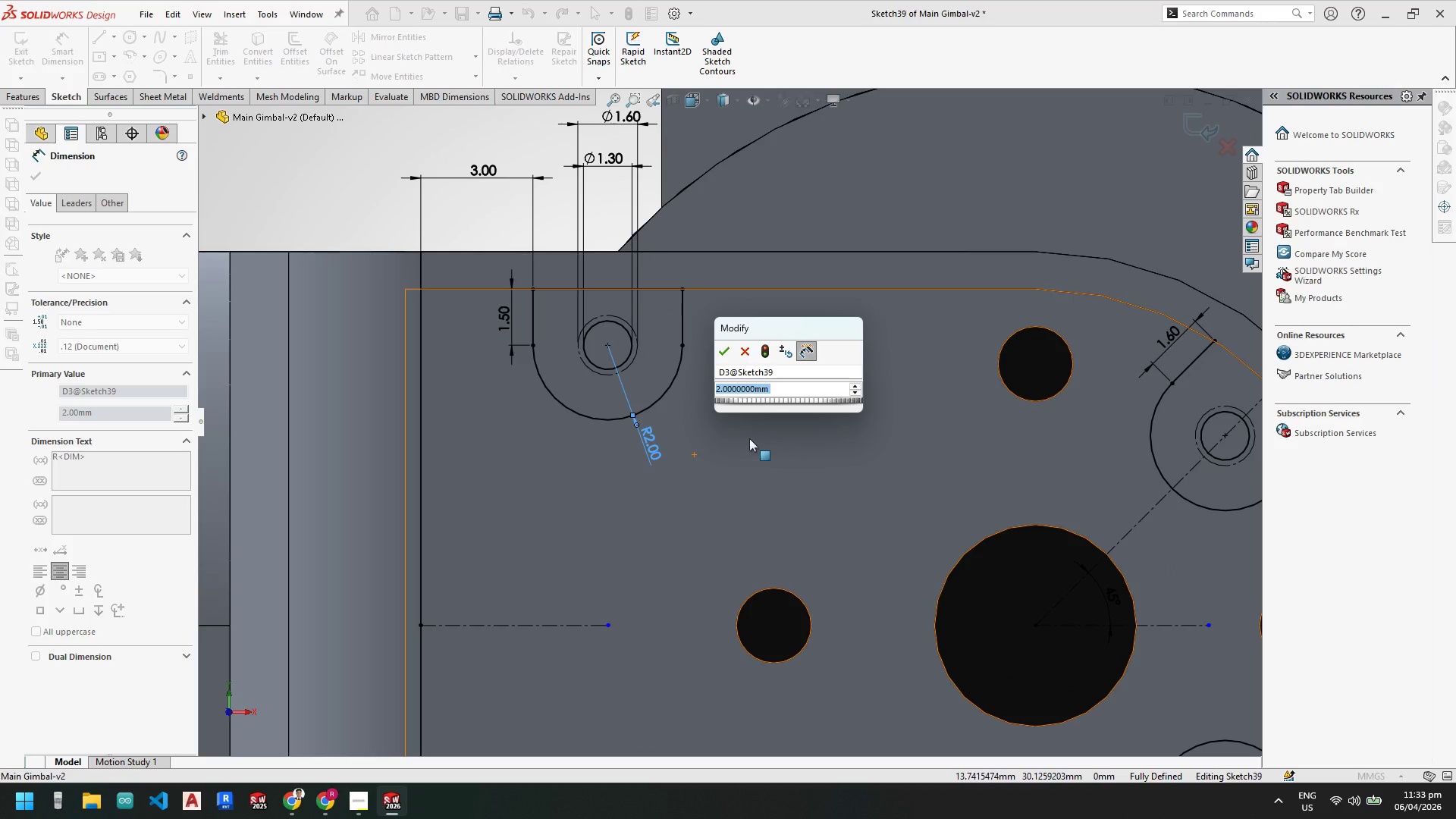 
key(Numpad1)
 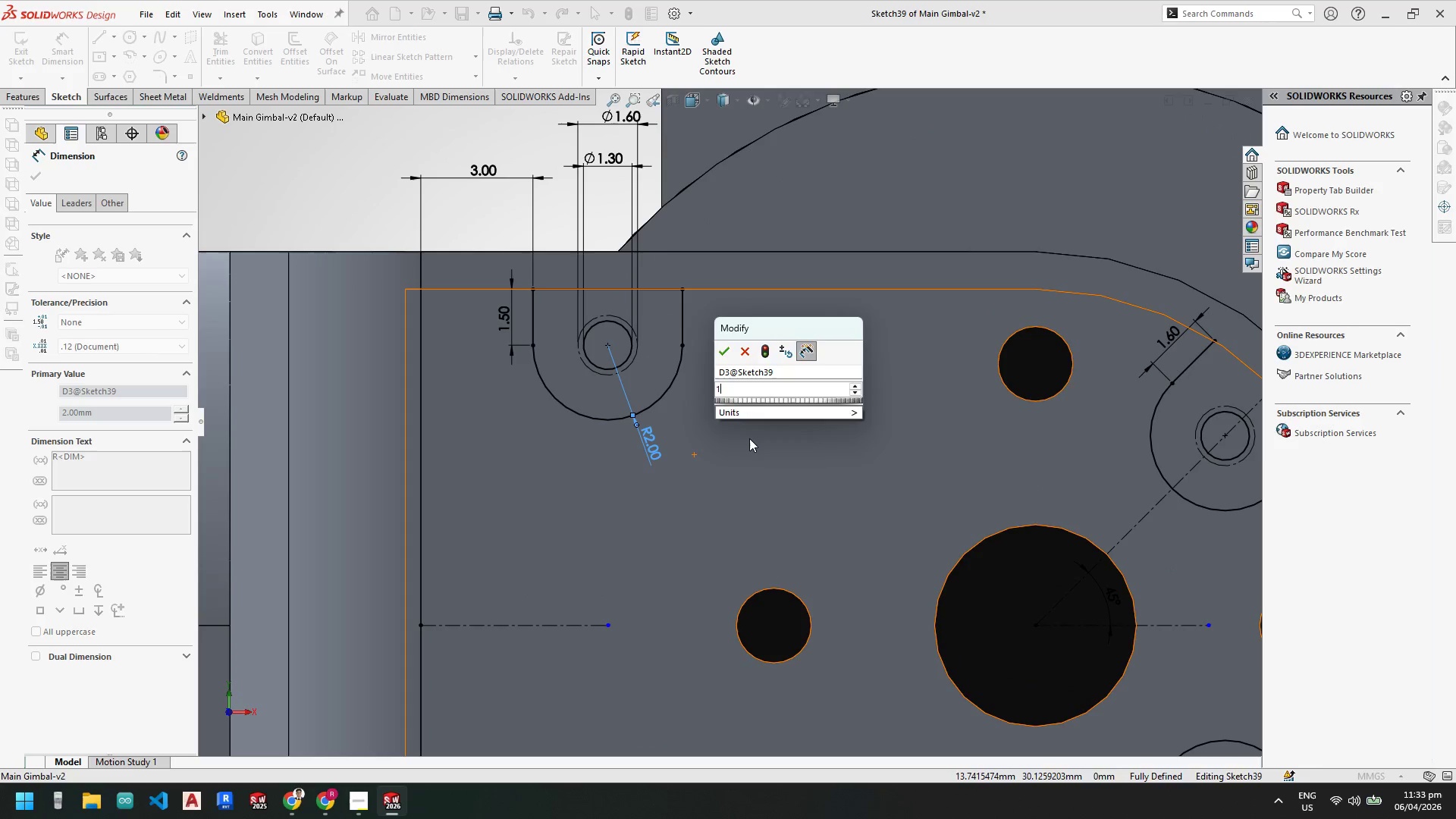 
key(NumpadEnter)
 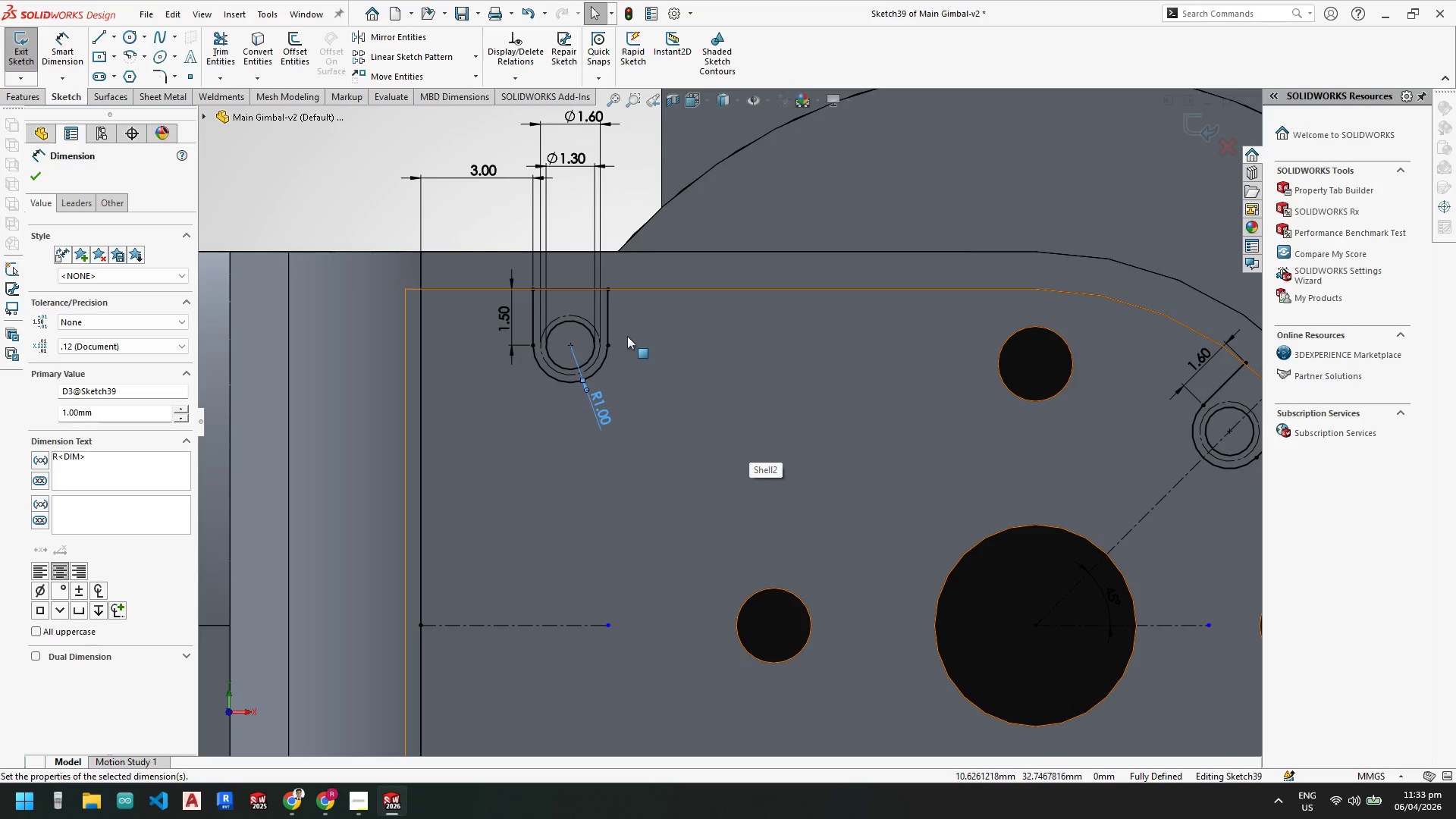 
scroll: coordinate [615, 262], scroll_direction: down, amount: 2.0
 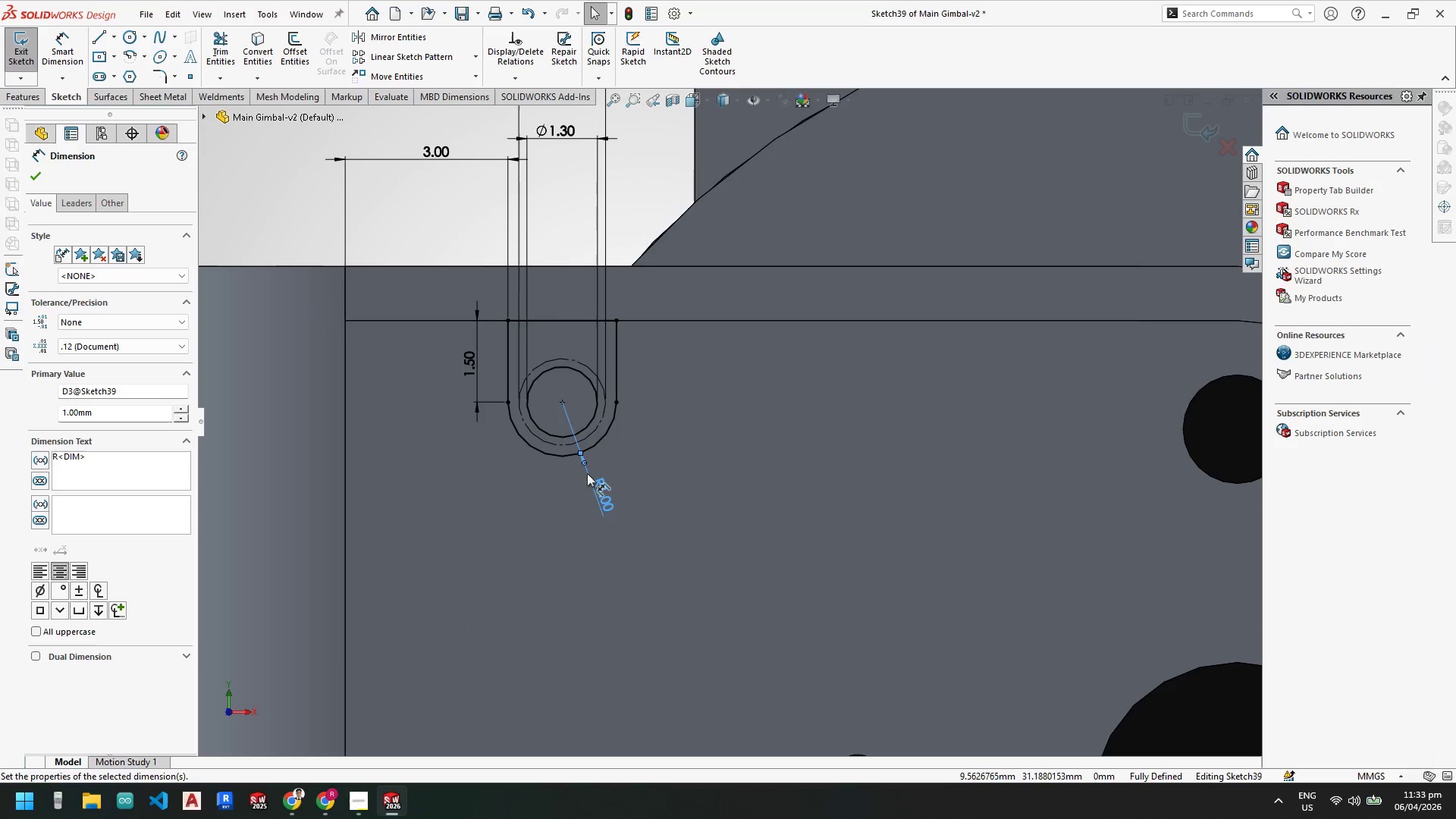 
left_click_drag(start_coordinate=[607, 494], to_coordinate=[689, 480])
 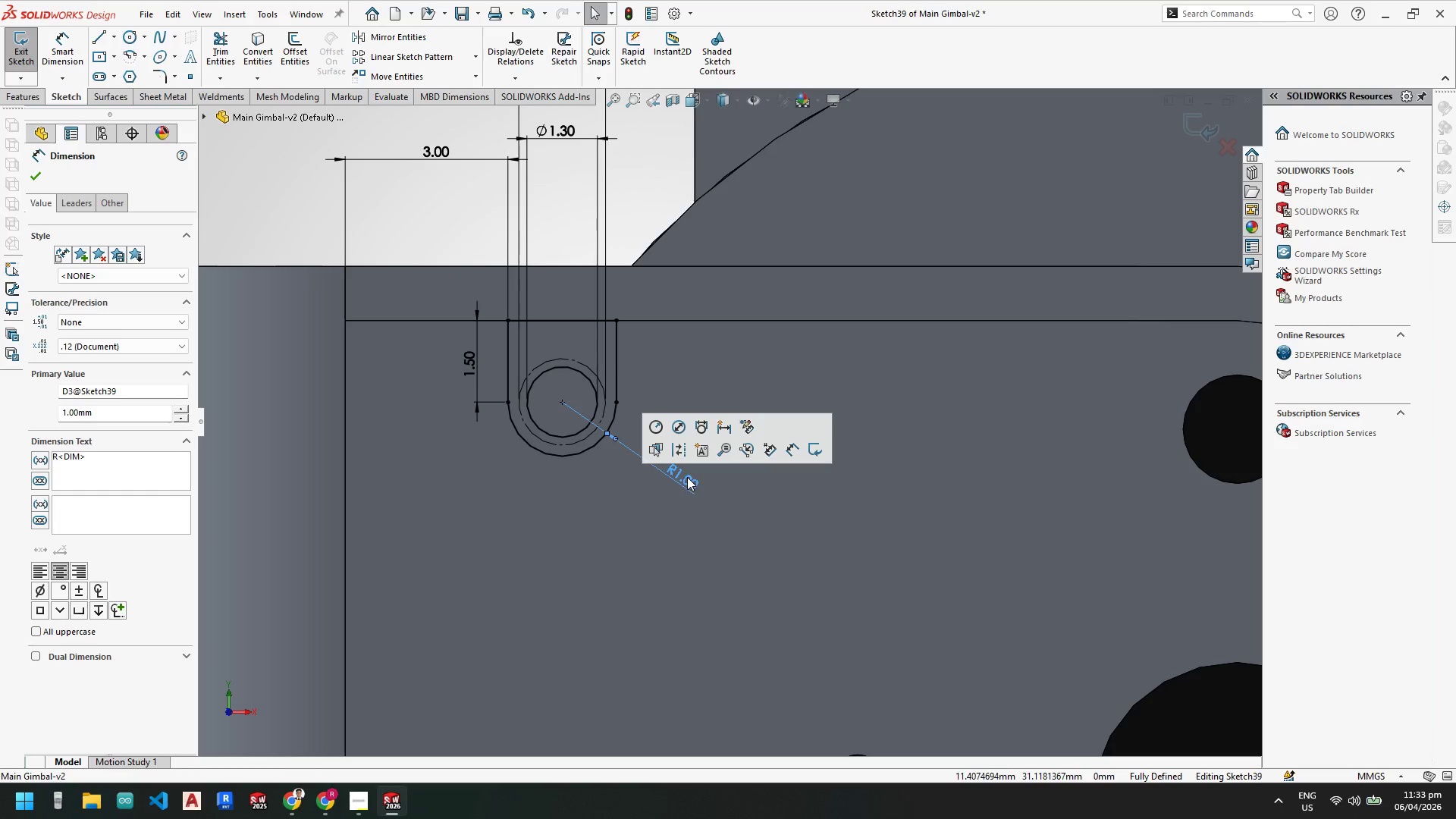 
key(Escape)
 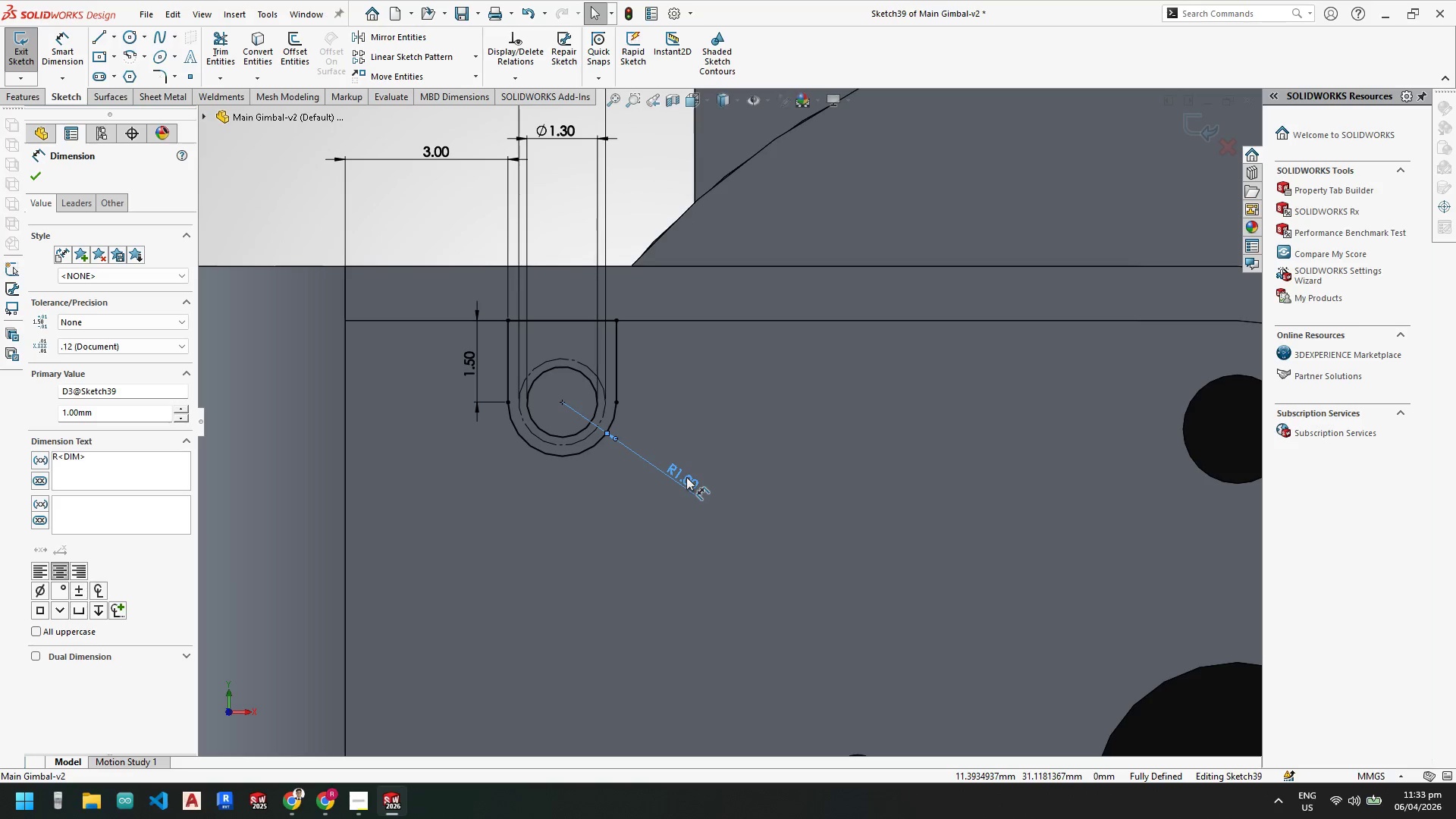 
left_click([685, 477])
 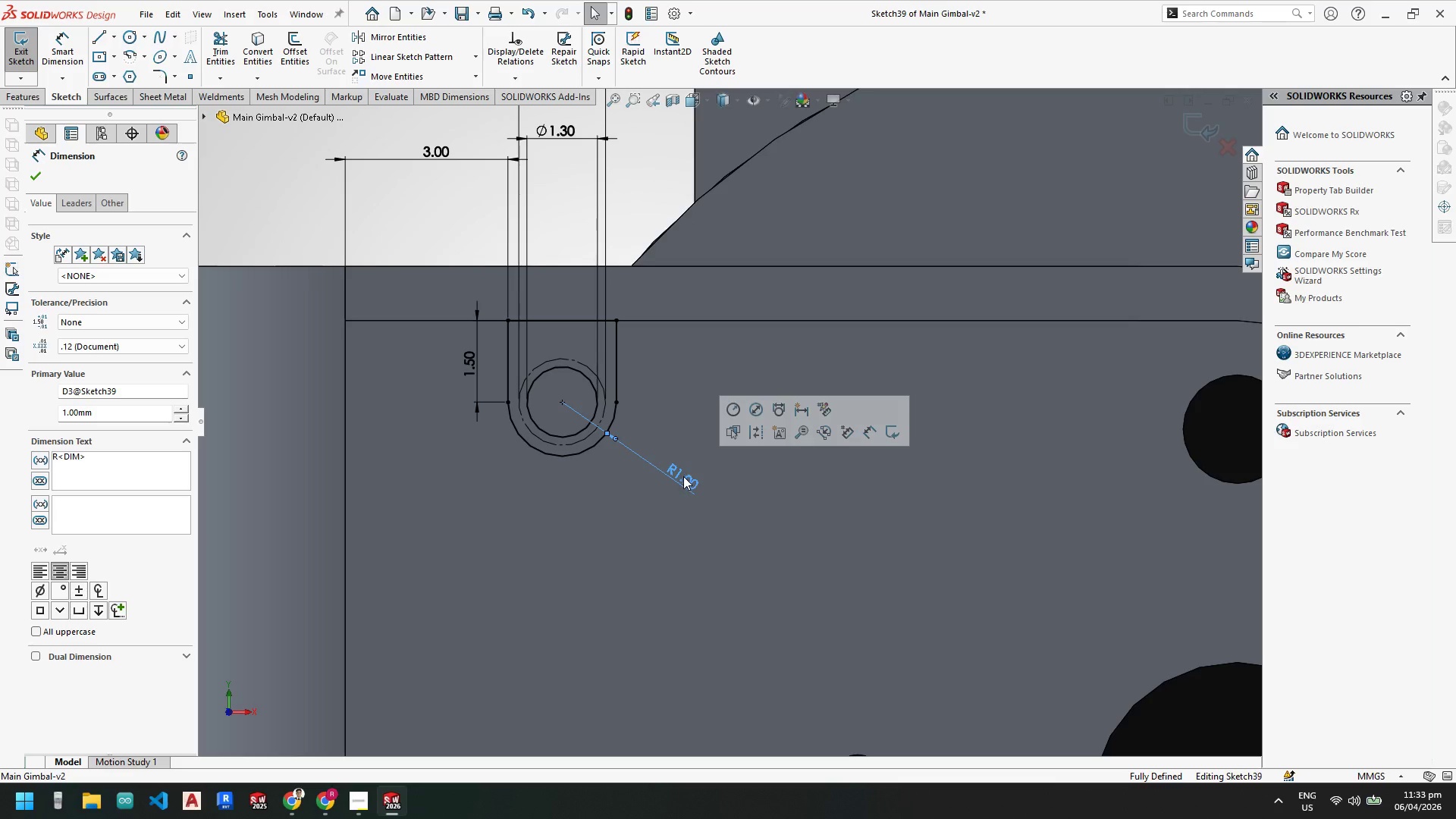 
key(Delete)
 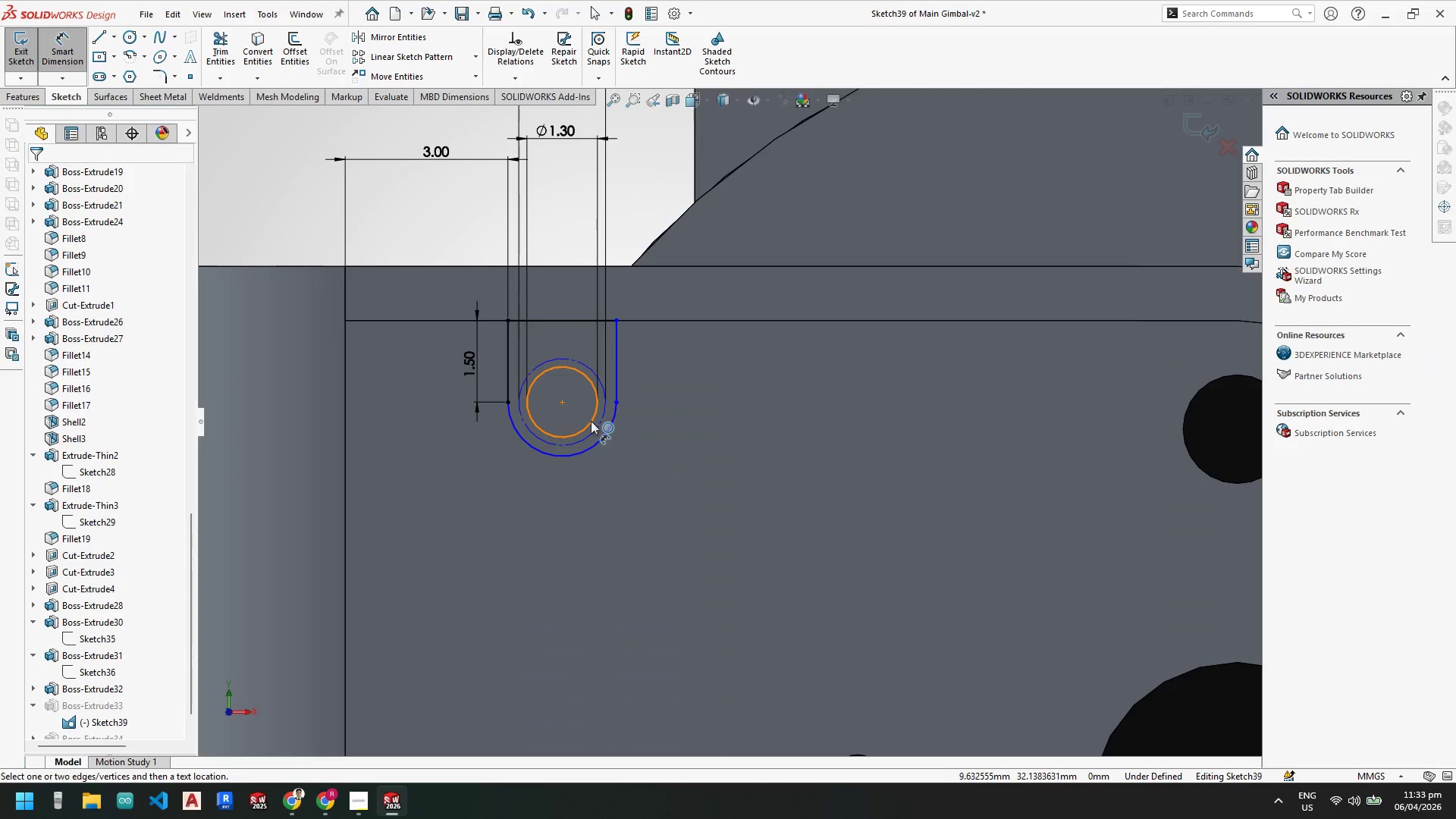 
left_click([592, 419])
 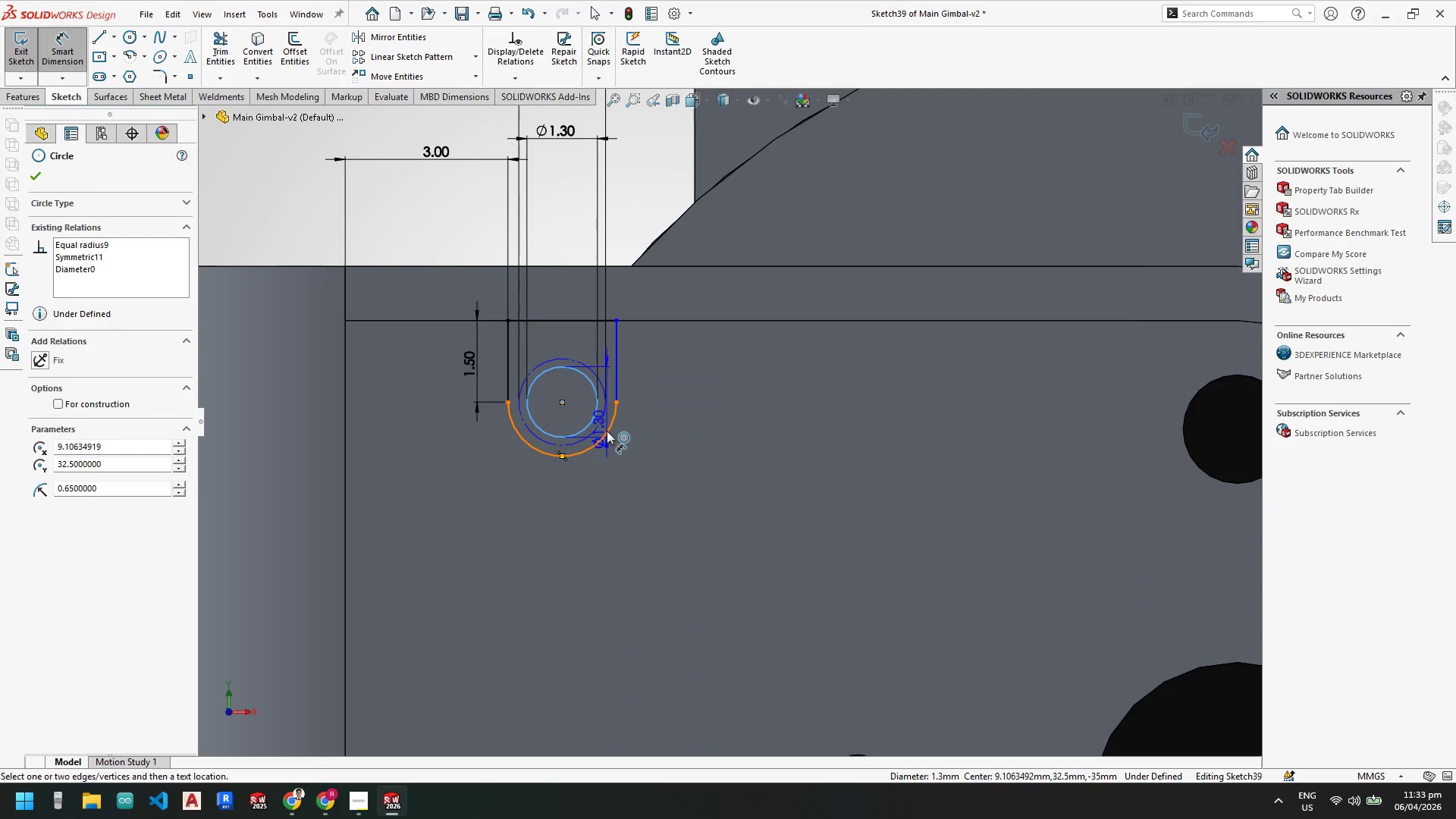 
left_click([607, 431])
 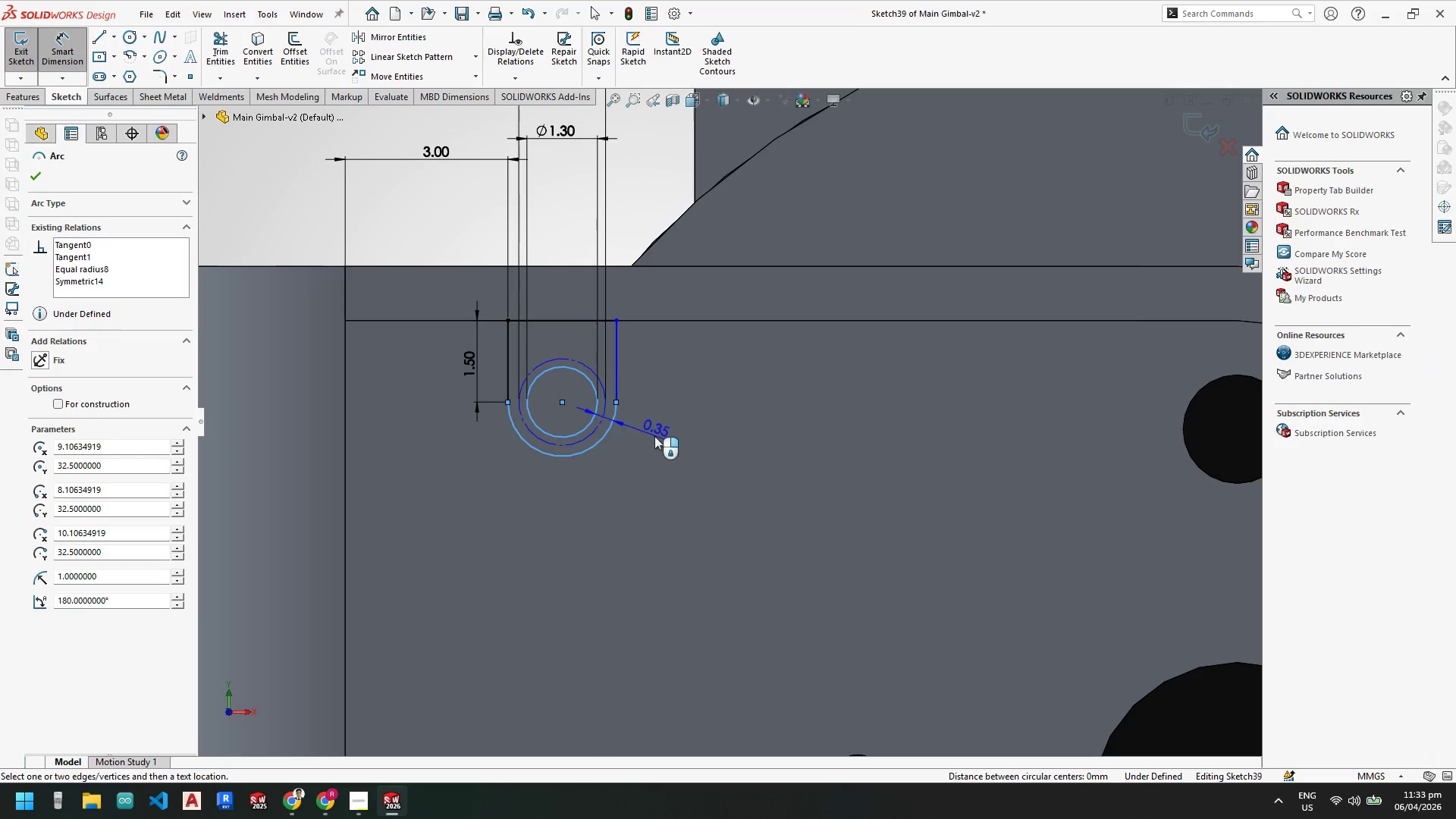 
left_click([656, 438])
 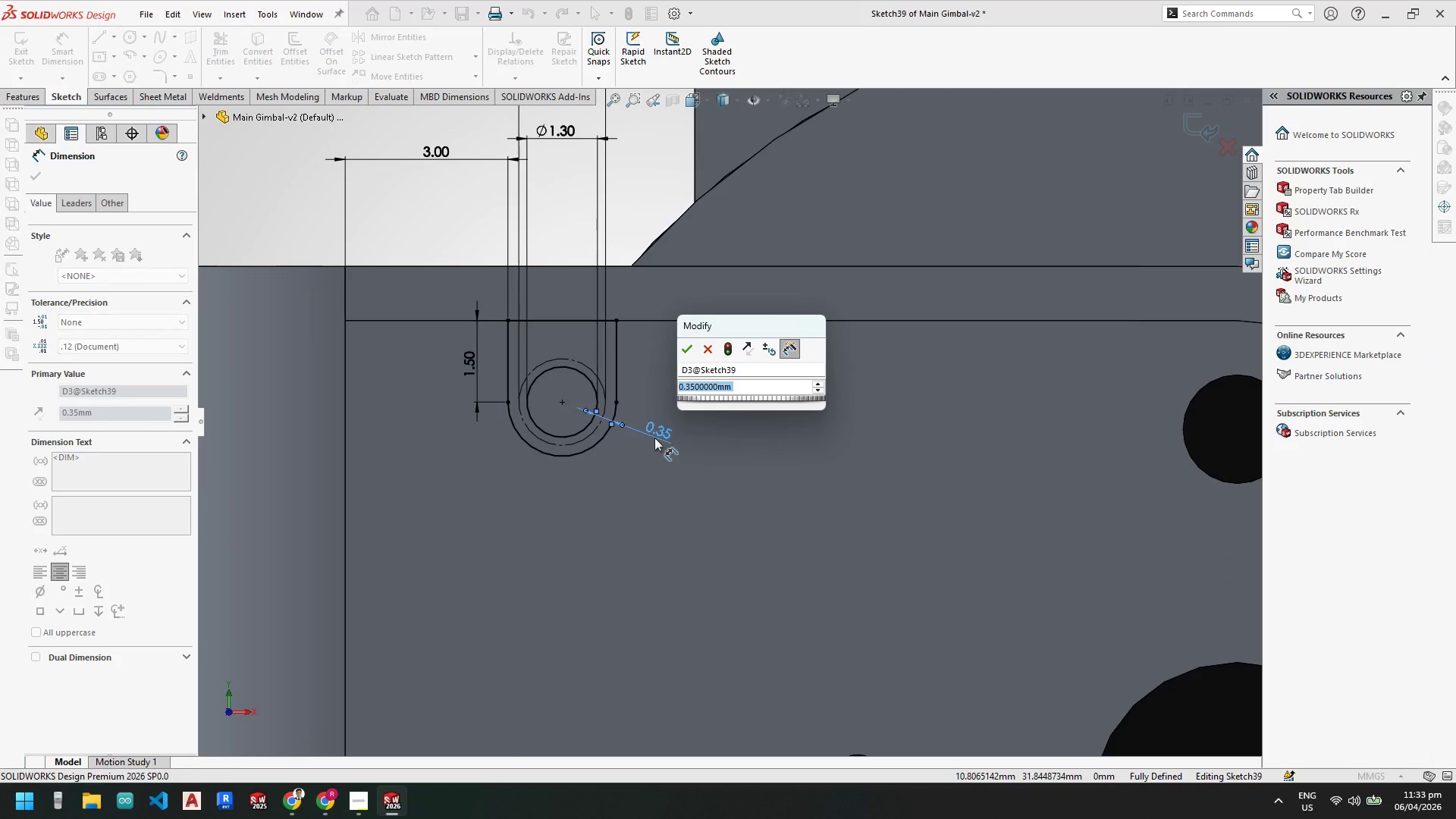 
key(Numpad0)
 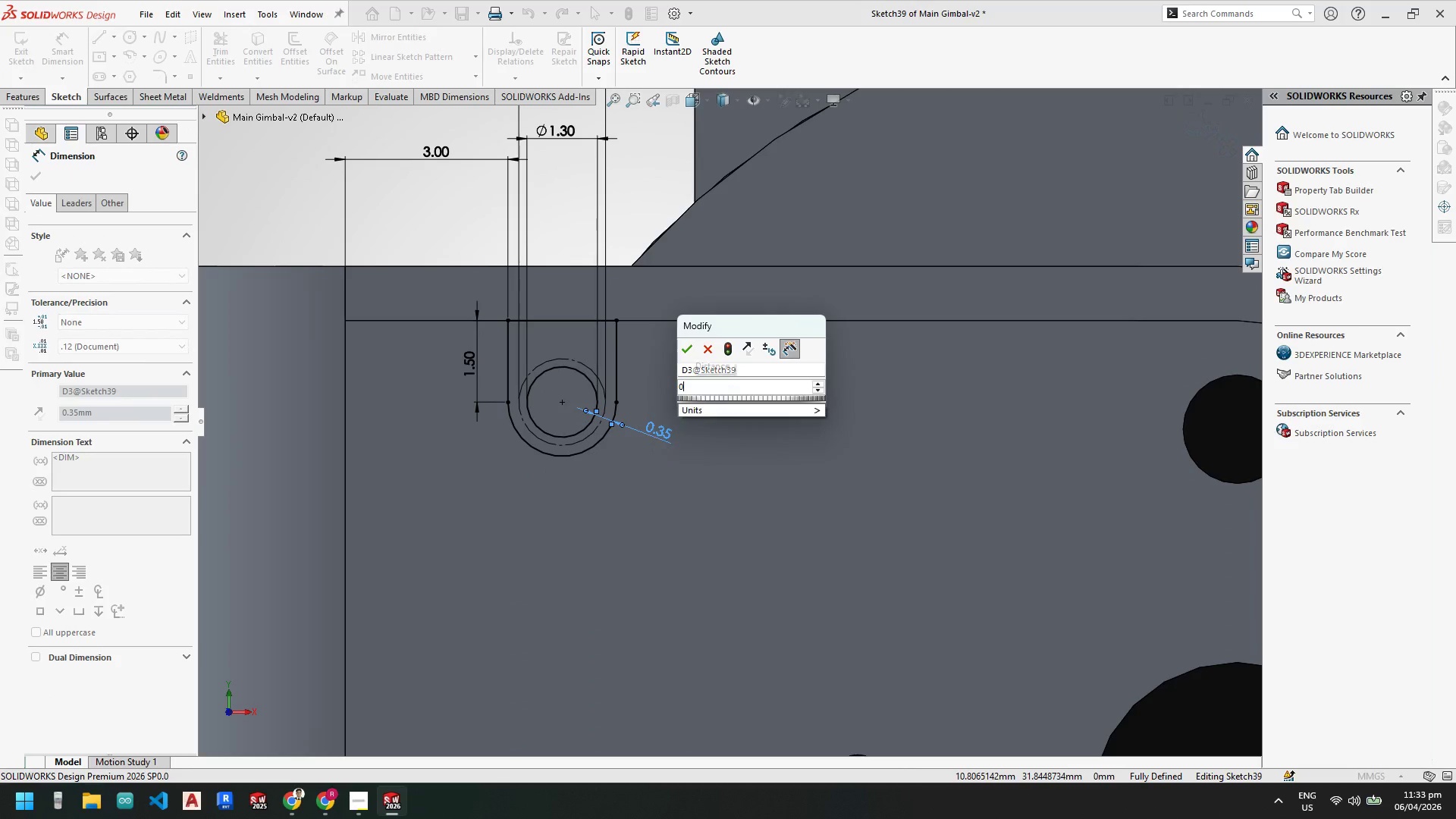 
key(NumpadDecimal)
 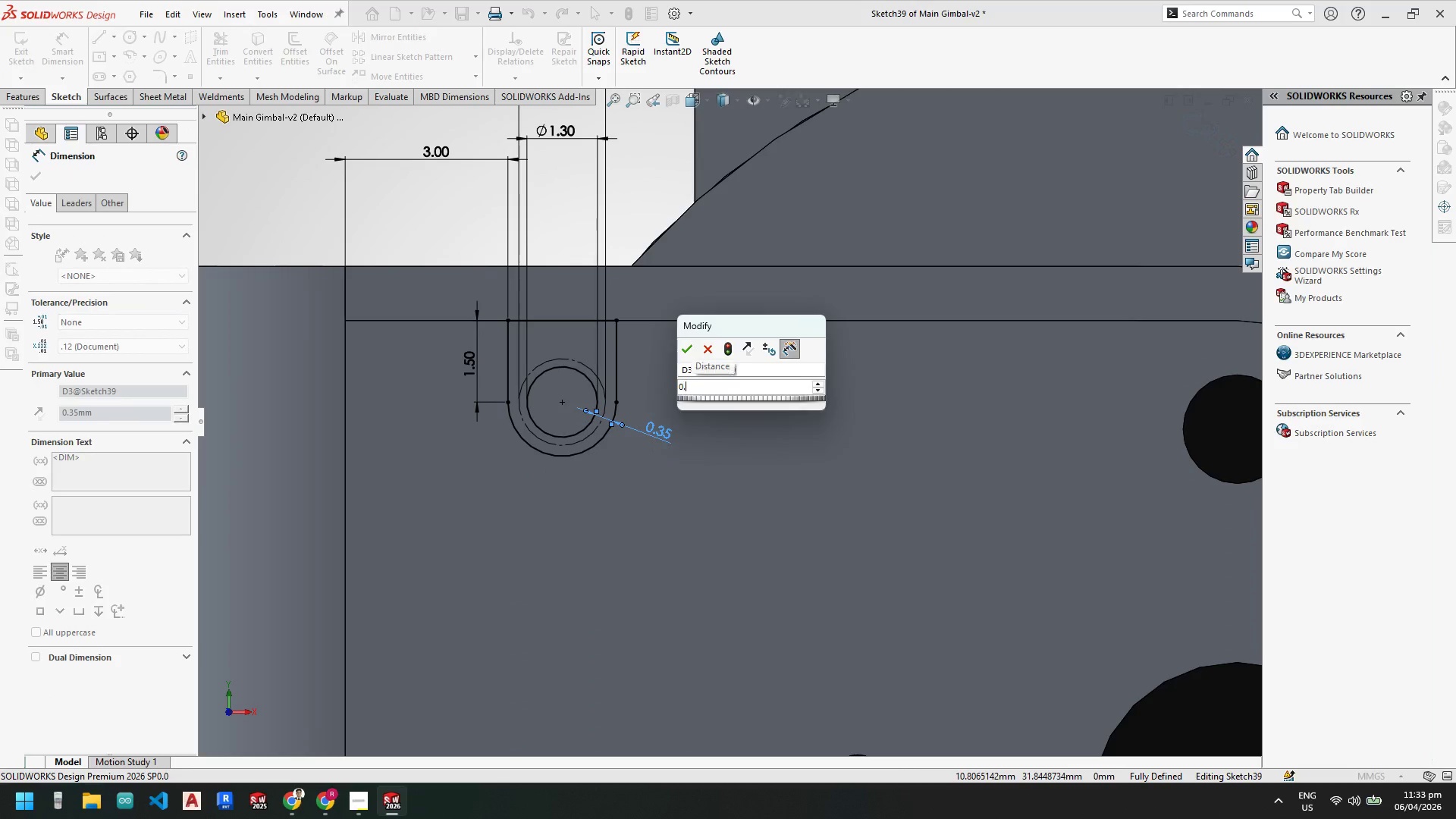 
key(Numpad5)
 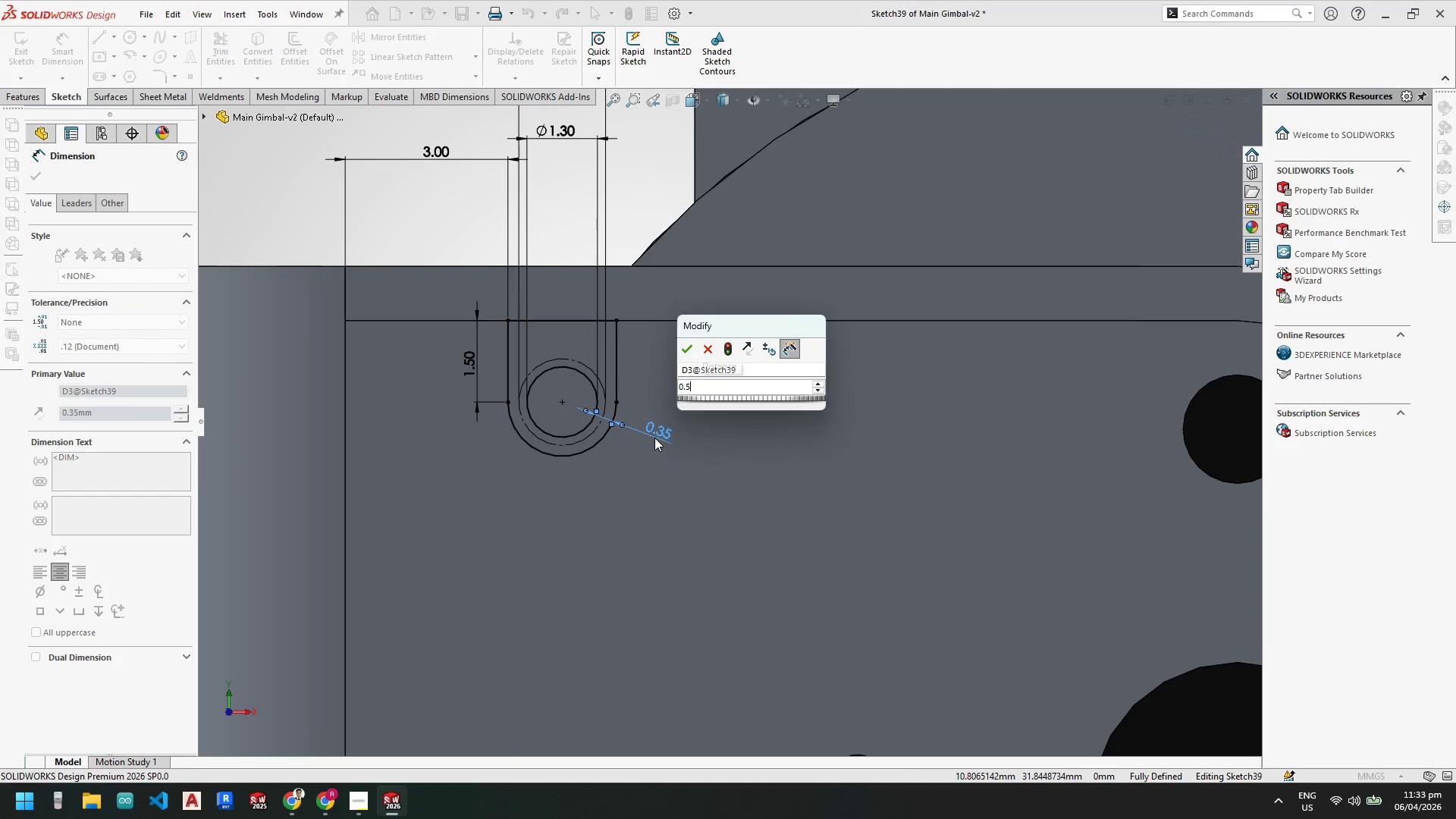 
key(NumpadEnter)
 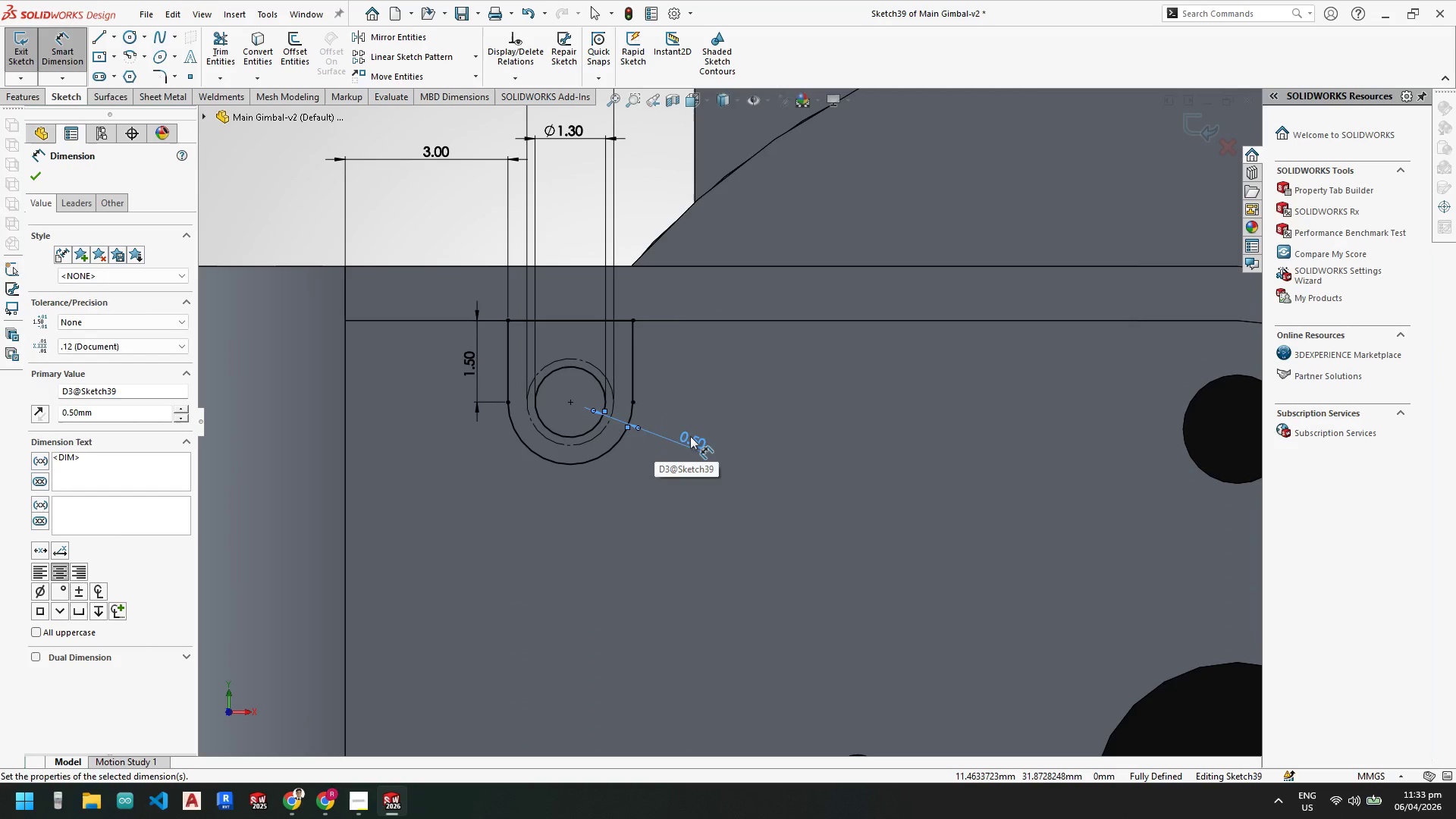 
double_click([690, 436])
 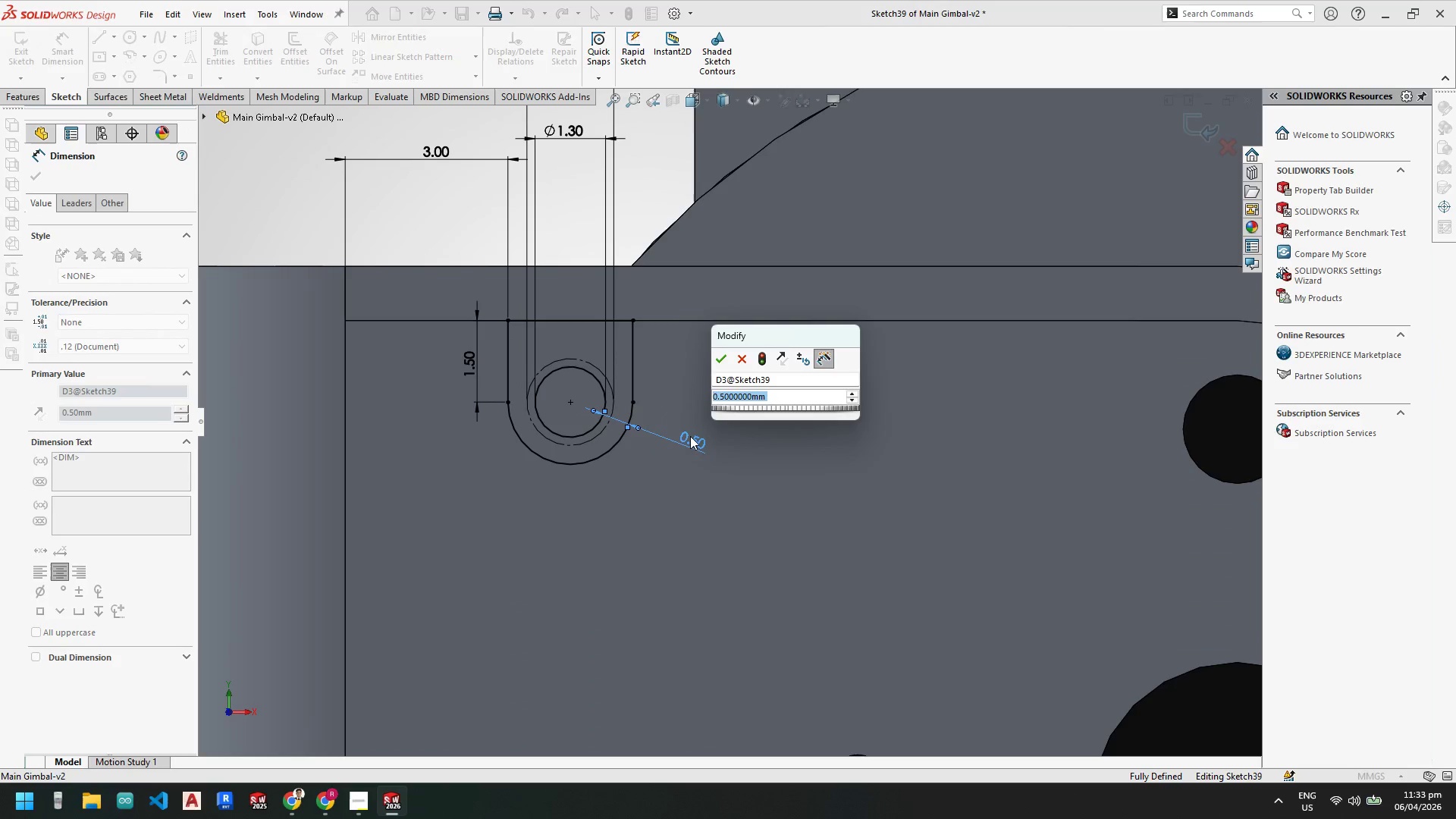 
key(Numpad0)
 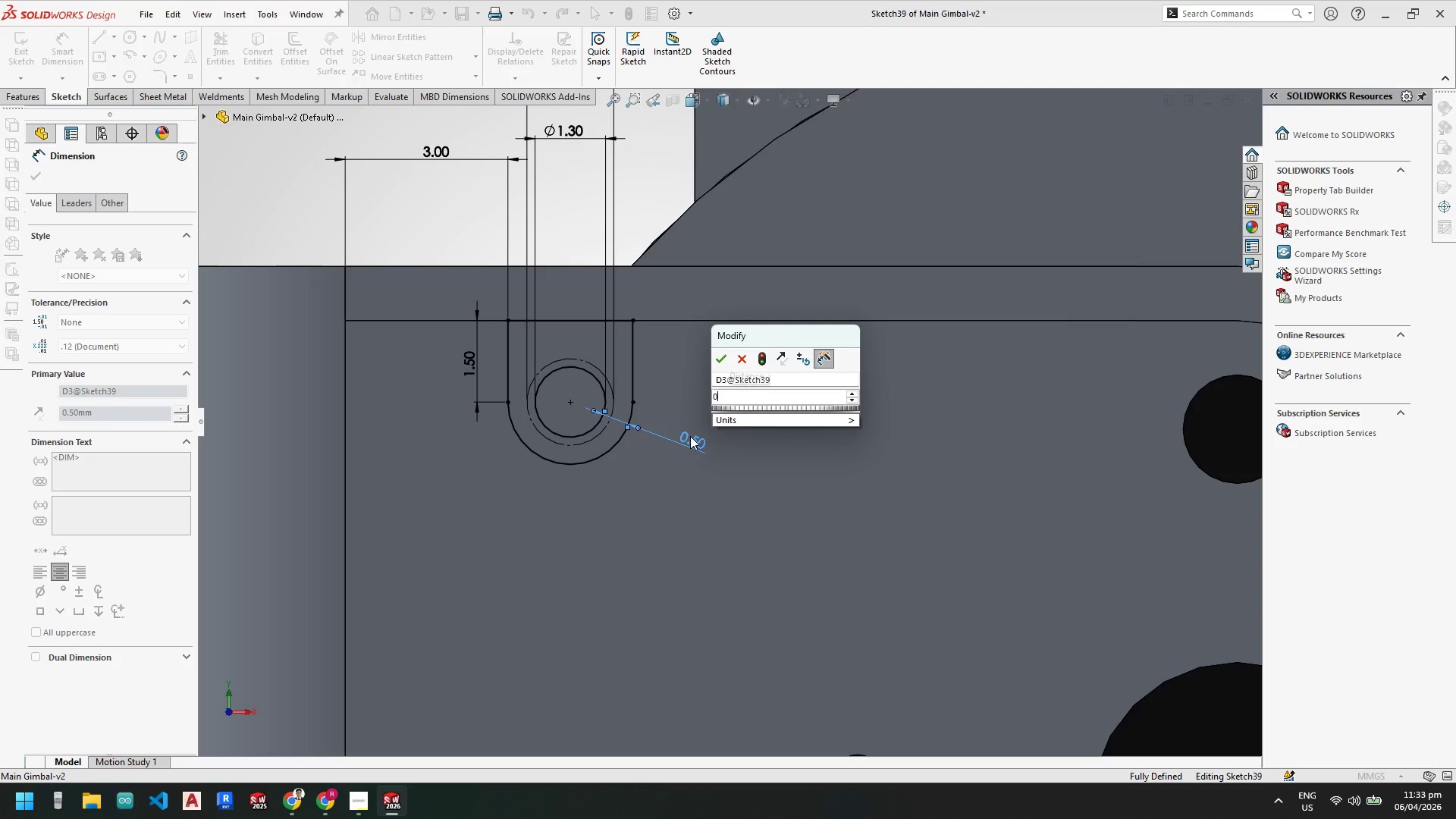 
key(NumpadDecimal)
 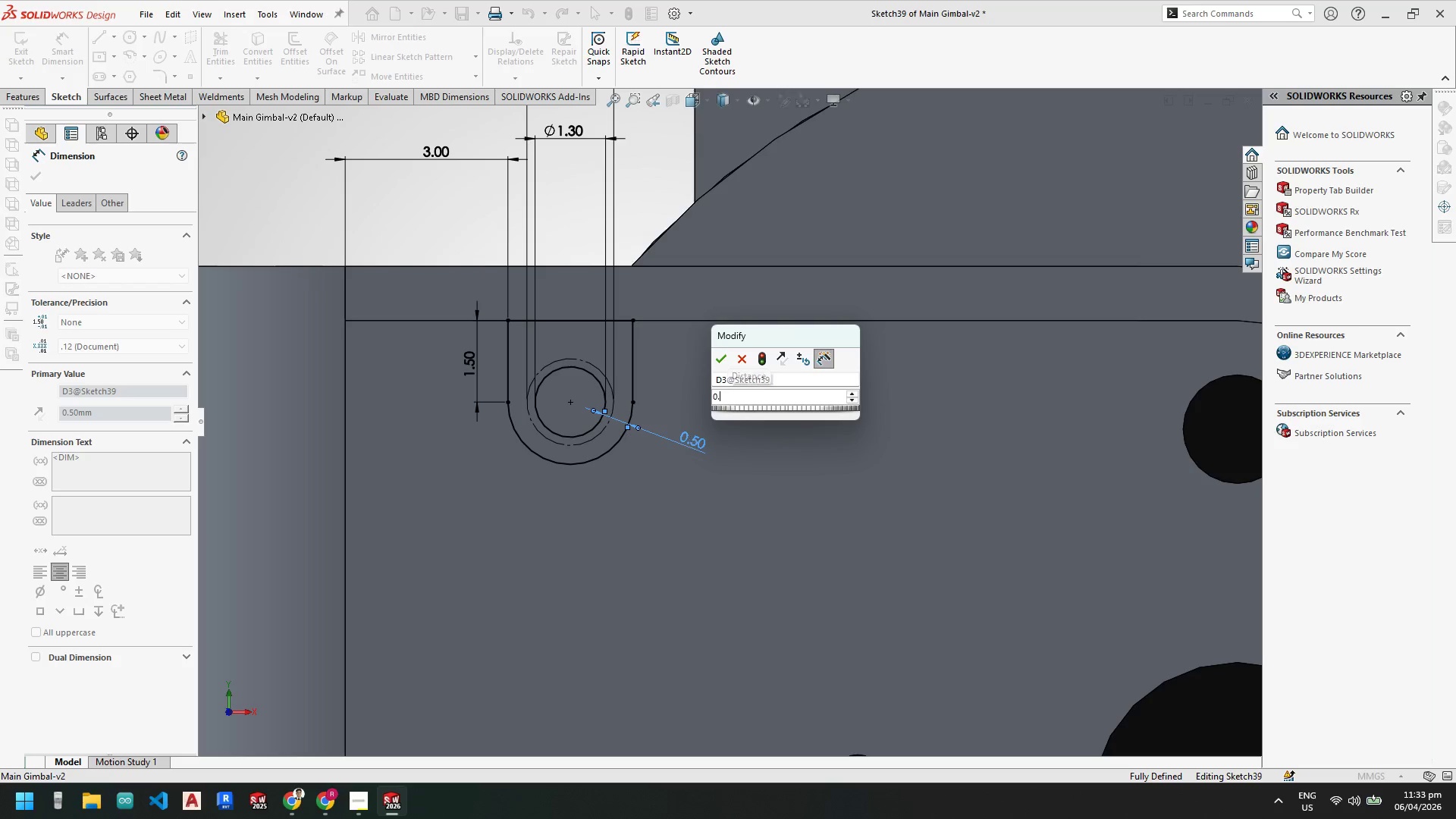 
key(Numpad7)
 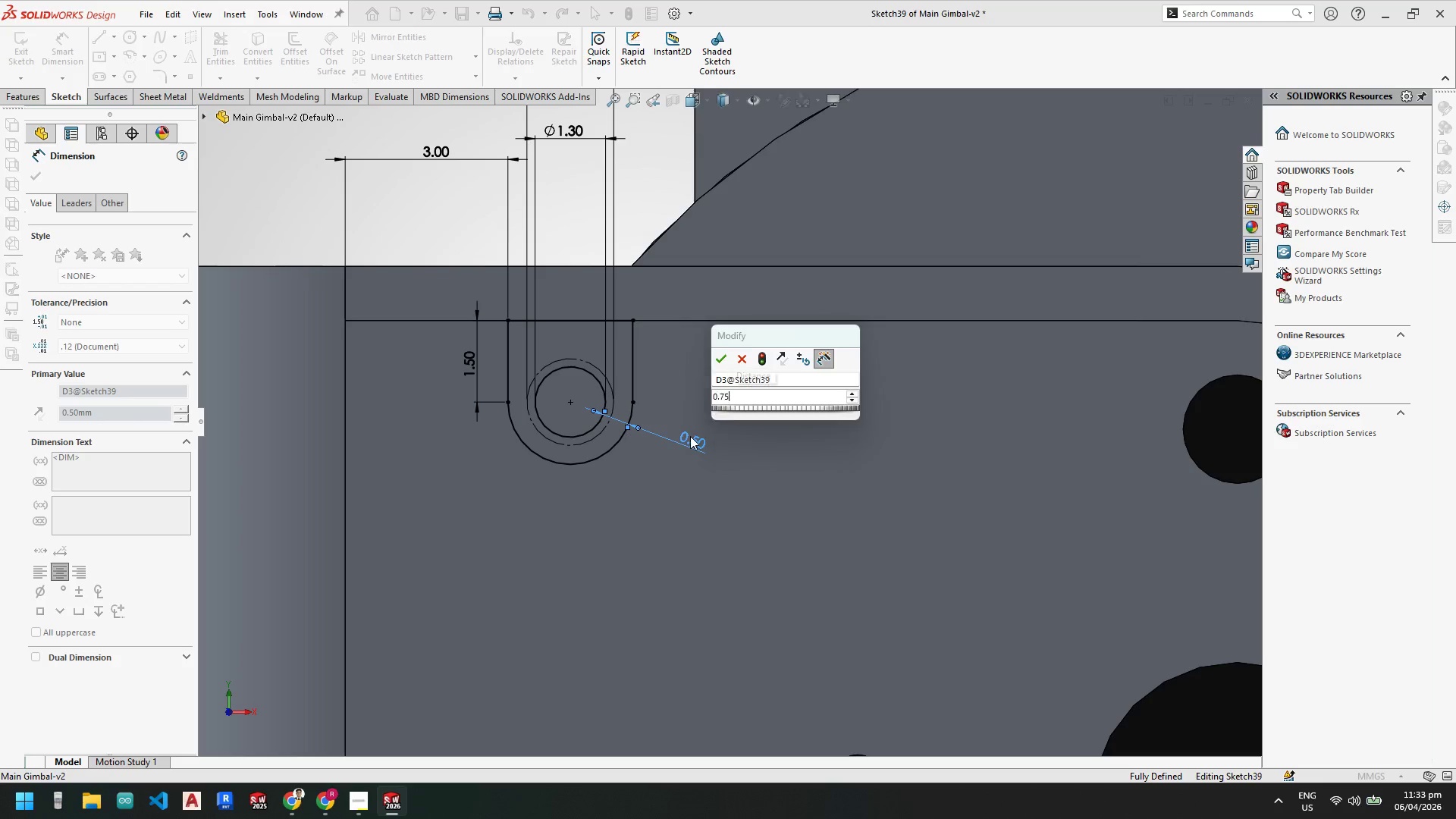 
key(Numpad5)
 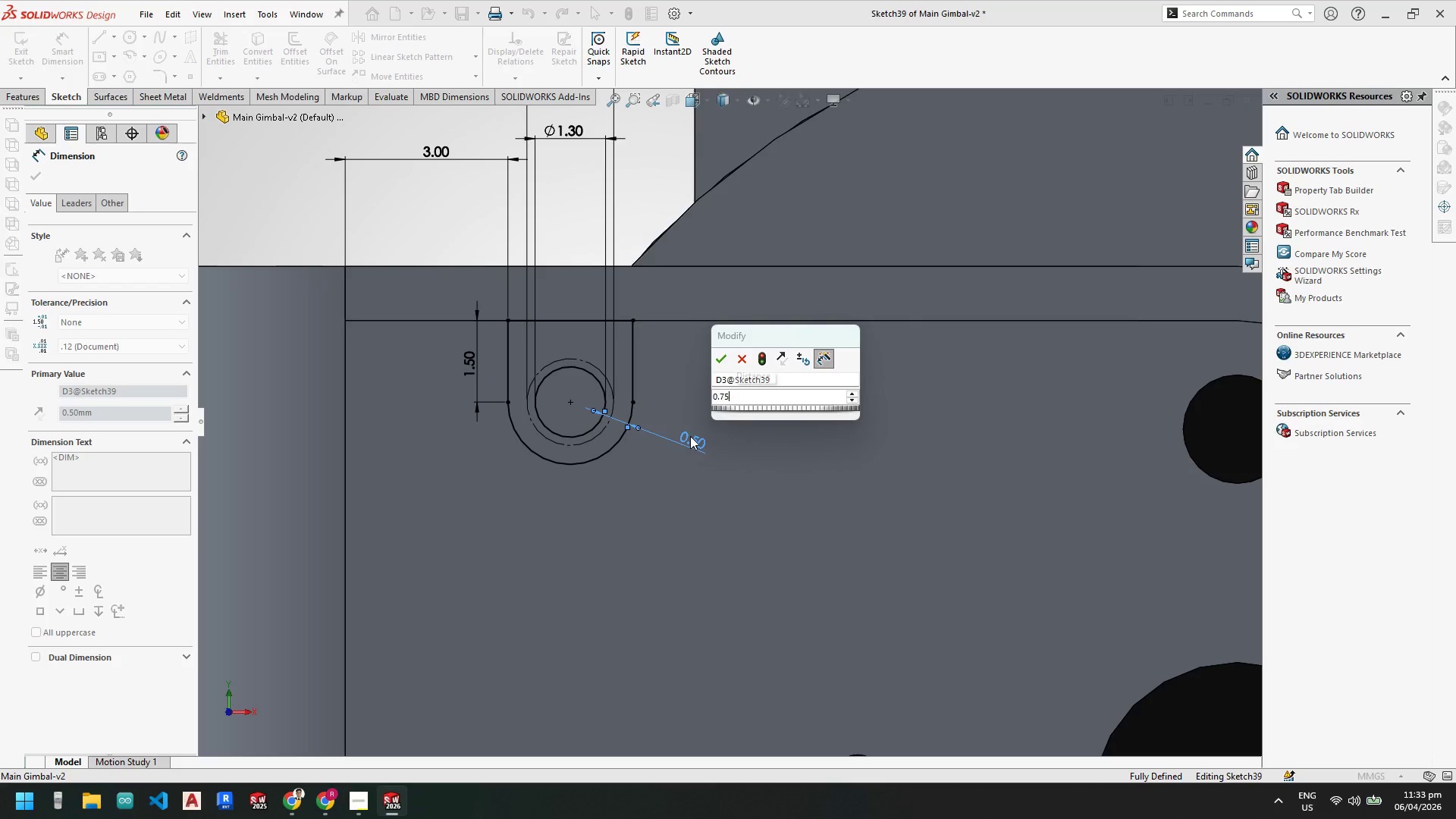 
key(NumpadEnter)
 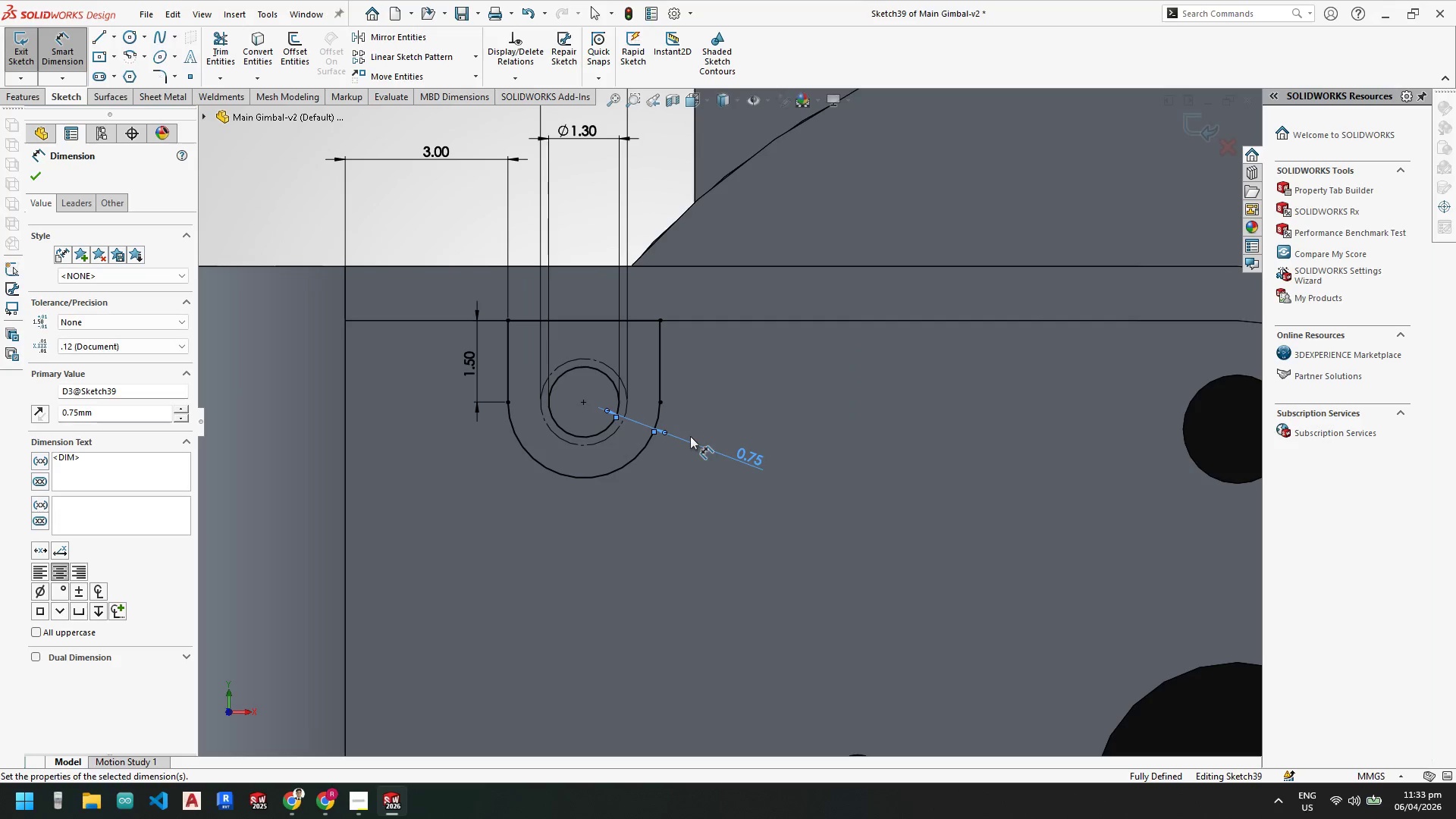 
scroll: coordinate [737, 469], scroll_direction: up, amount: 5.0
 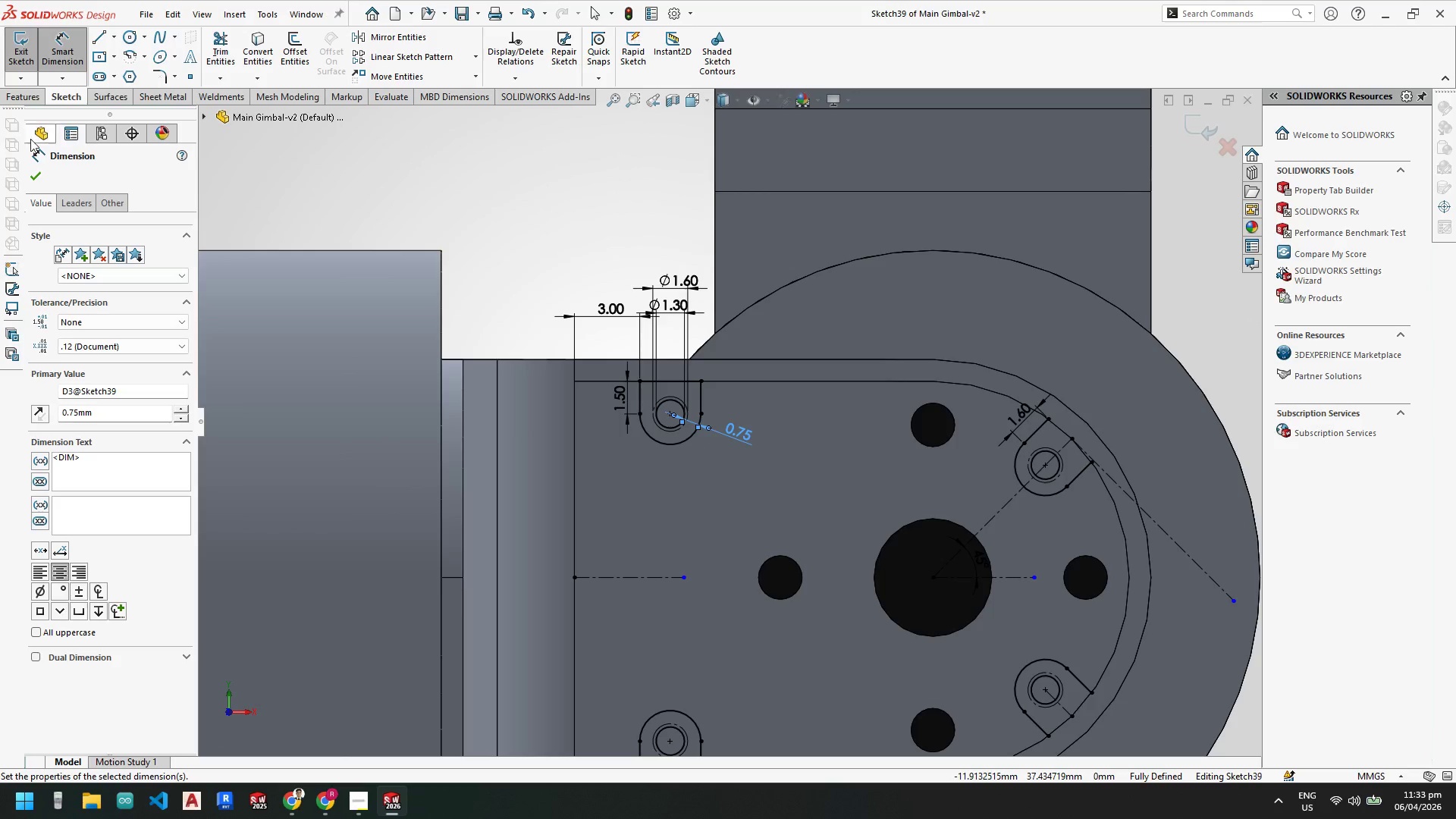 
left_click([38, 174])
 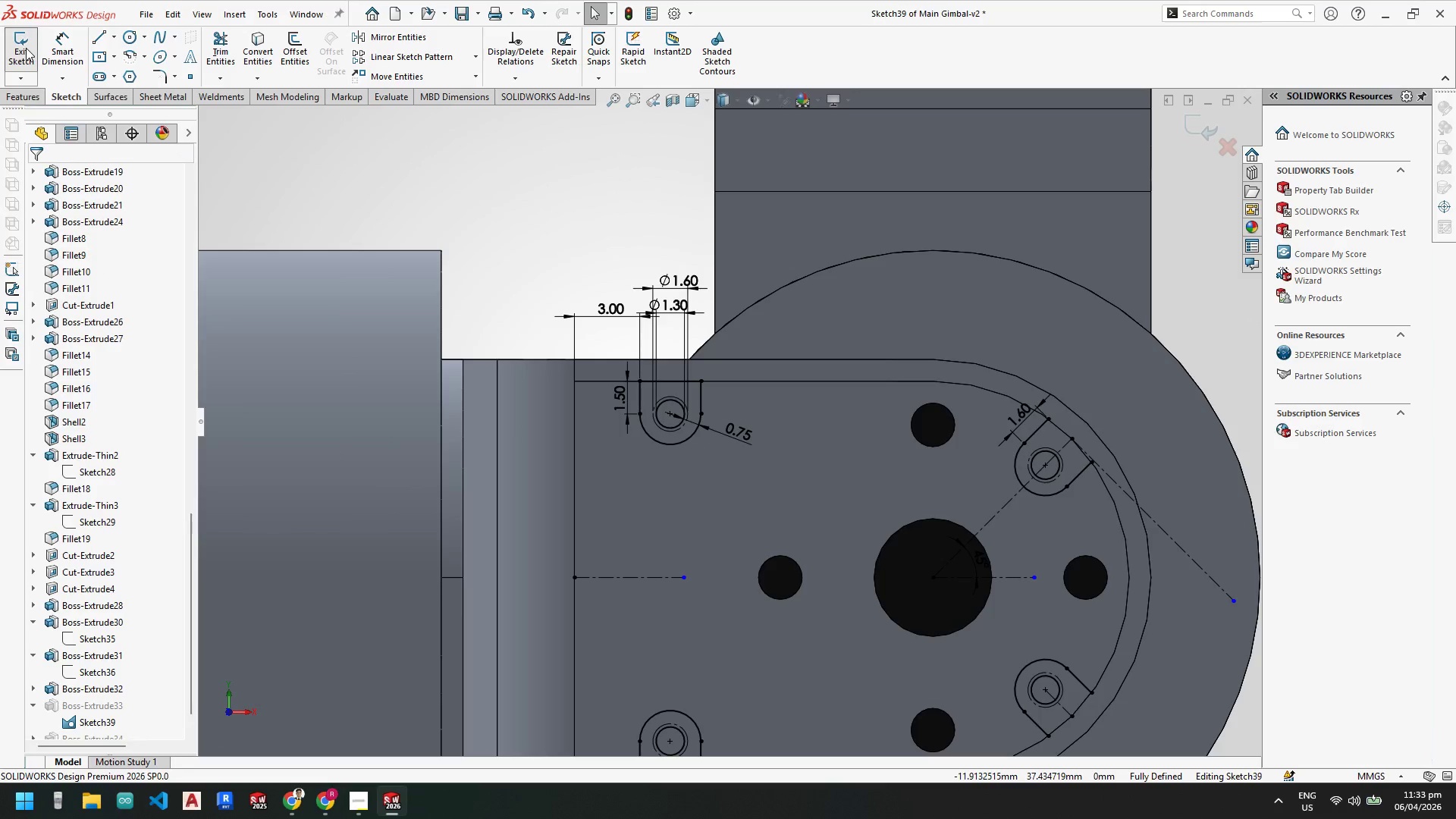 
left_click([26, 48])
 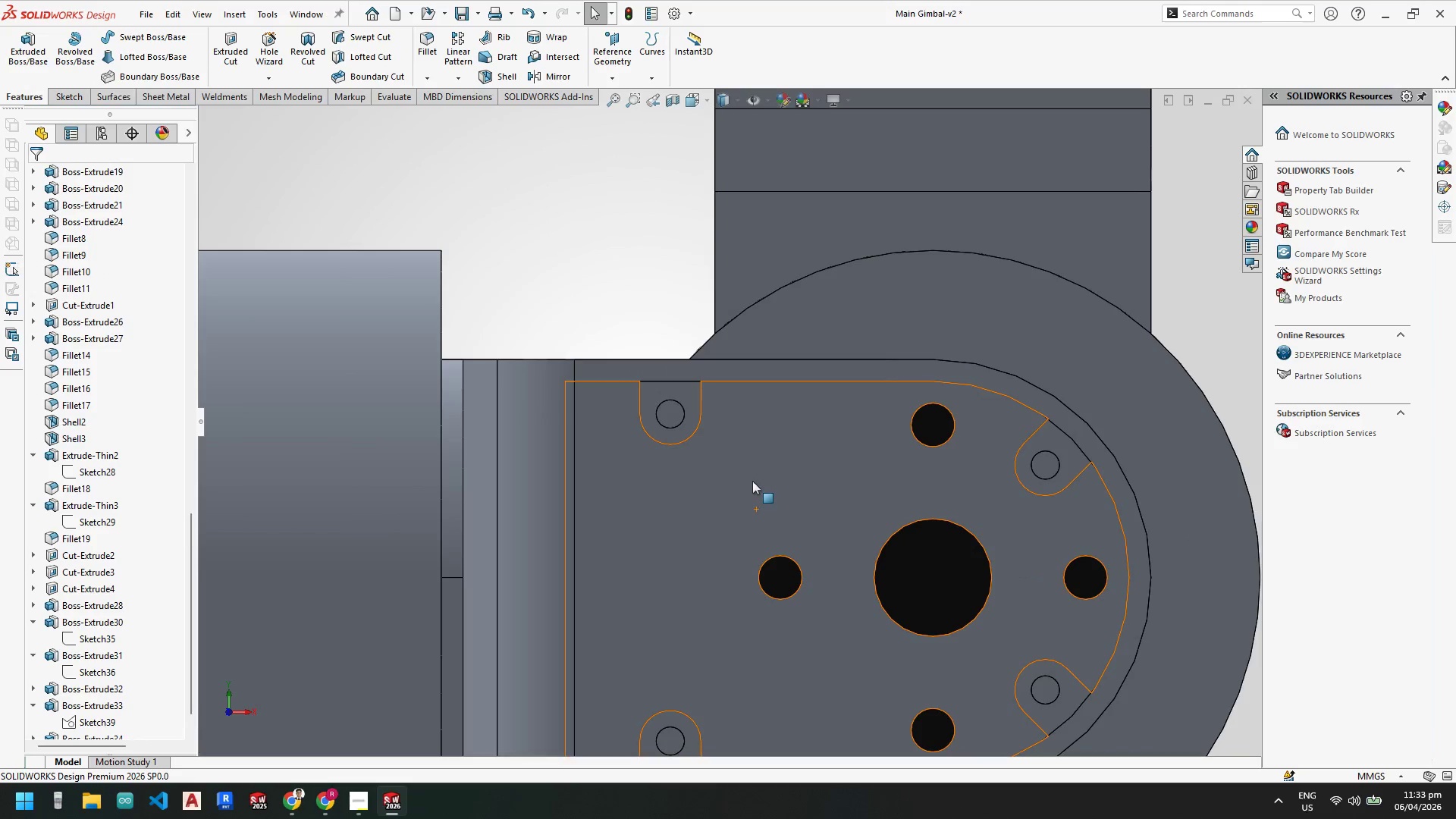 
key(Escape)
 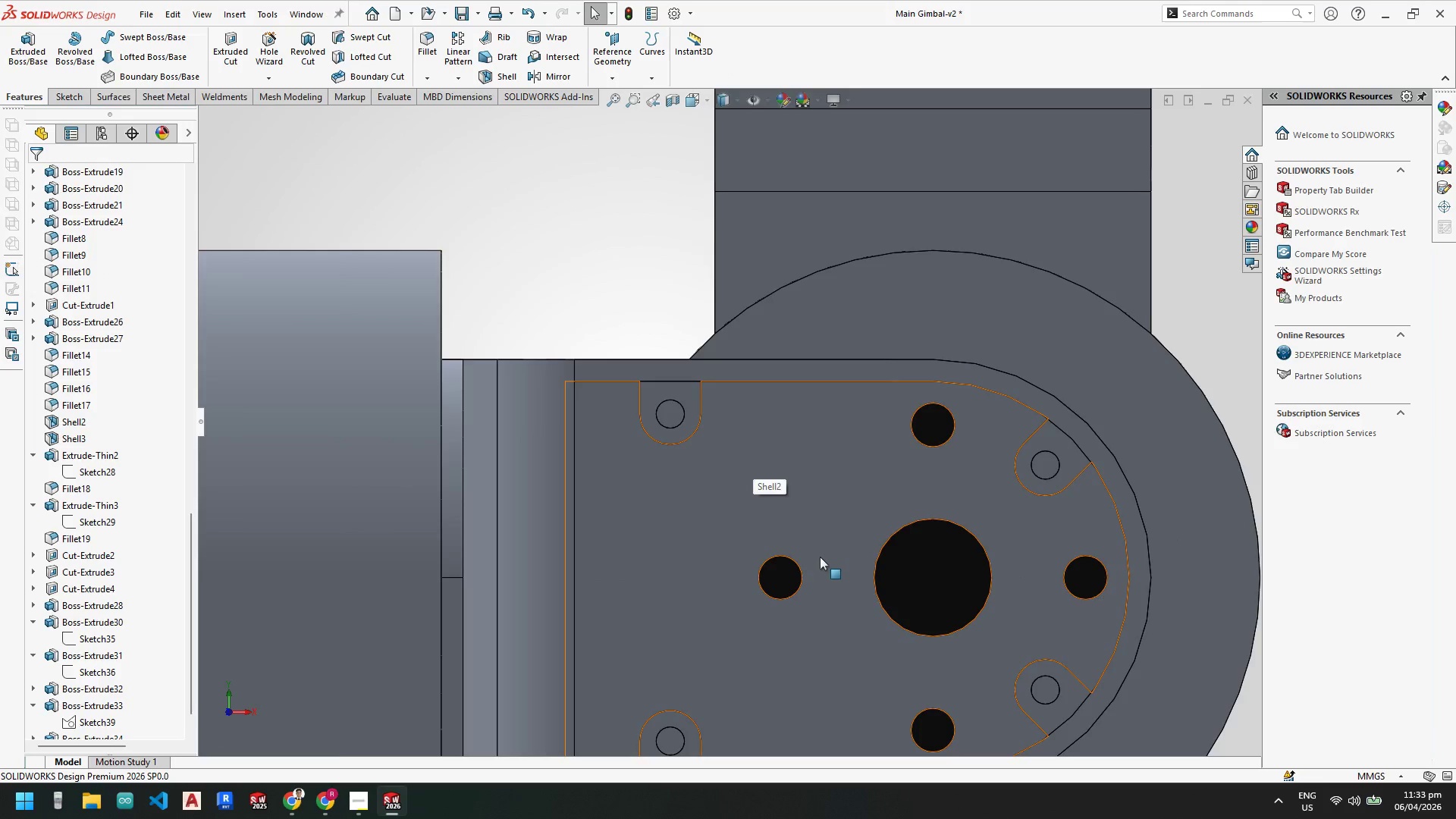 
scroll: coordinate [820, 557], scroll_direction: up, amount: 4.0
 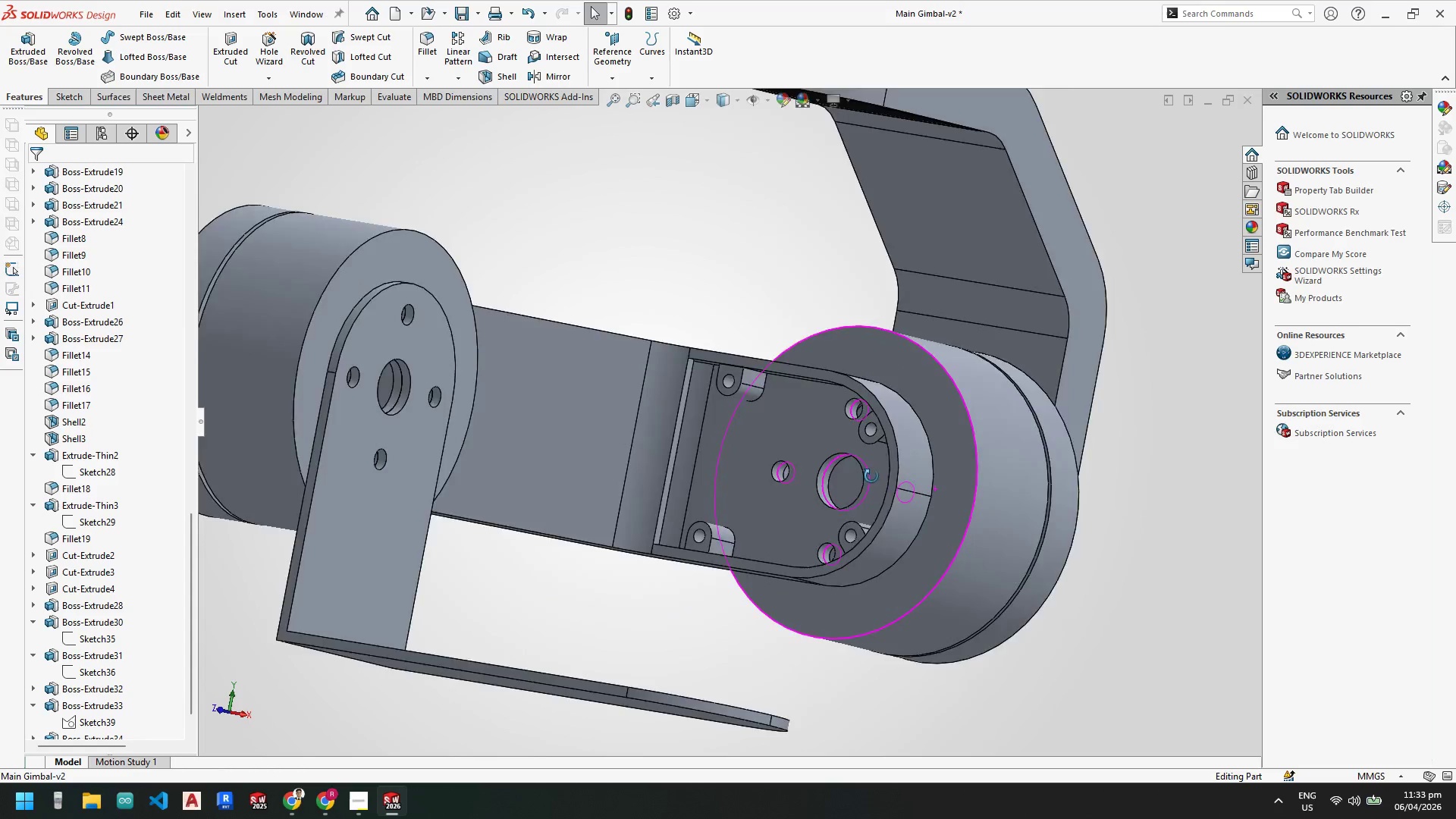 
scroll: coordinate [1050, 543], scroll_direction: down, amount: 1.0
 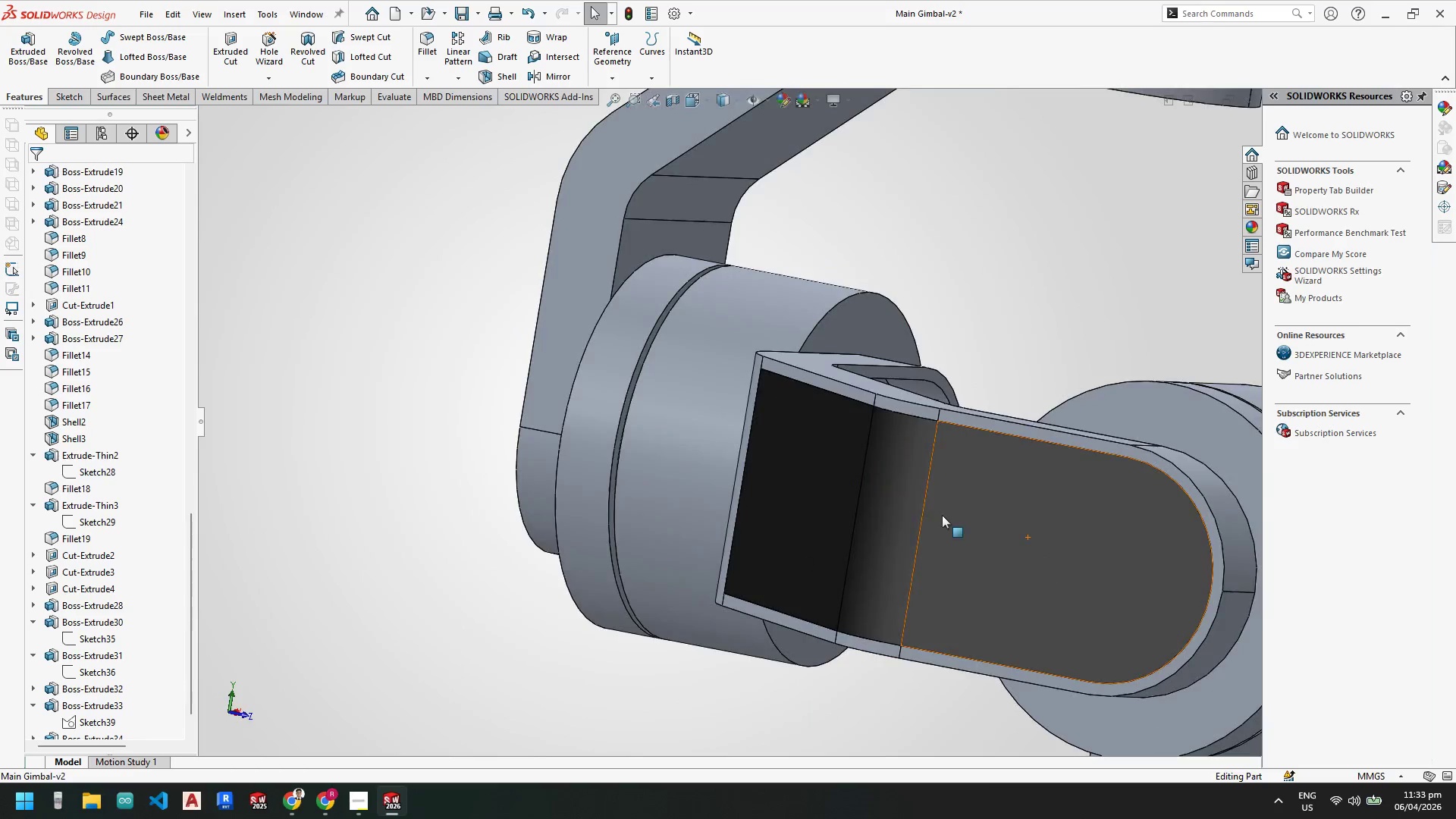 
right_click([944, 509])
 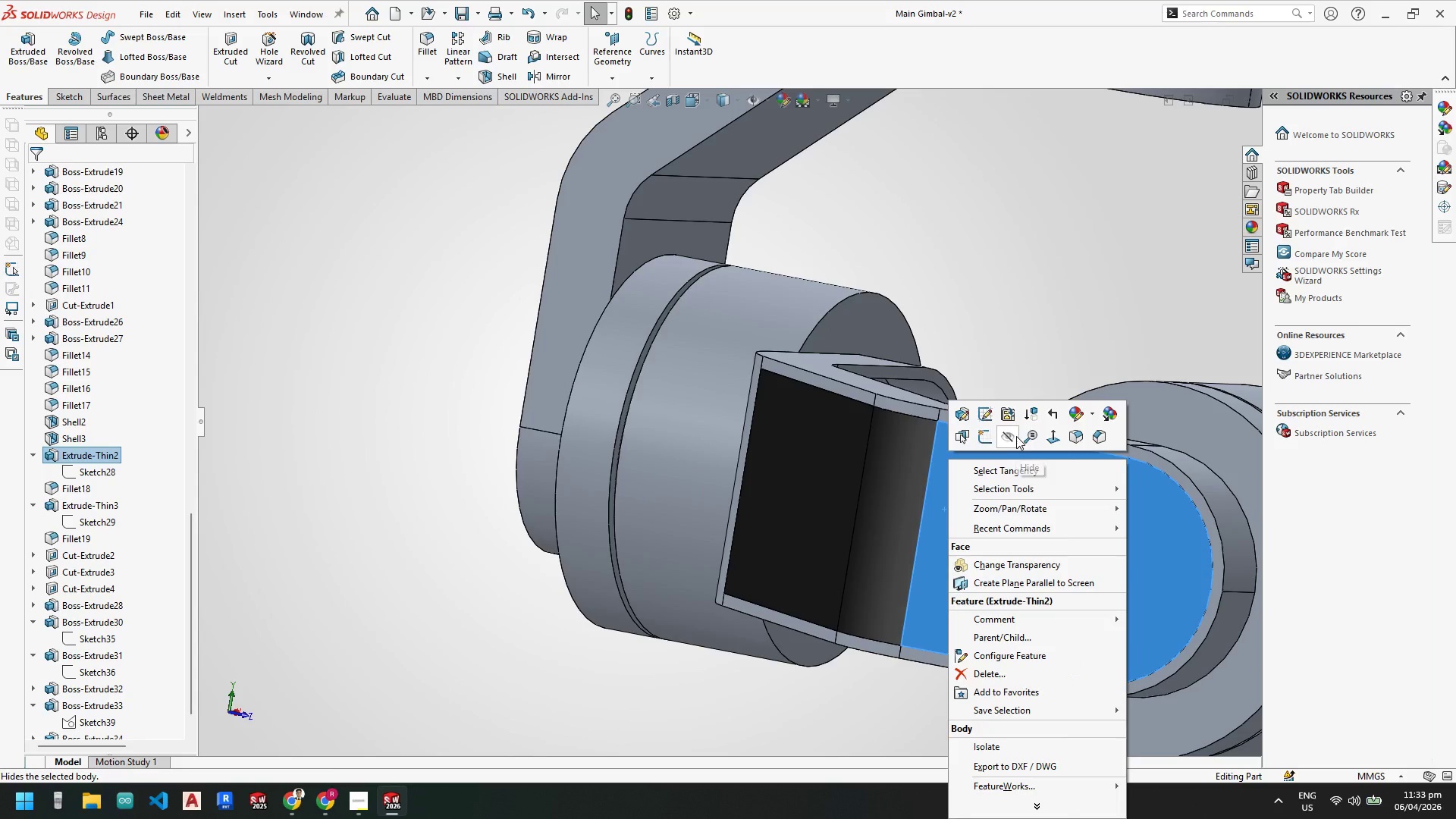 
left_click([1010, 440])
 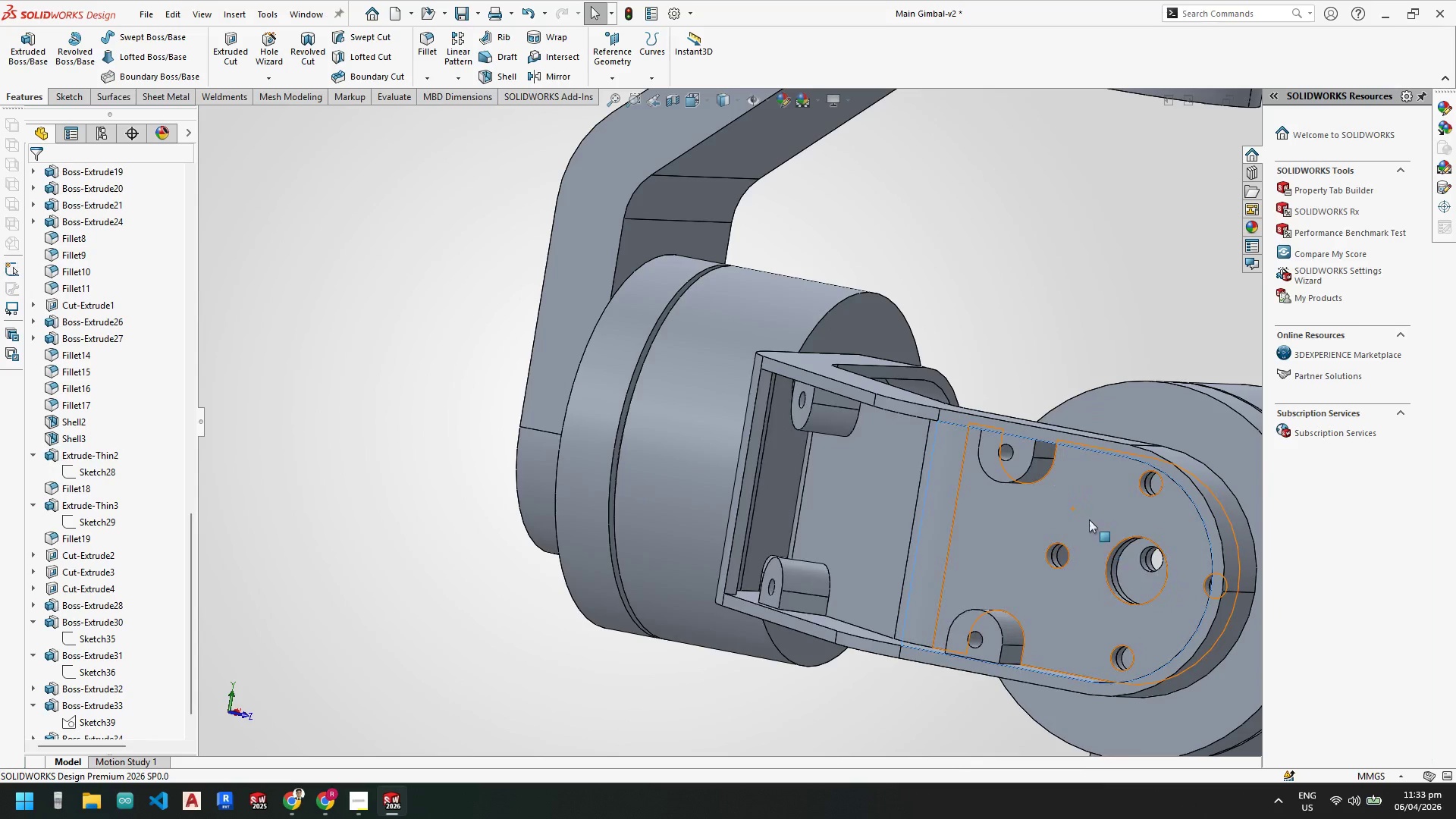 
scroll: coordinate [1050, 491], scroll_direction: down, amount: 3.0
 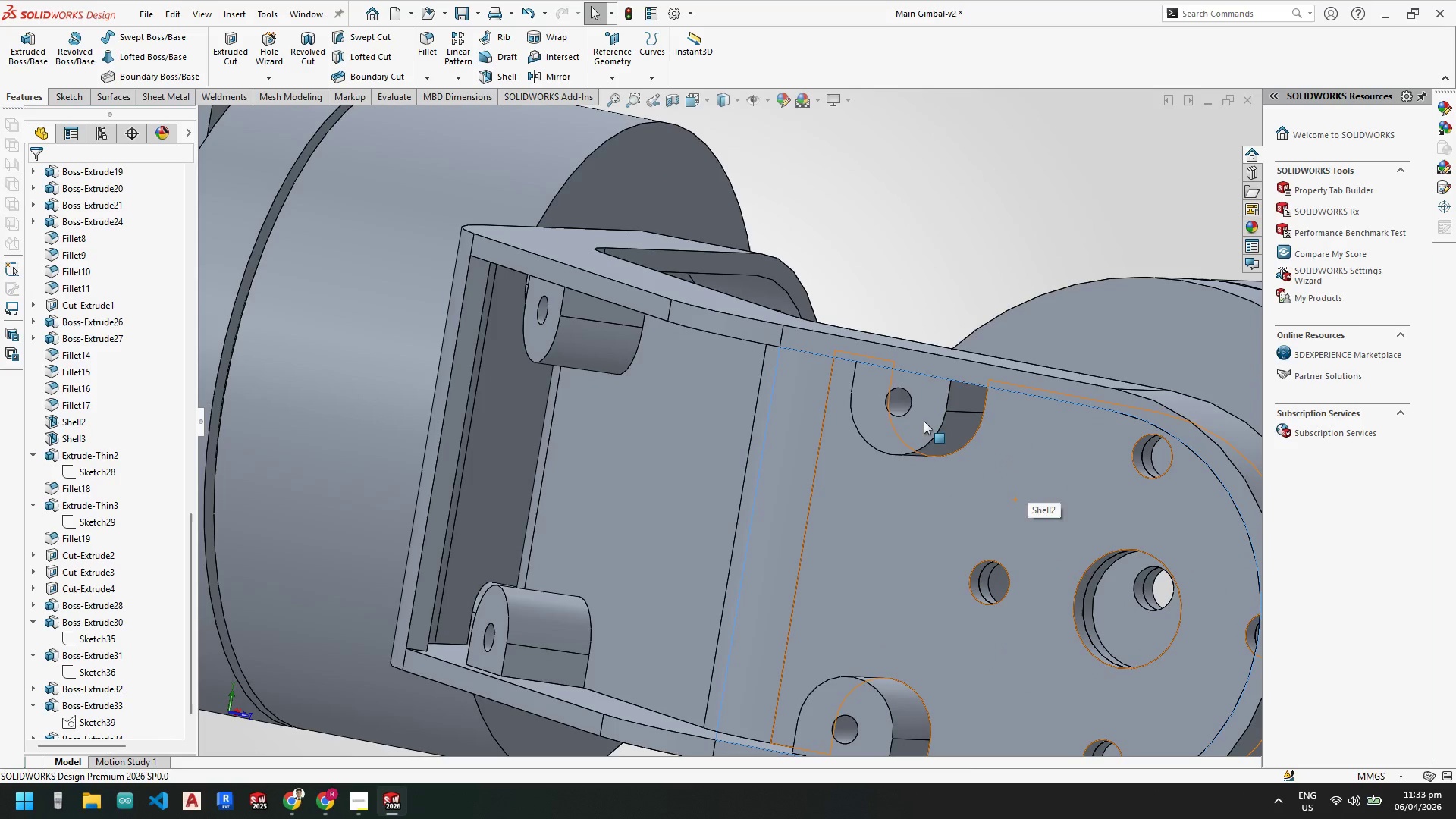 
left_click([924, 421])
 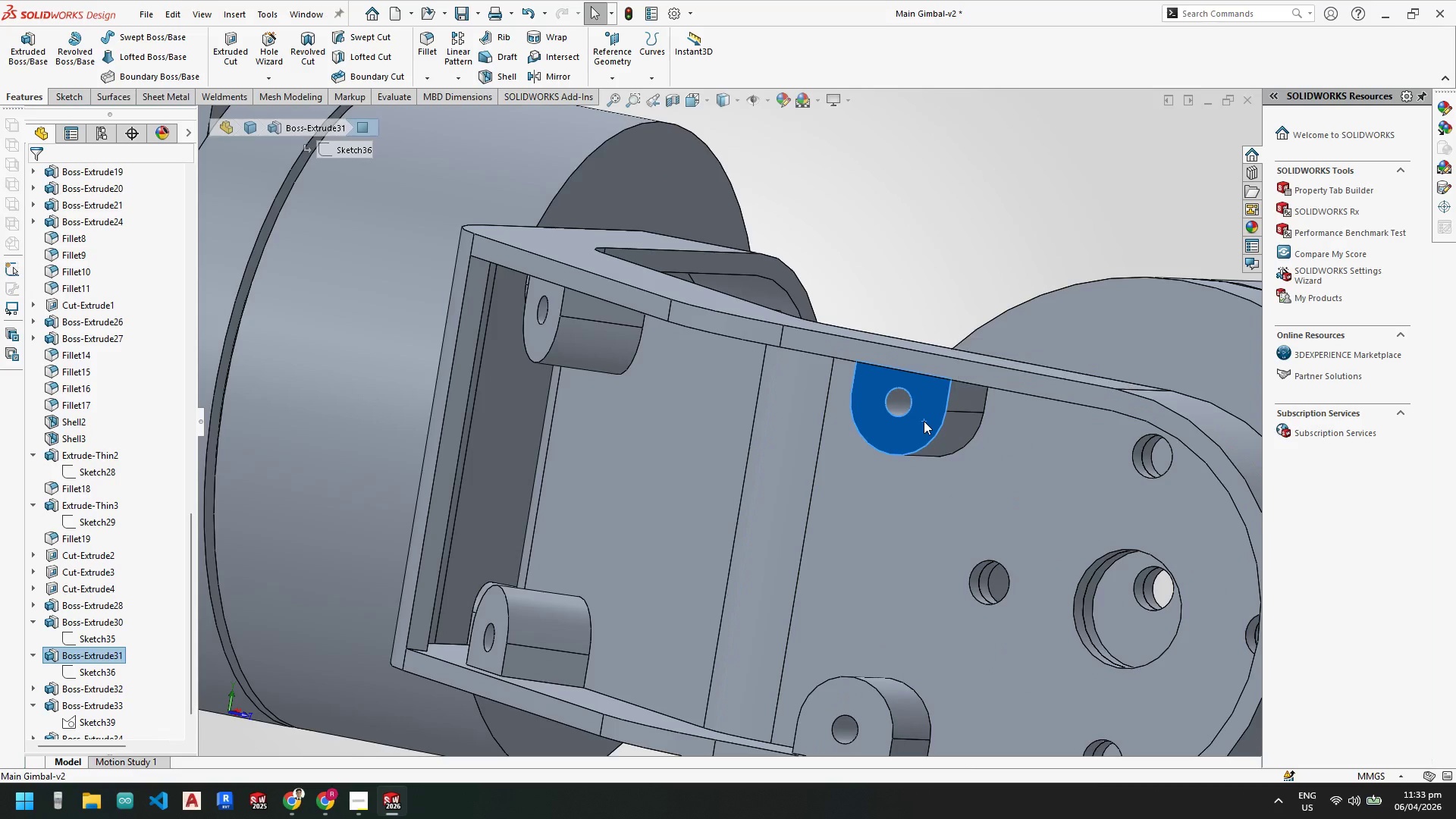 
right_click([924, 421])
 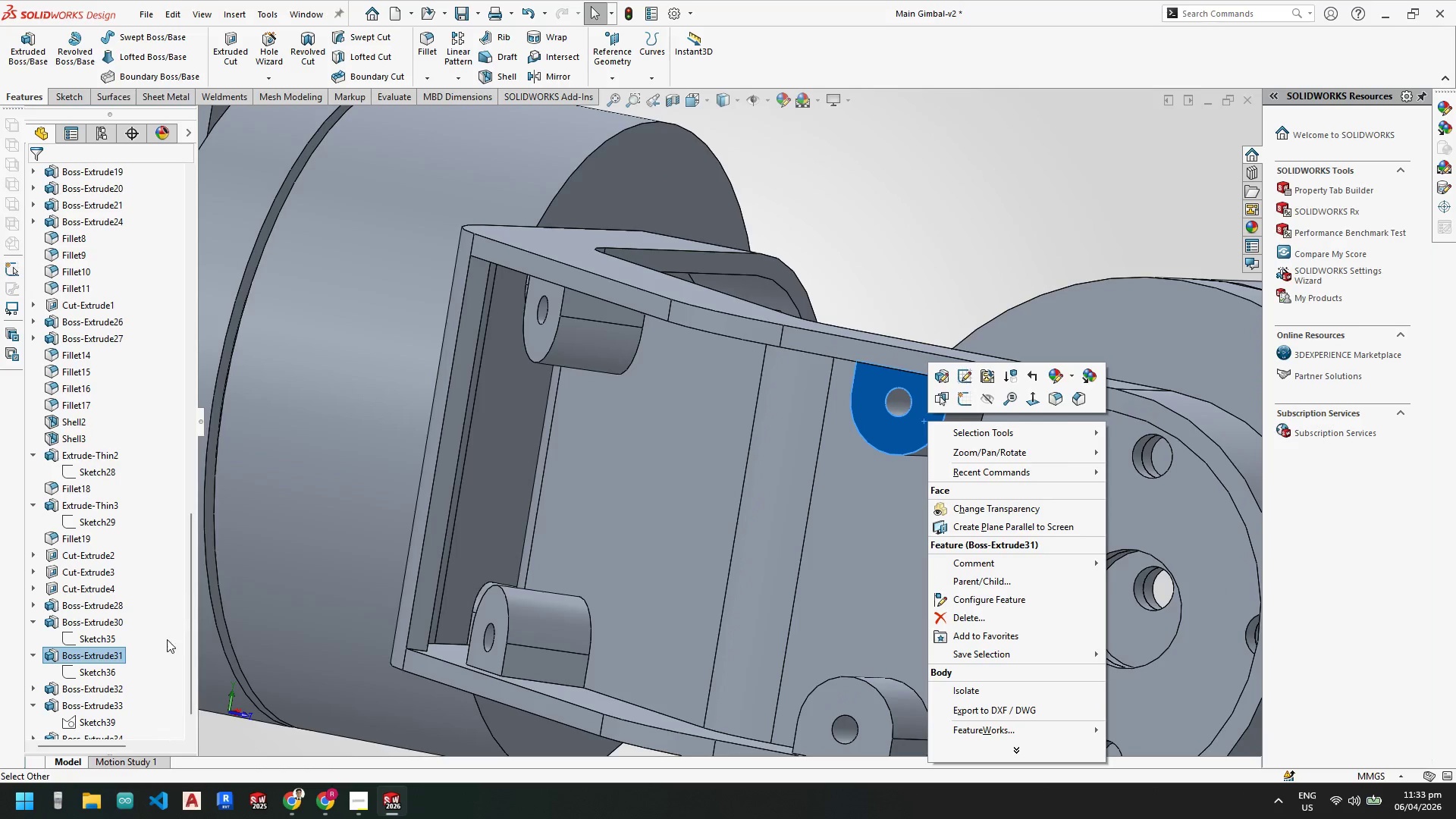 
right_click([101, 670])
 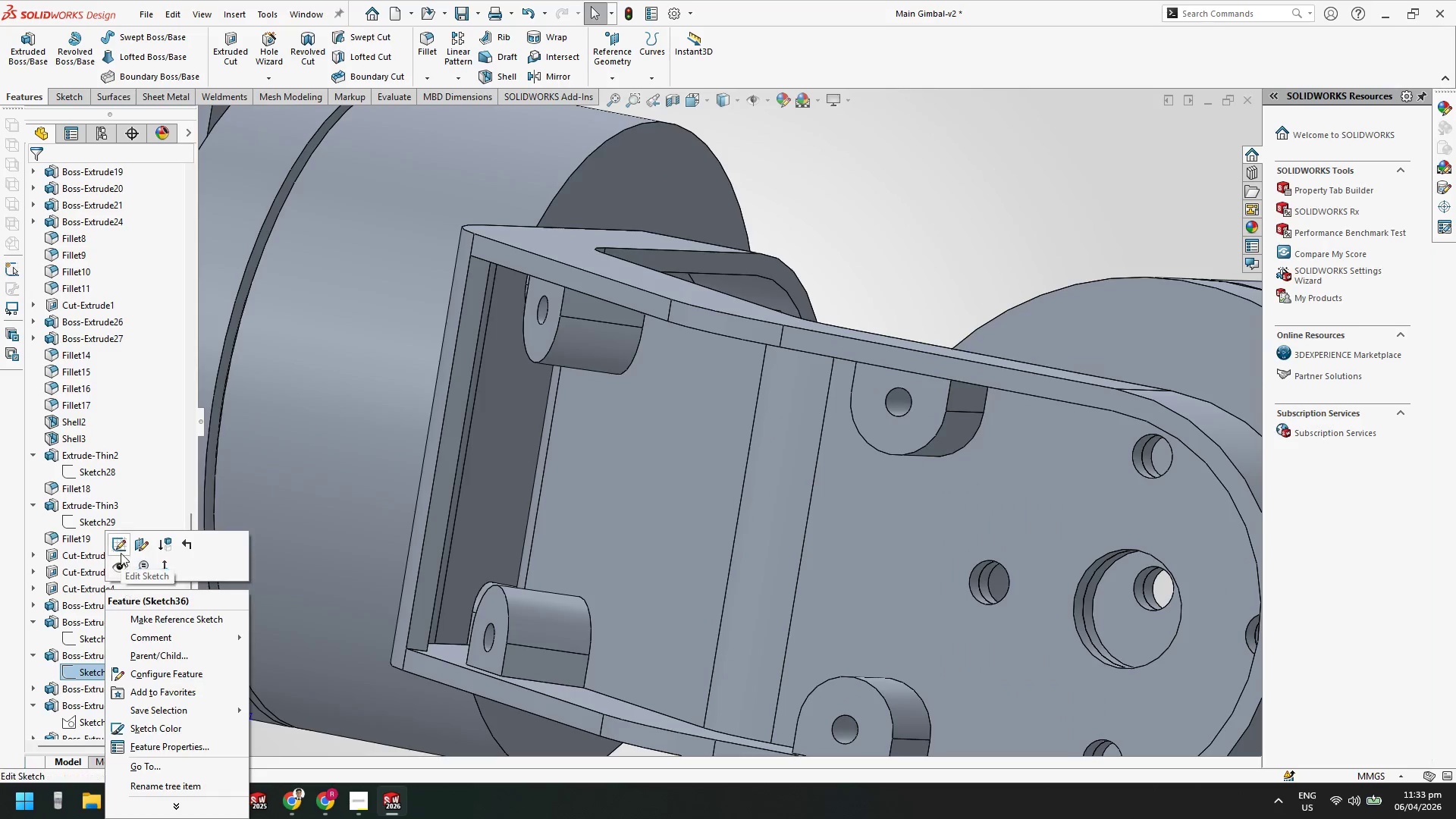 
left_click([121, 544])
 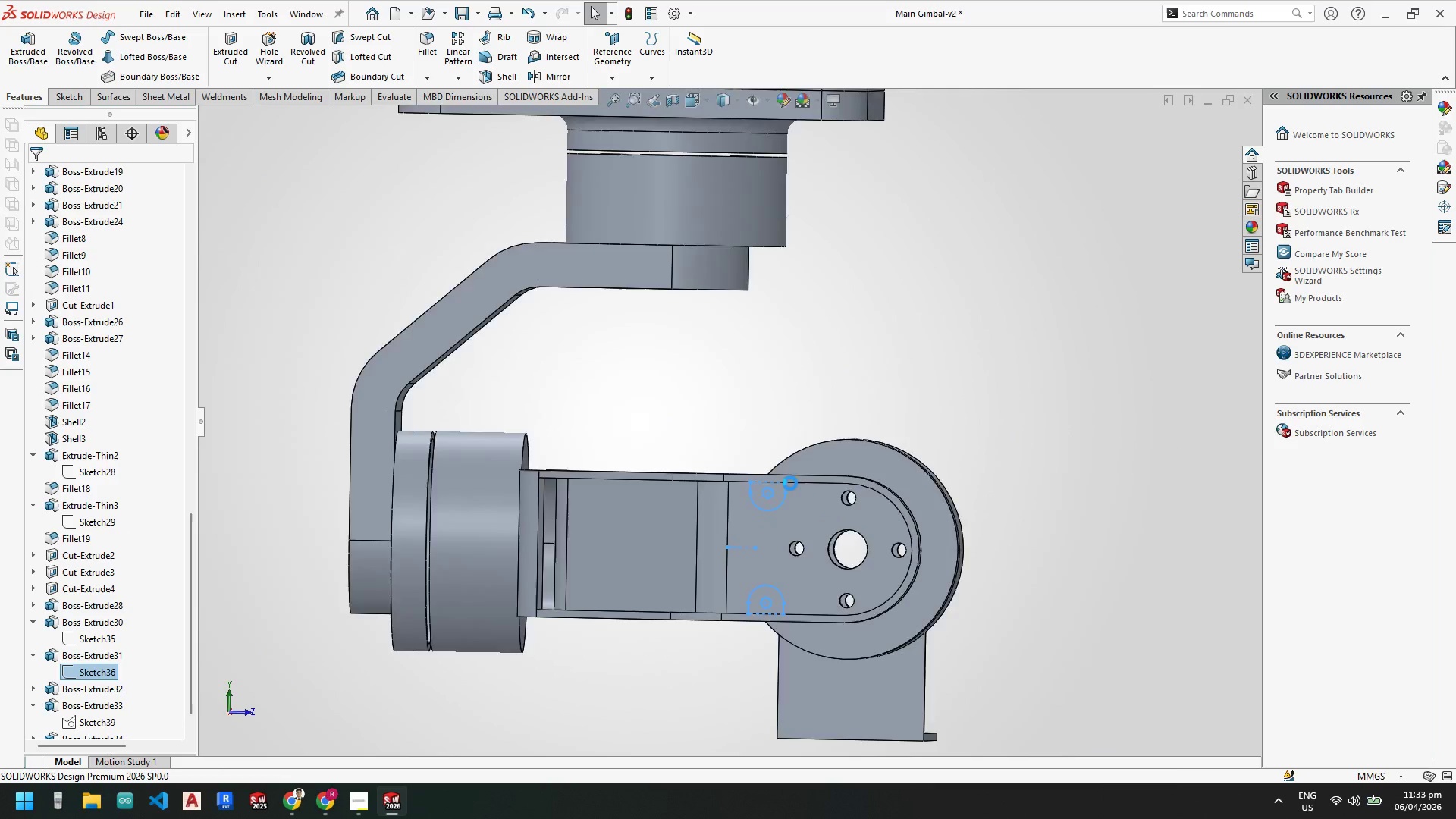 
scroll: coordinate [798, 493], scroll_direction: down, amount: 8.0
 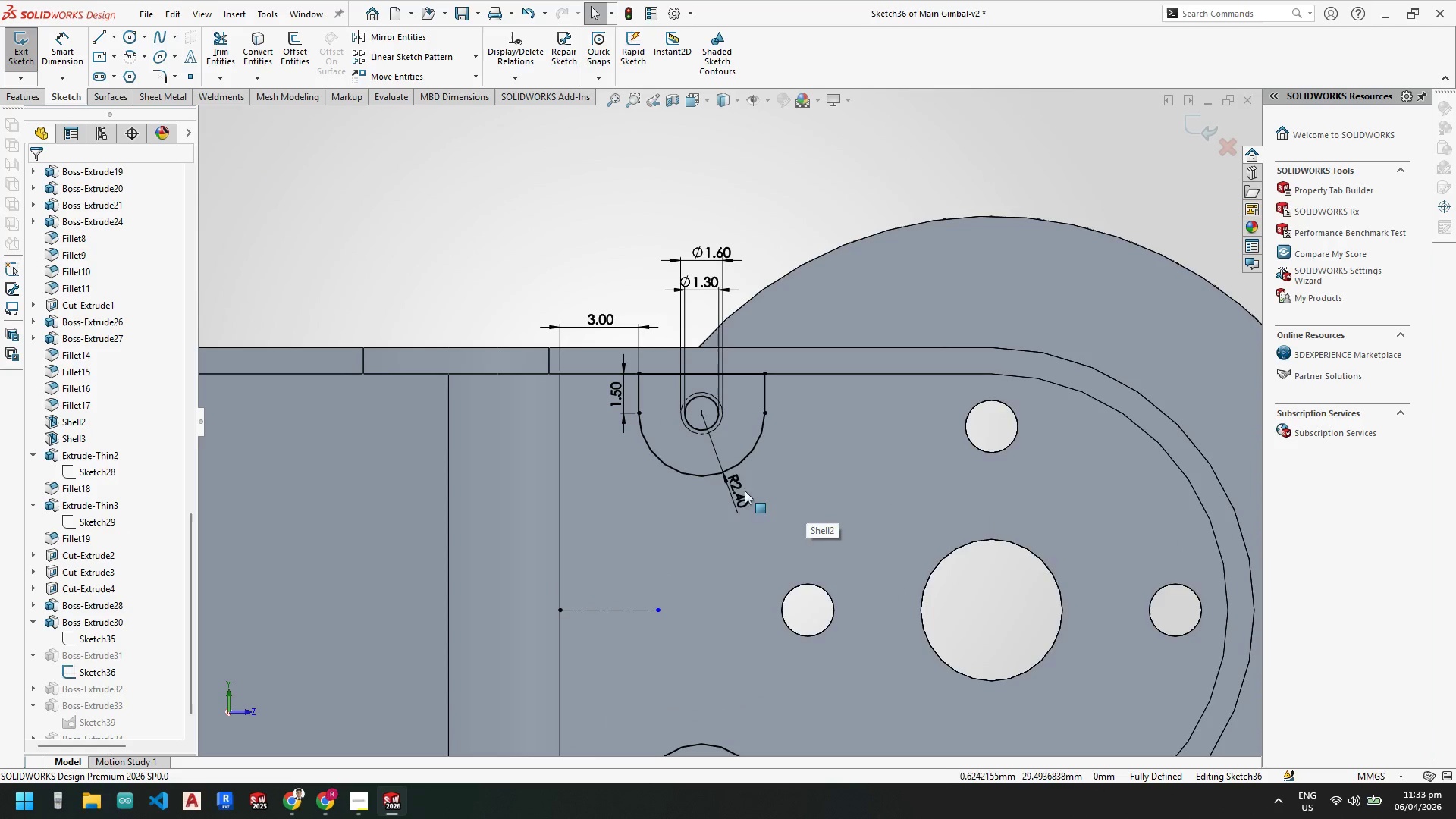 
key(Escape)
 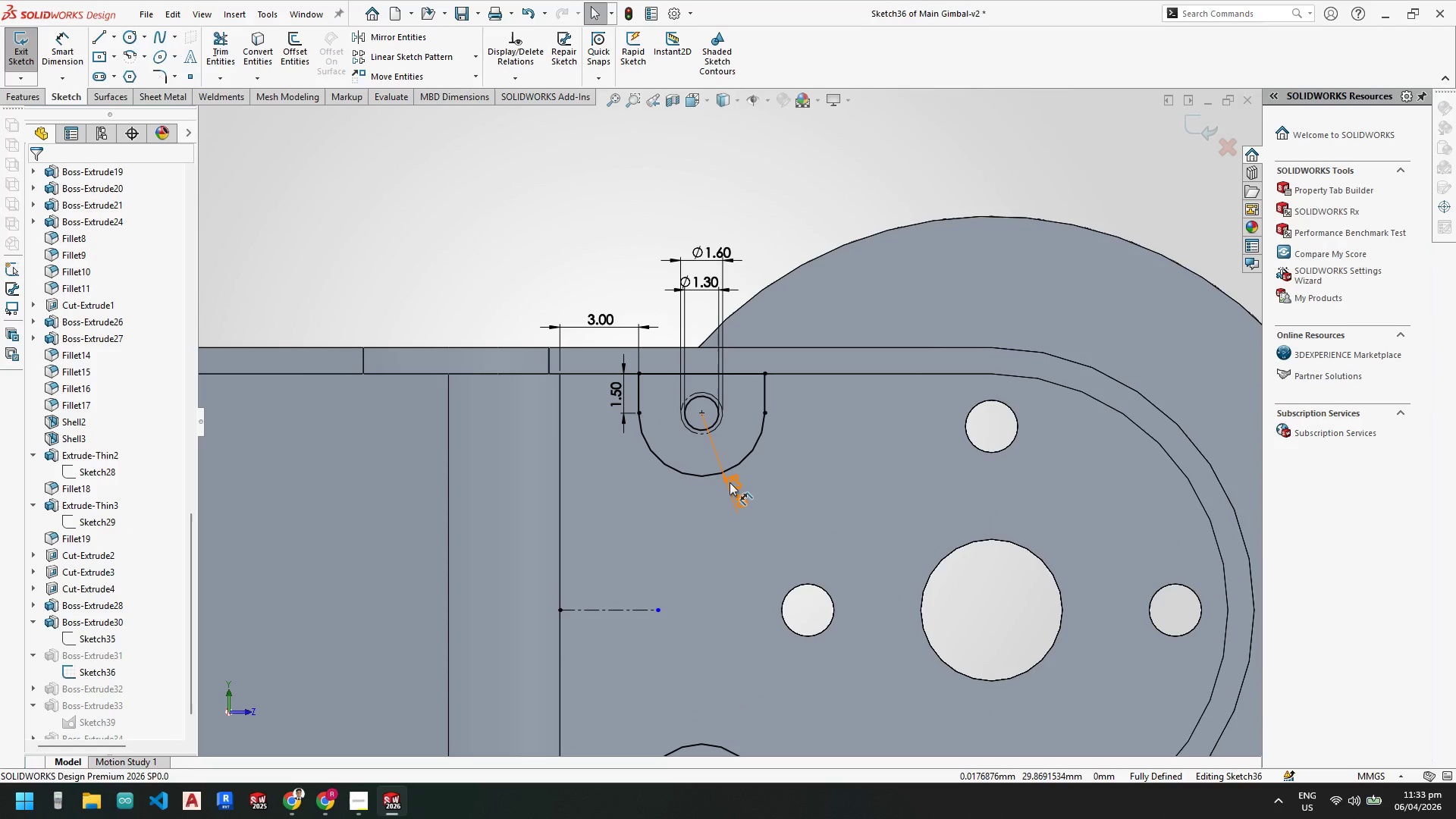 
left_click([730, 482])
 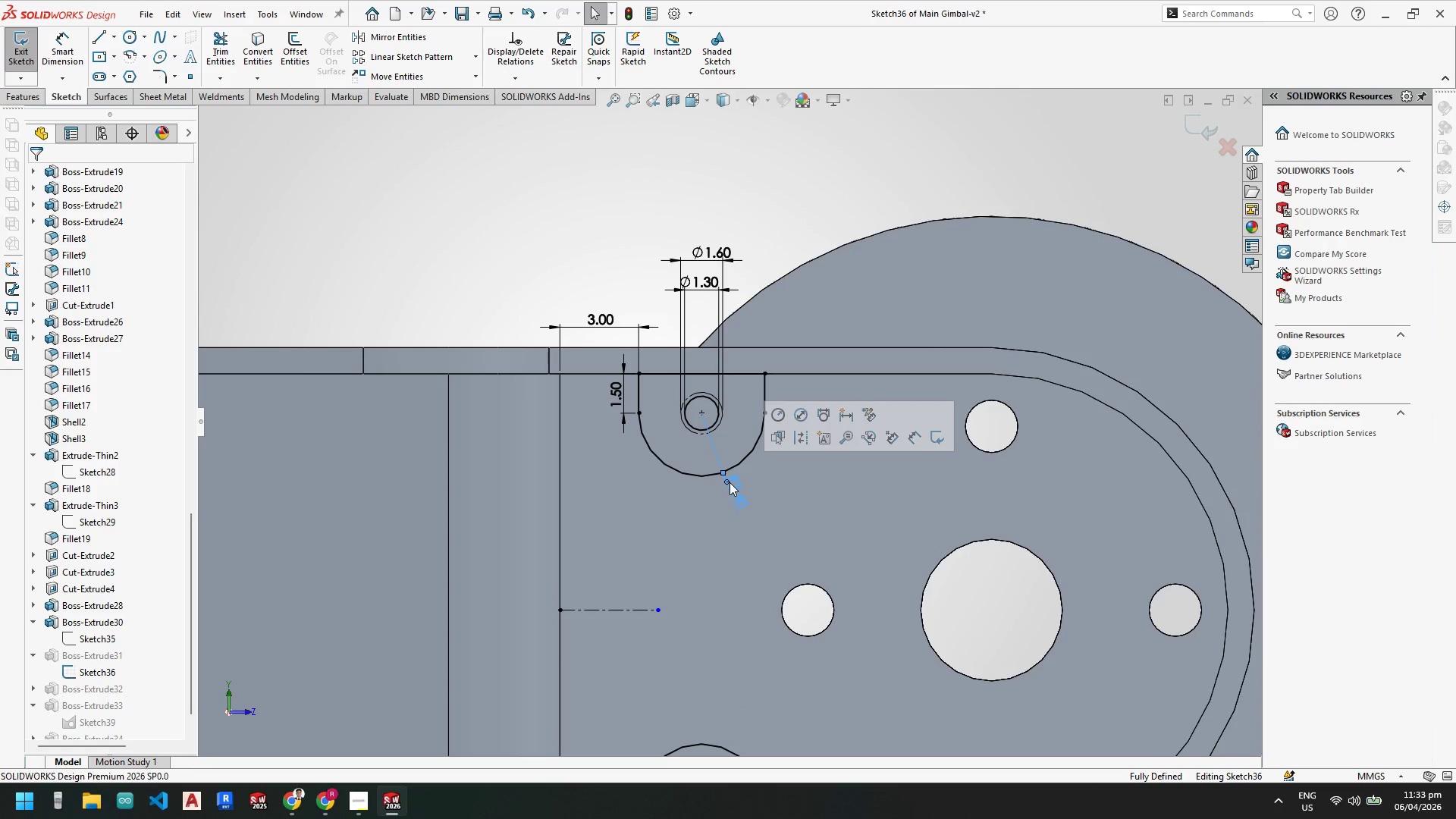 
key(Delete)
 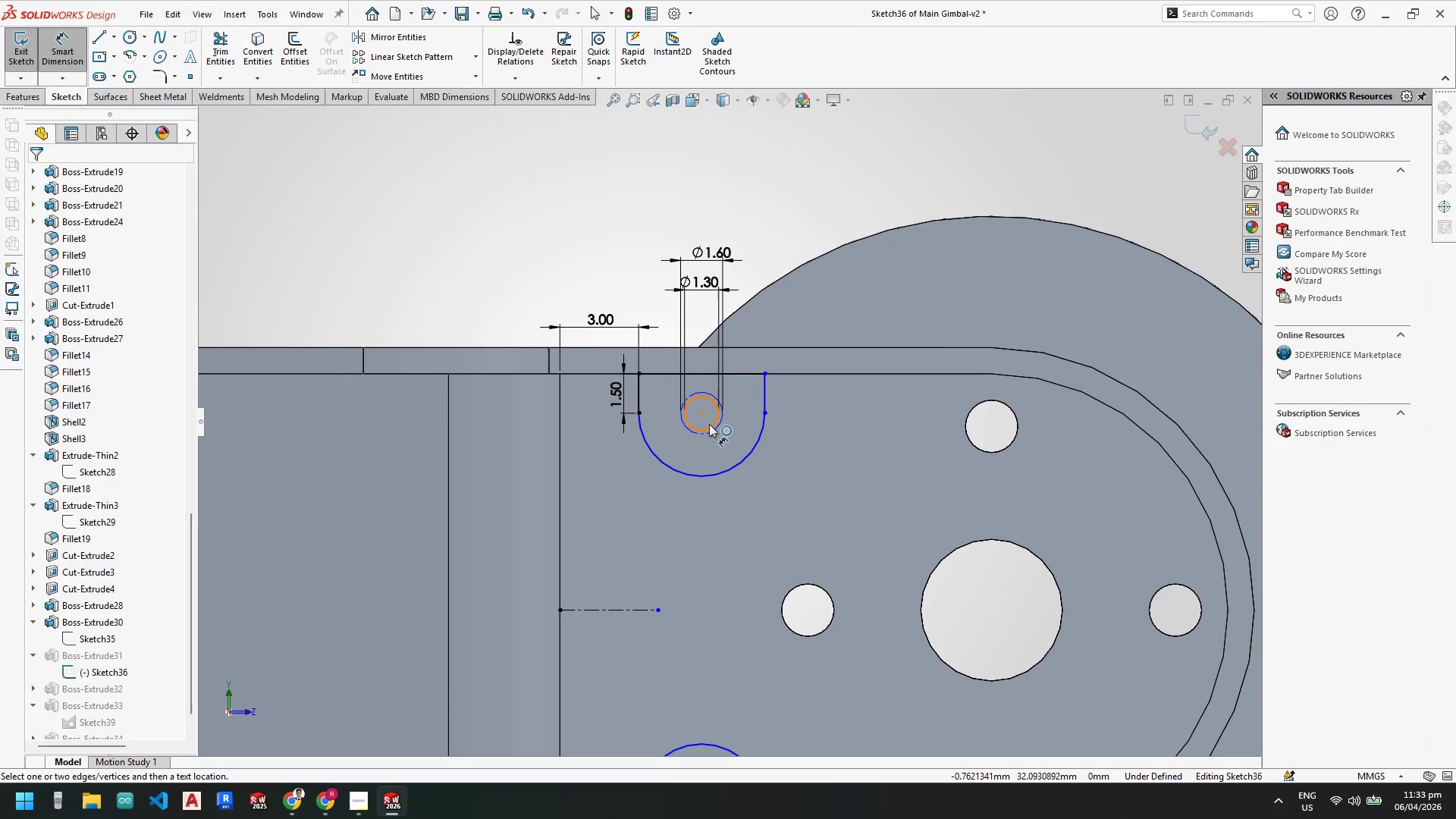 
left_click_drag(start_coordinate=[709, 425], to_coordinate=[714, 428])
 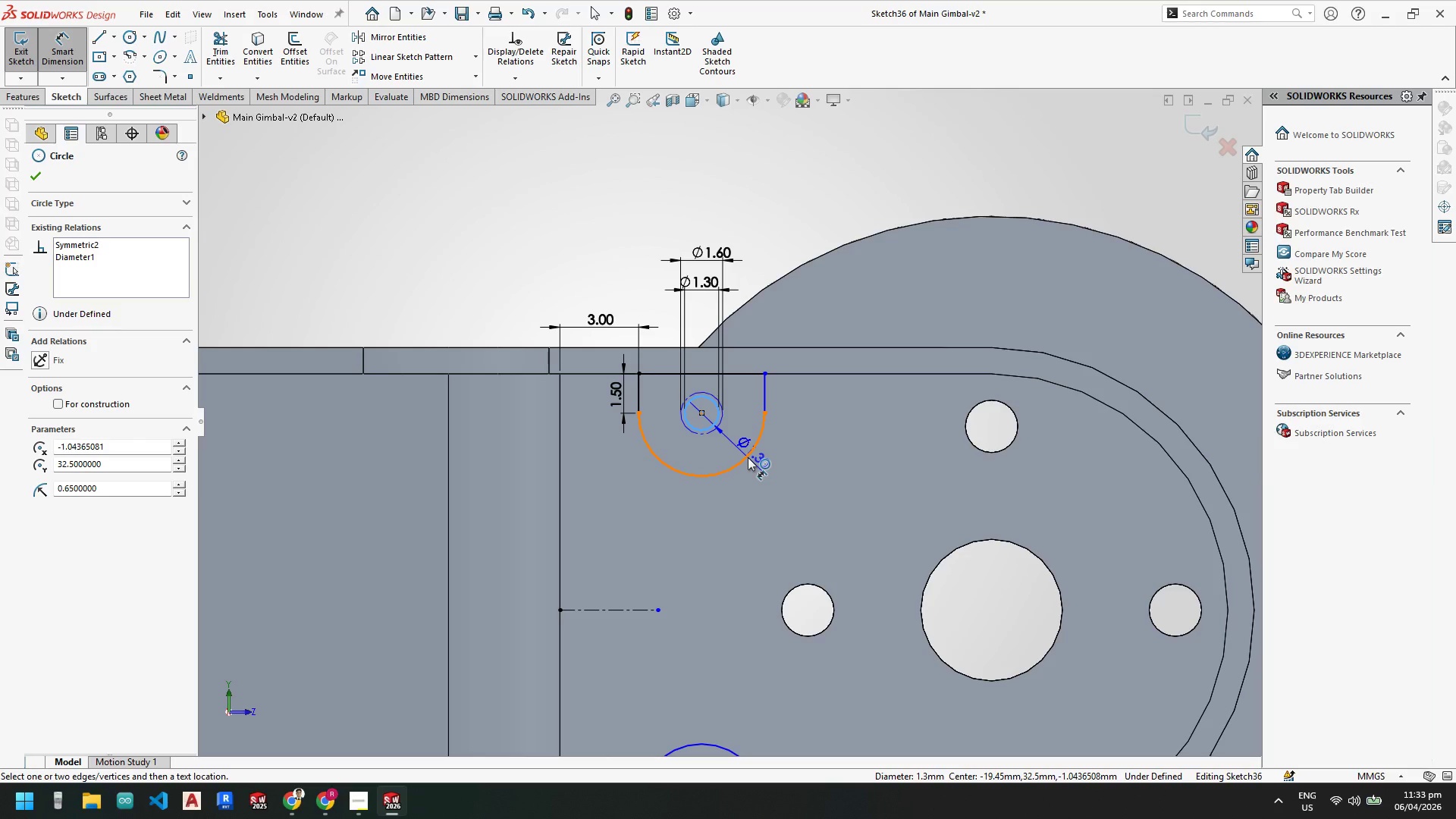 
key(Escape)
 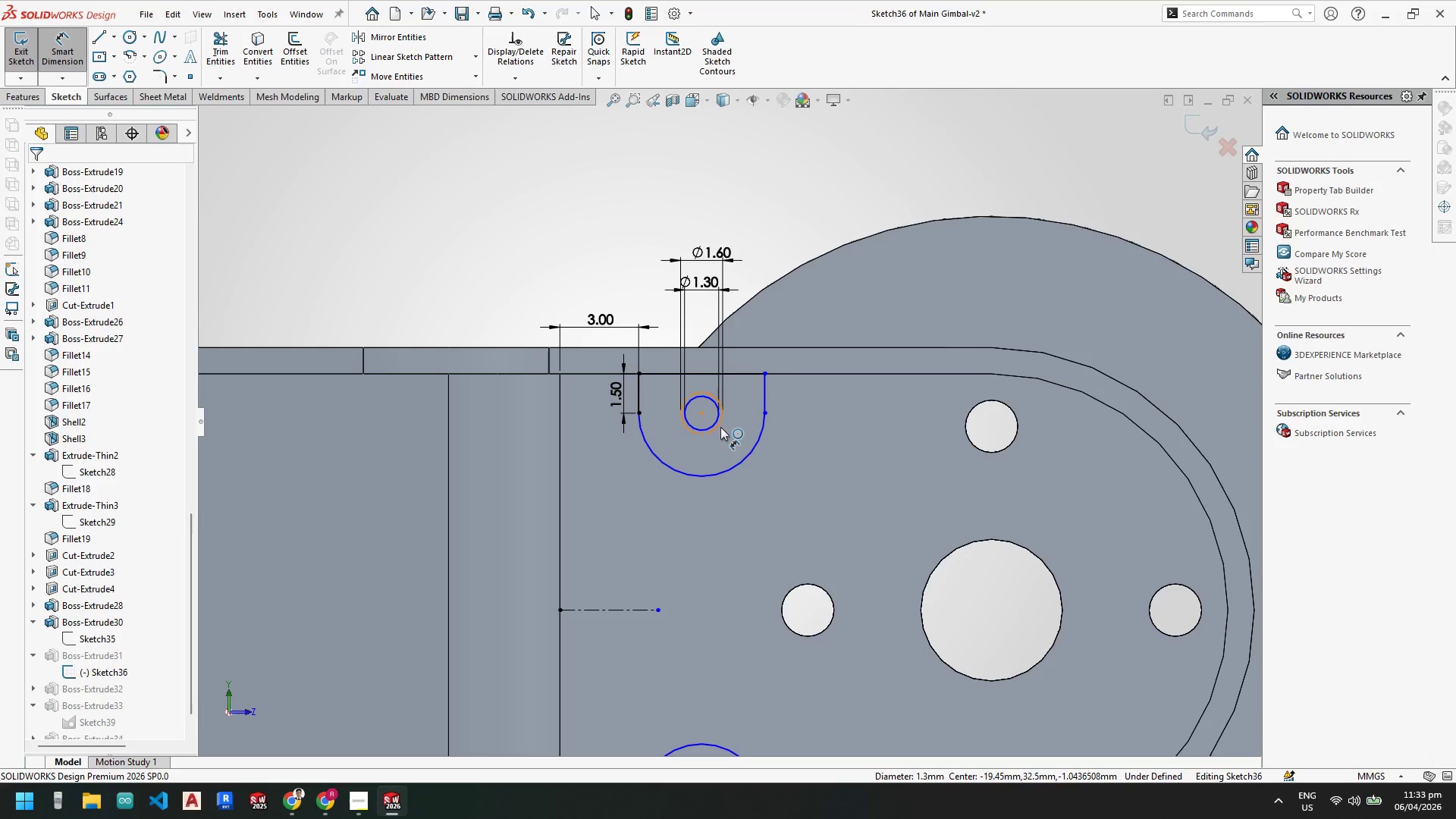 
left_click([720, 426])
 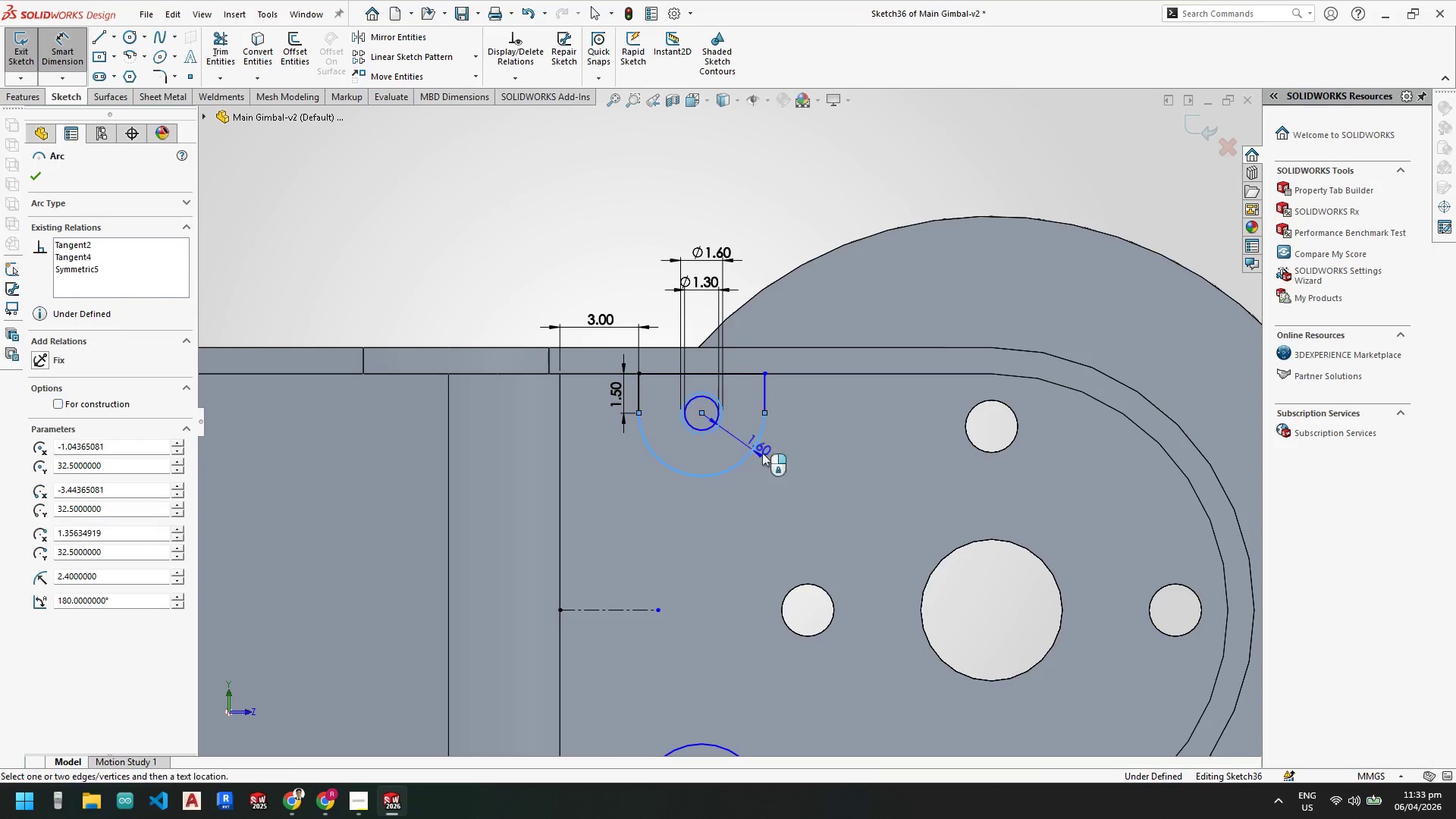 
double_click([784, 457])
 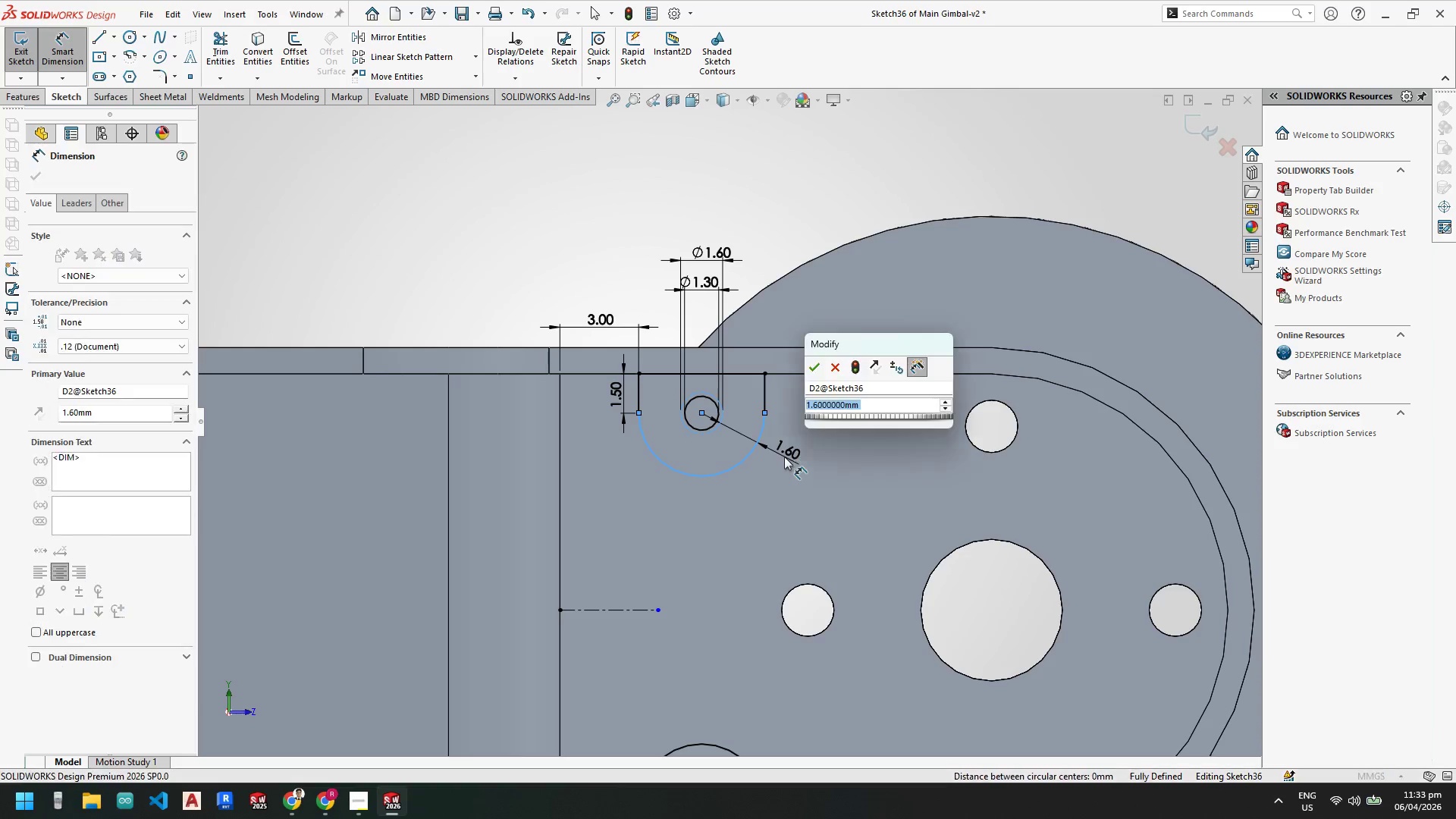 
key(Numpad0)
 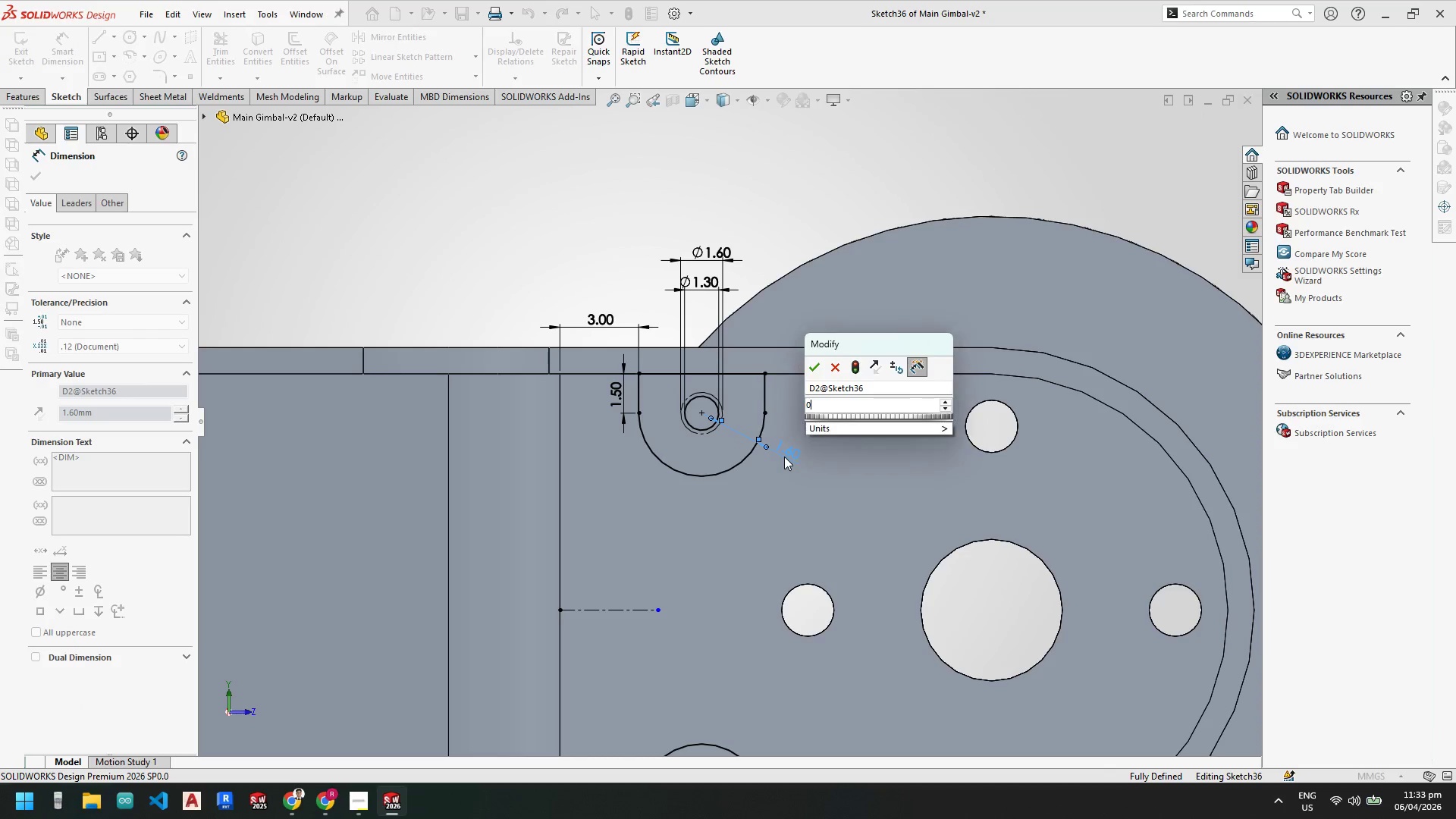 
key(NumpadDecimal)
 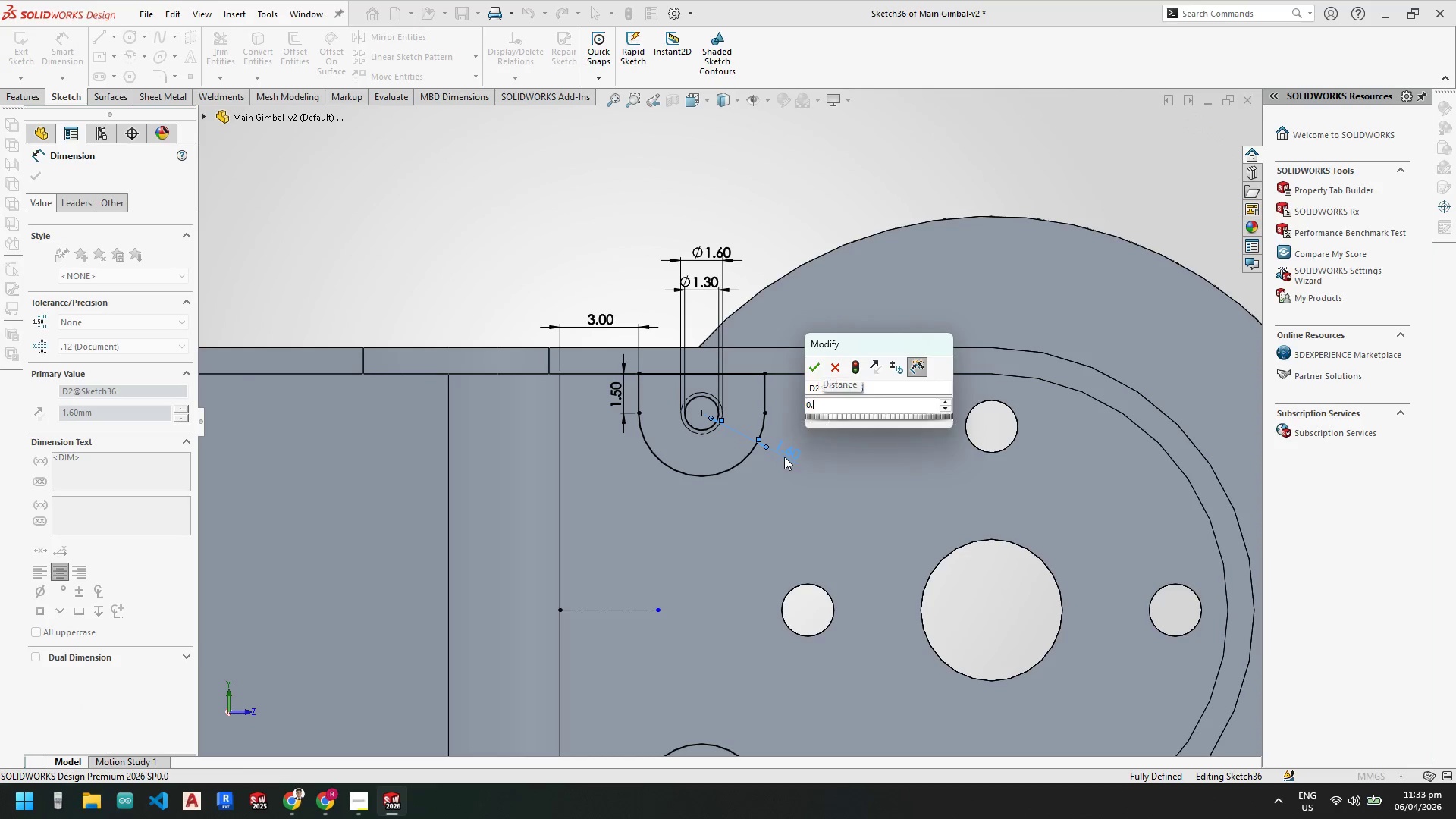 
key(Numpad7)
 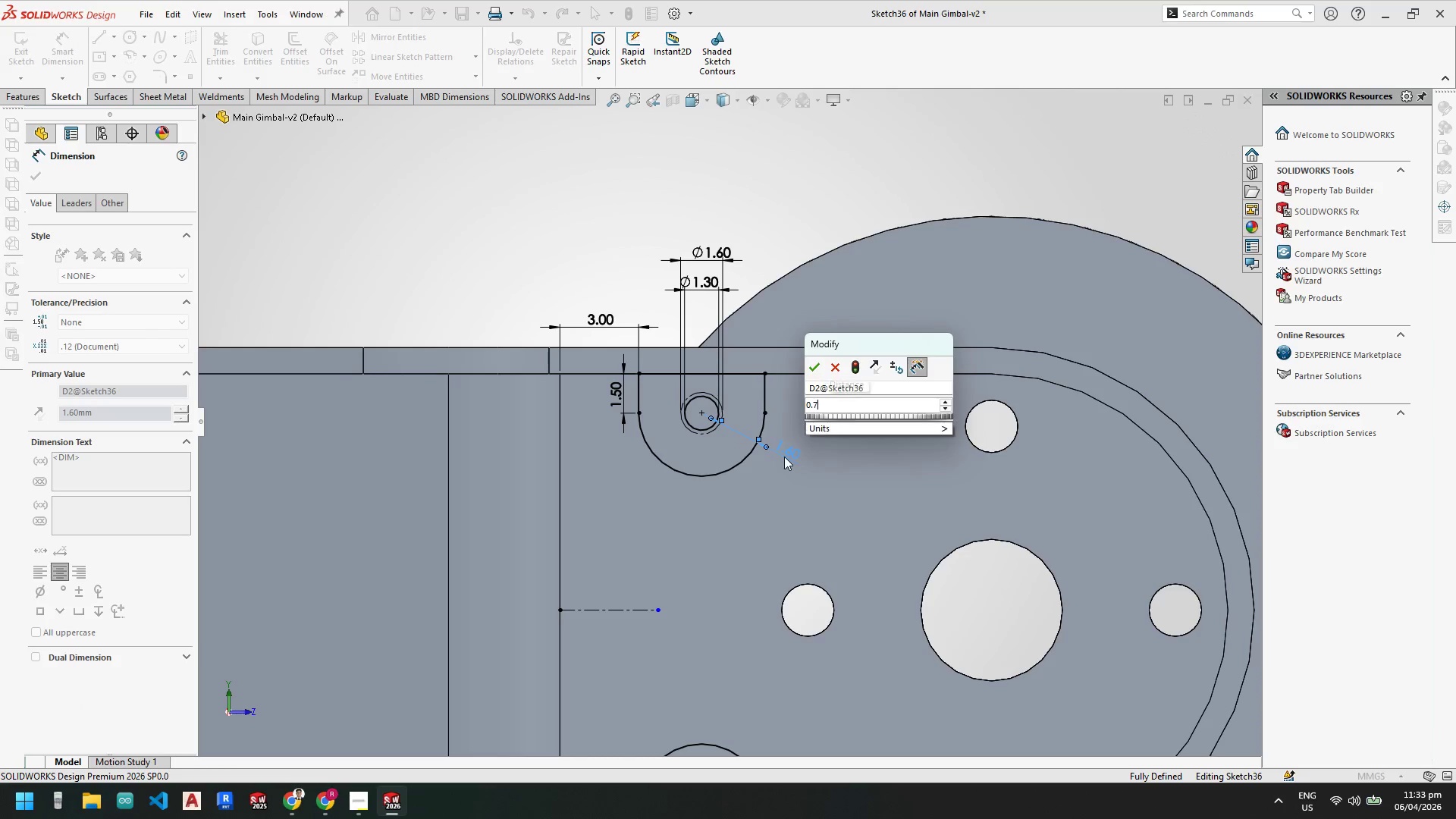 
key(Numpad5)
 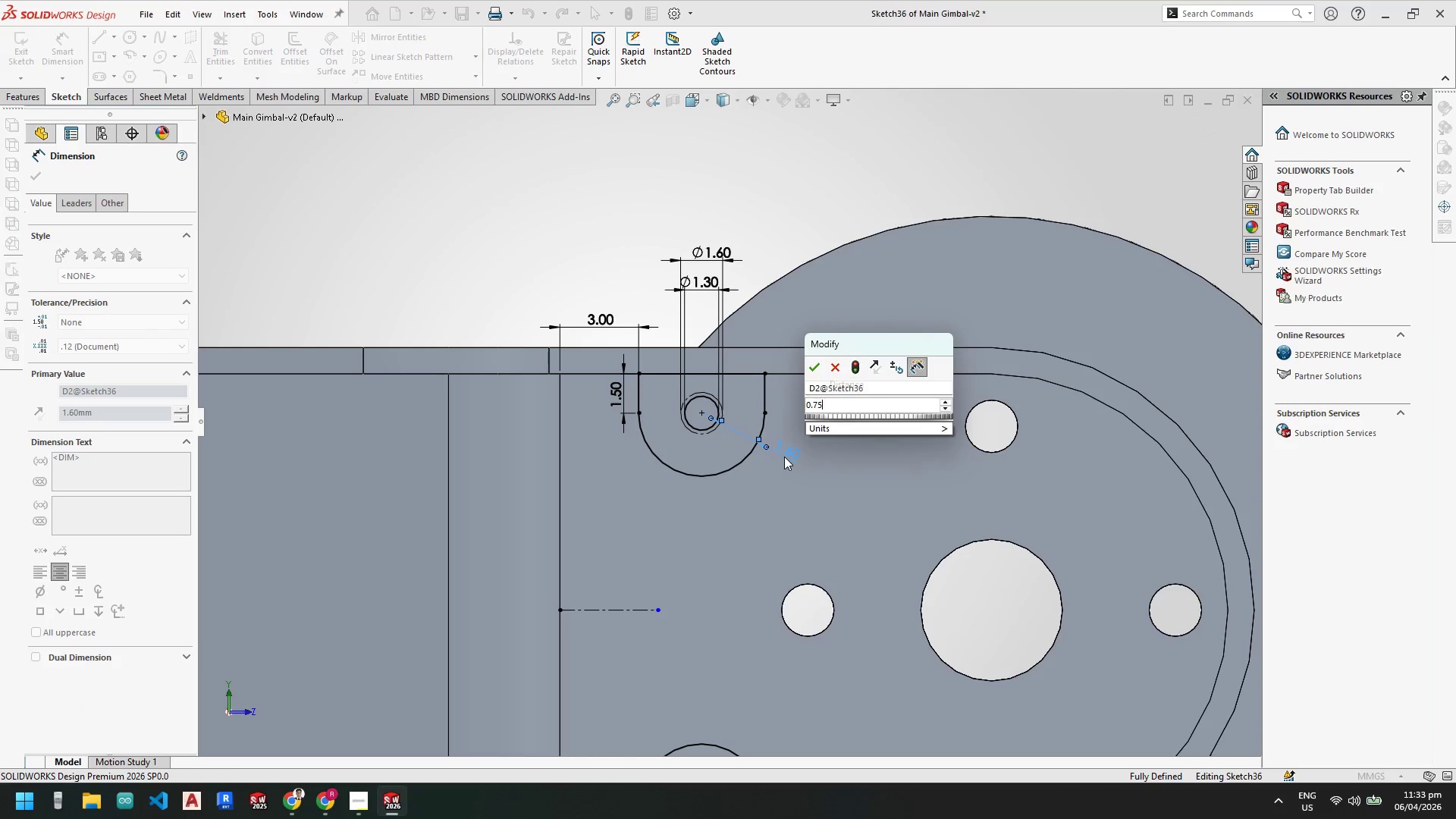 
key(NumpadEnter)
 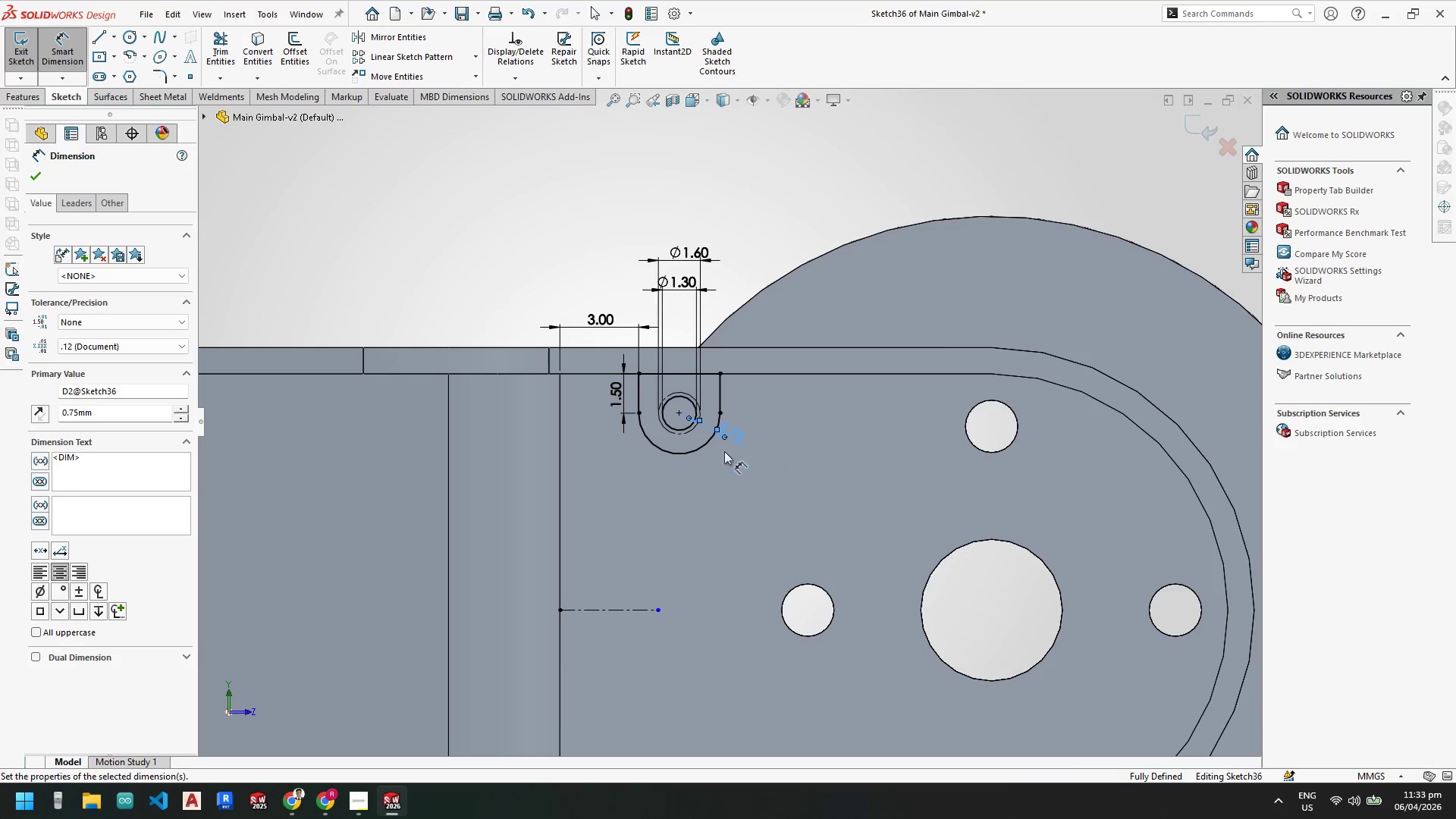 
scroll: coordinate [748, 453], scroll_direction: down, amount: 2.0
 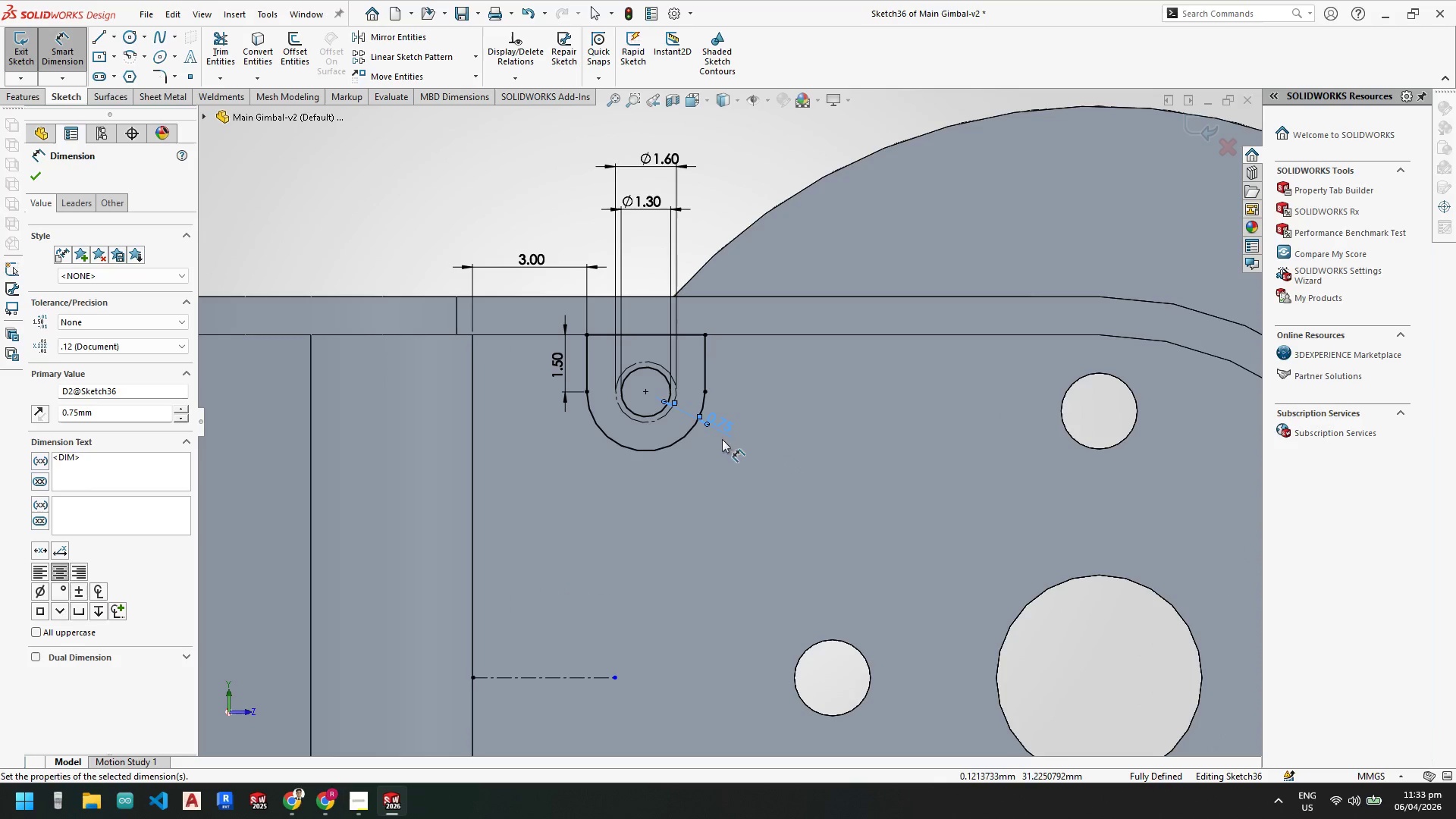 
key(Escape)
 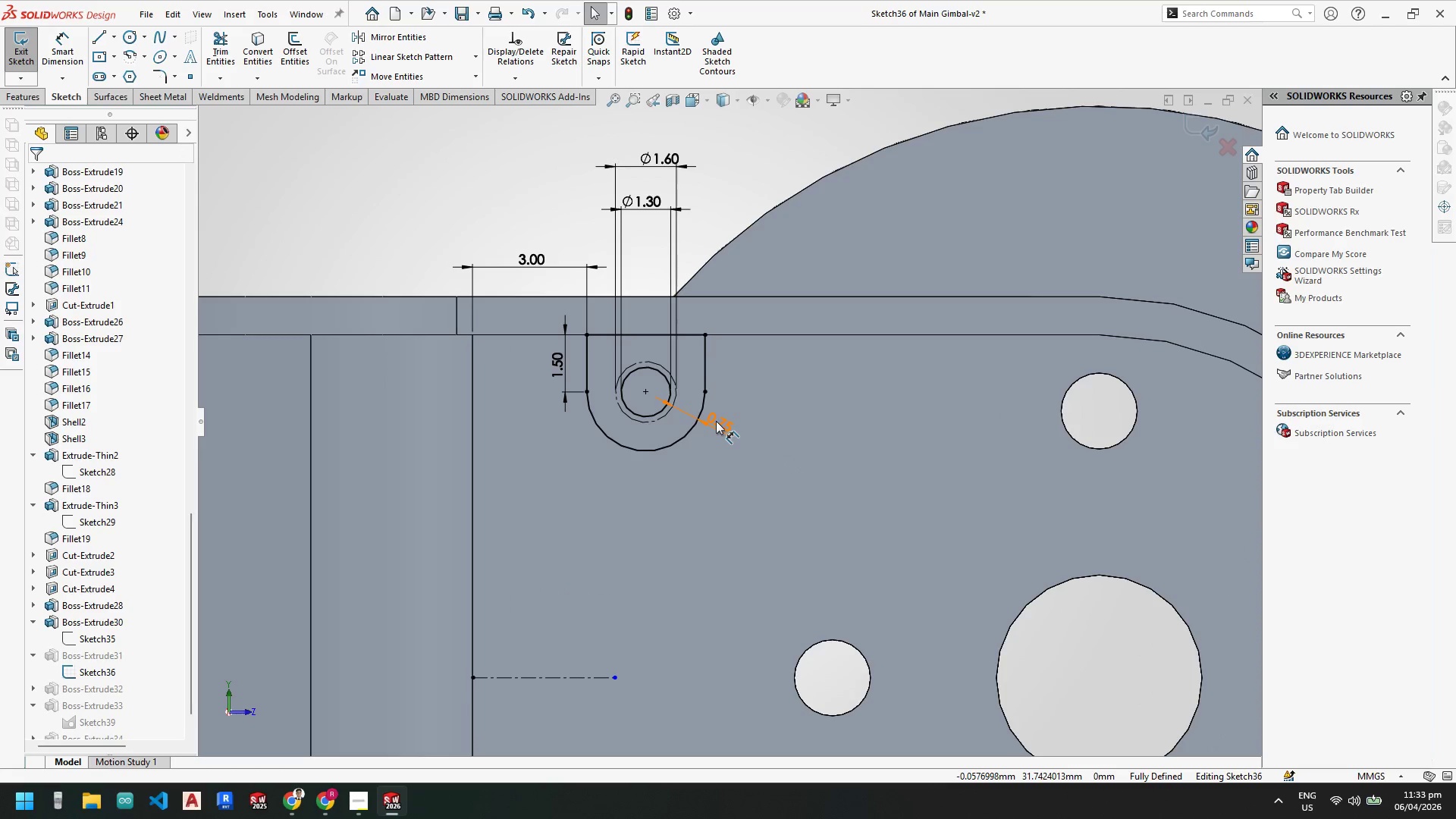 
double_click([716, 421])
 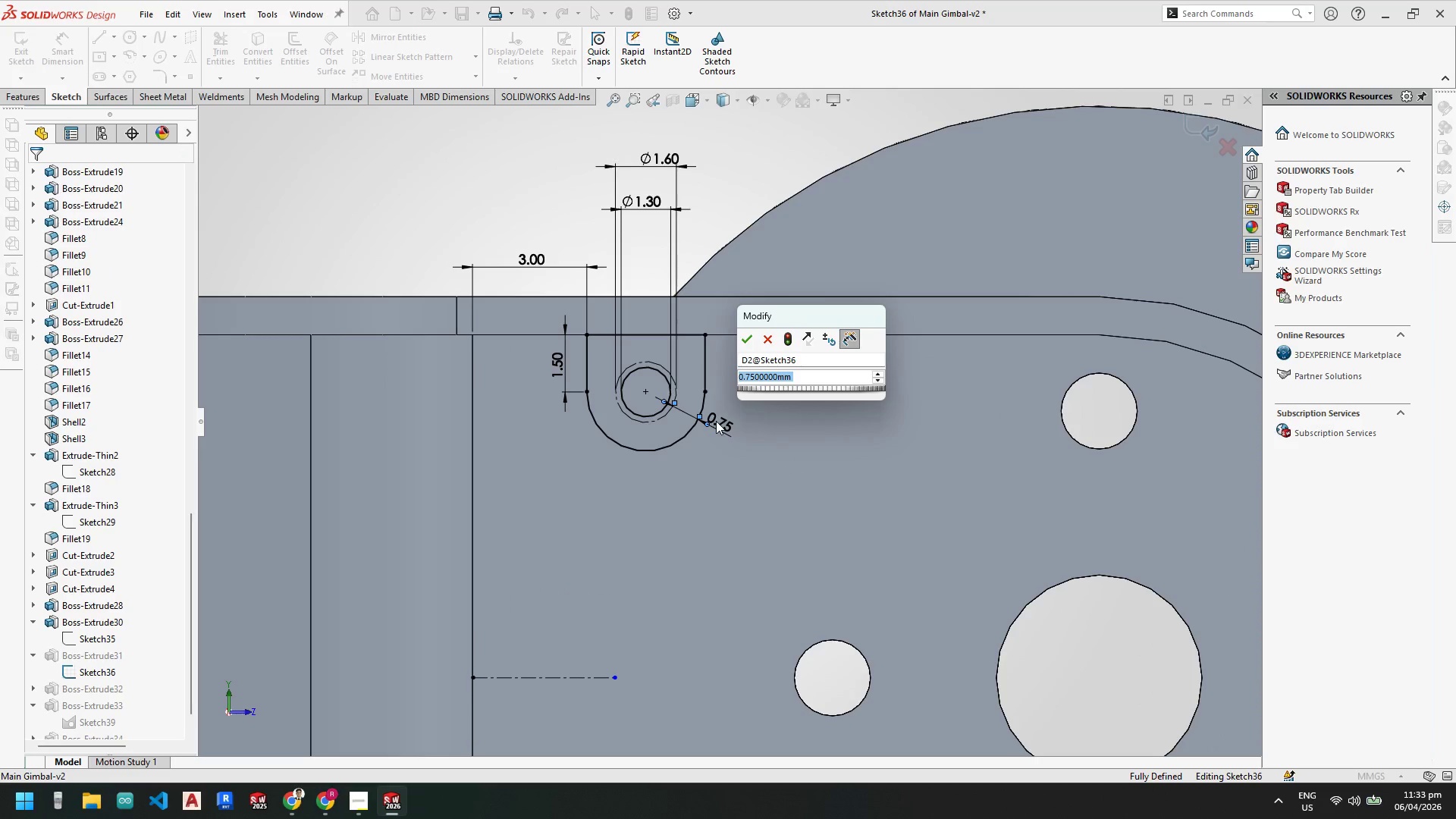 
key(Numpad1)
 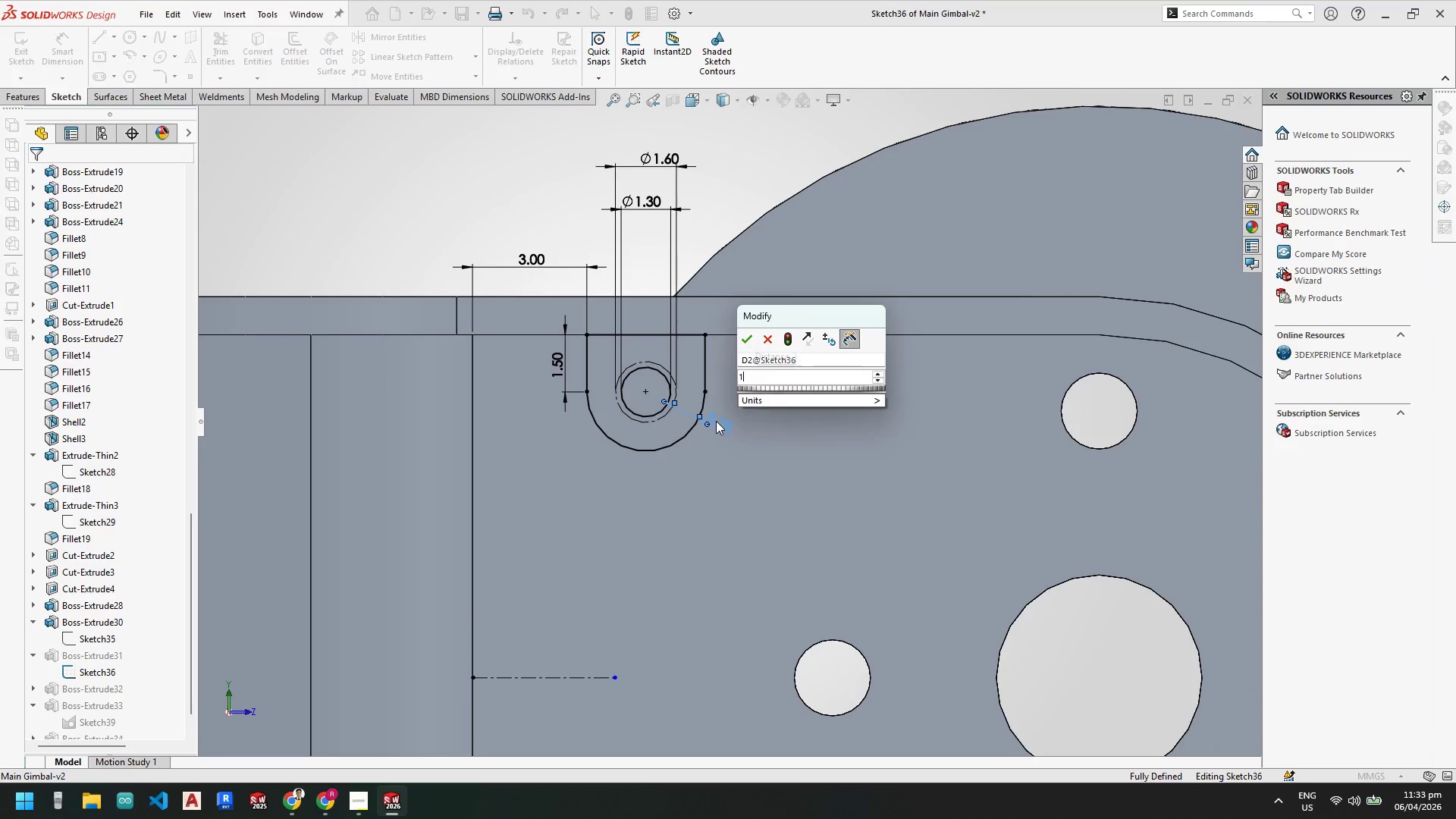 
key(NumpadEnter)
 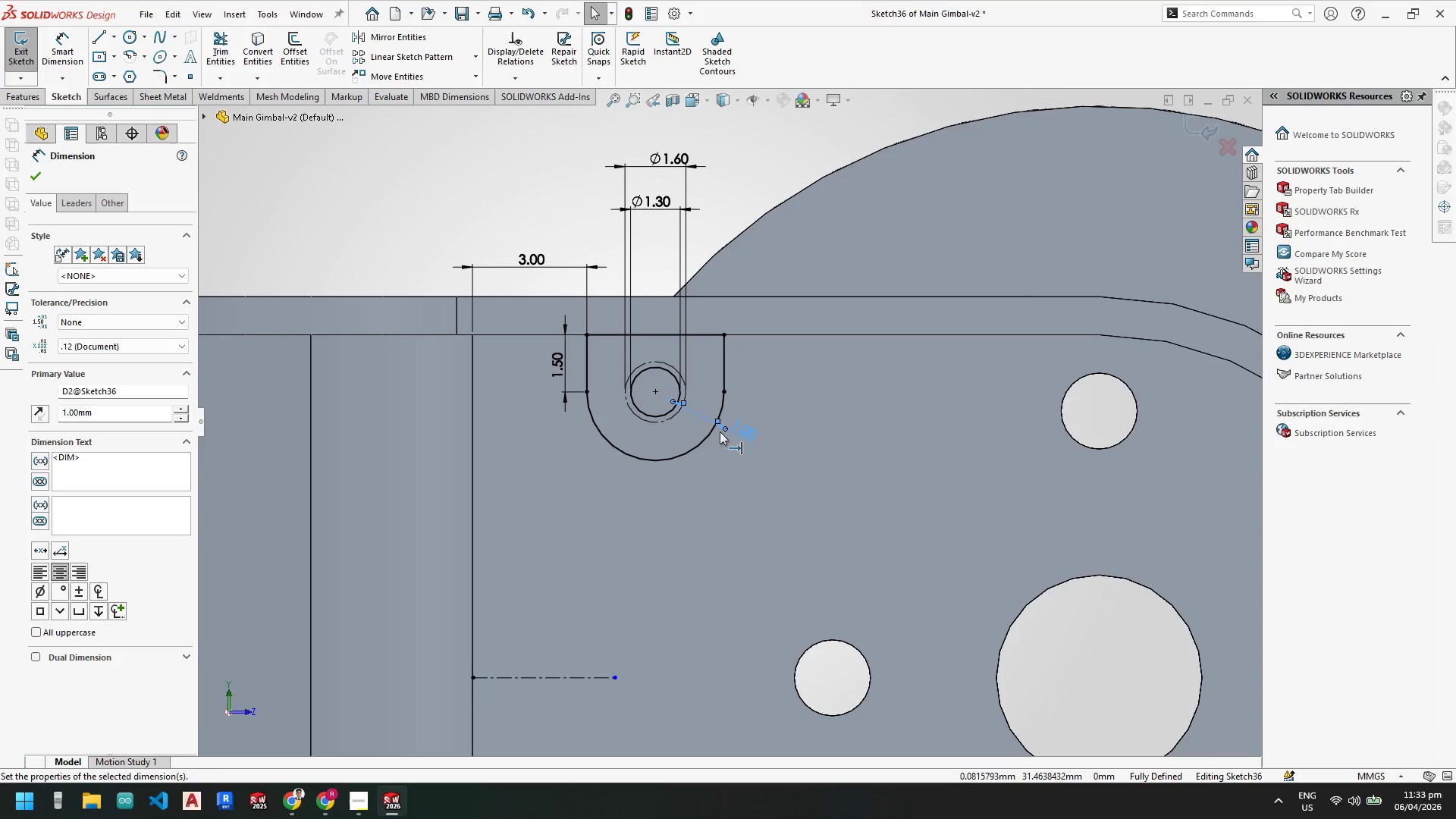 
scroll: coordinate [895, 575], scroll_direction: up, amount: 4.0
 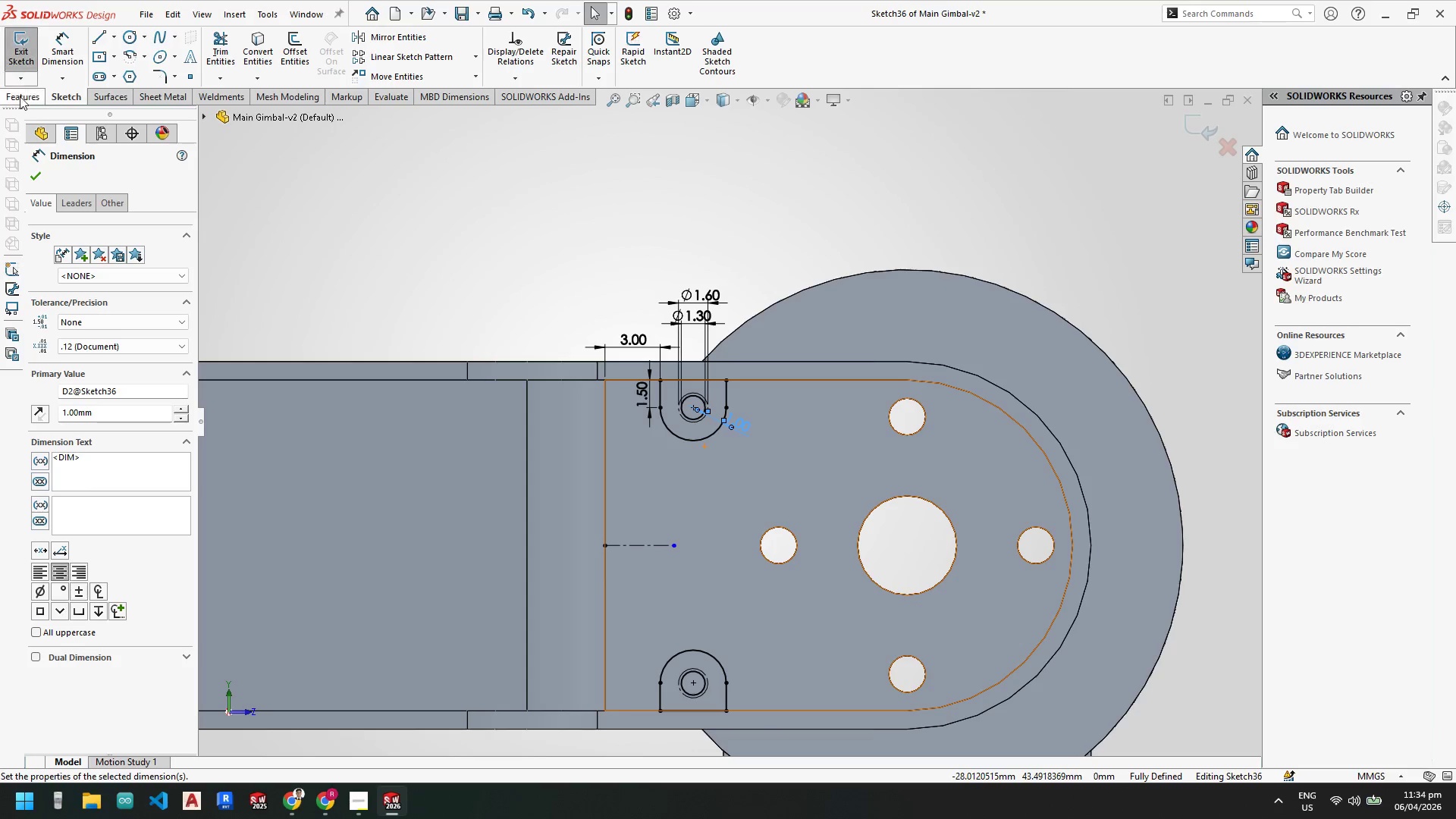 
left_click([34, 171])
 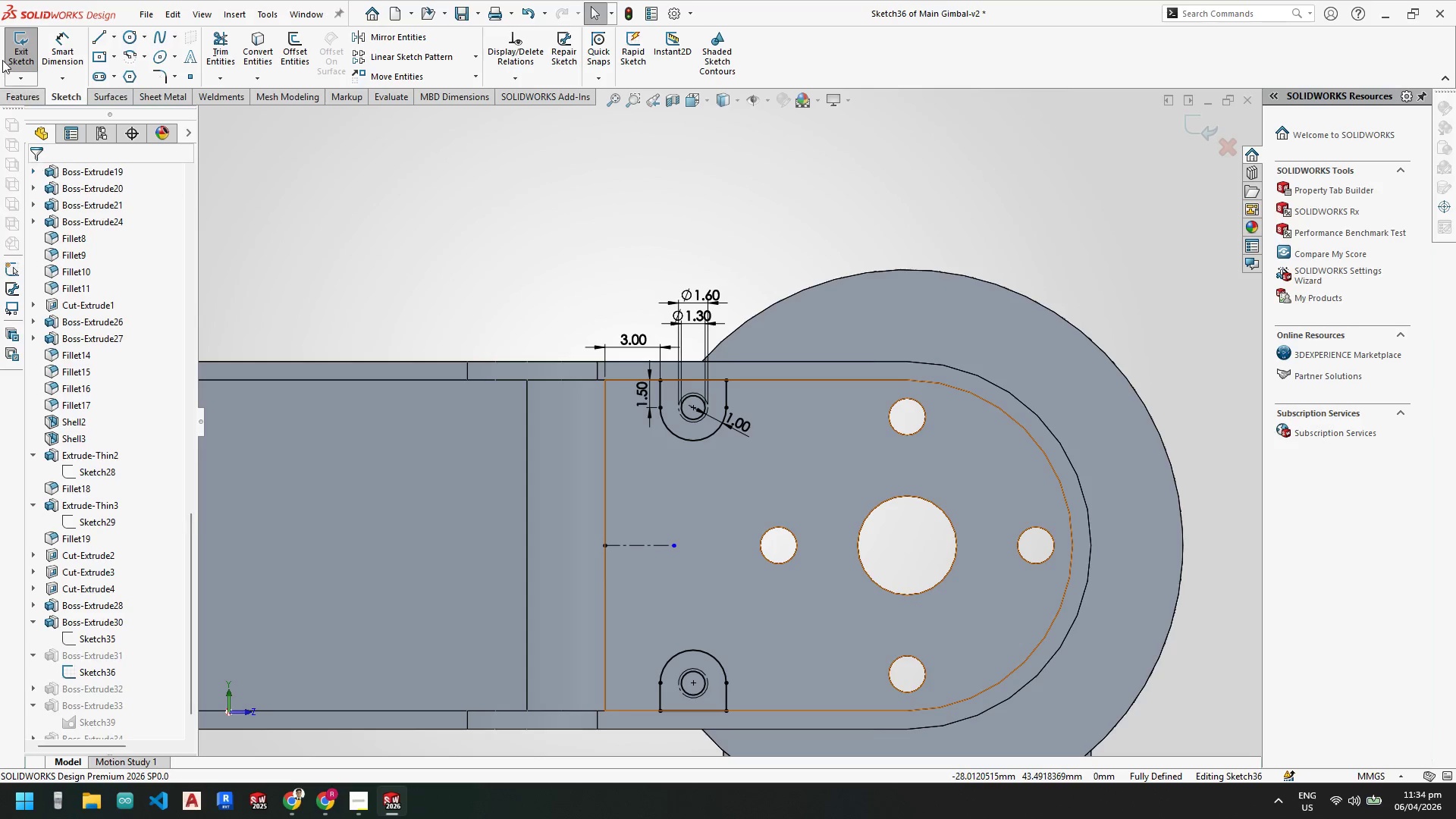 
left_click([9, 58])
 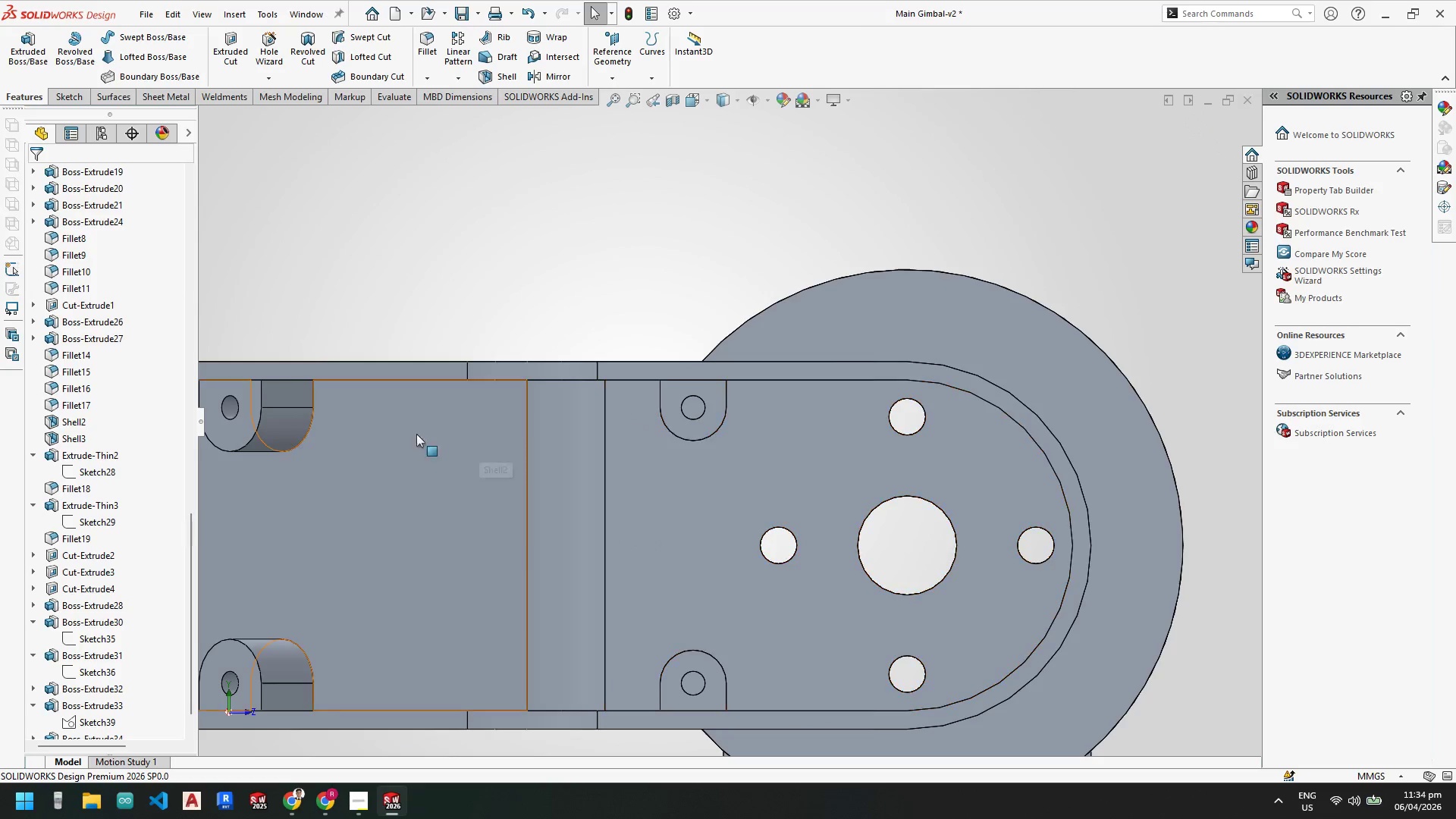 
left_click([272, 428])
 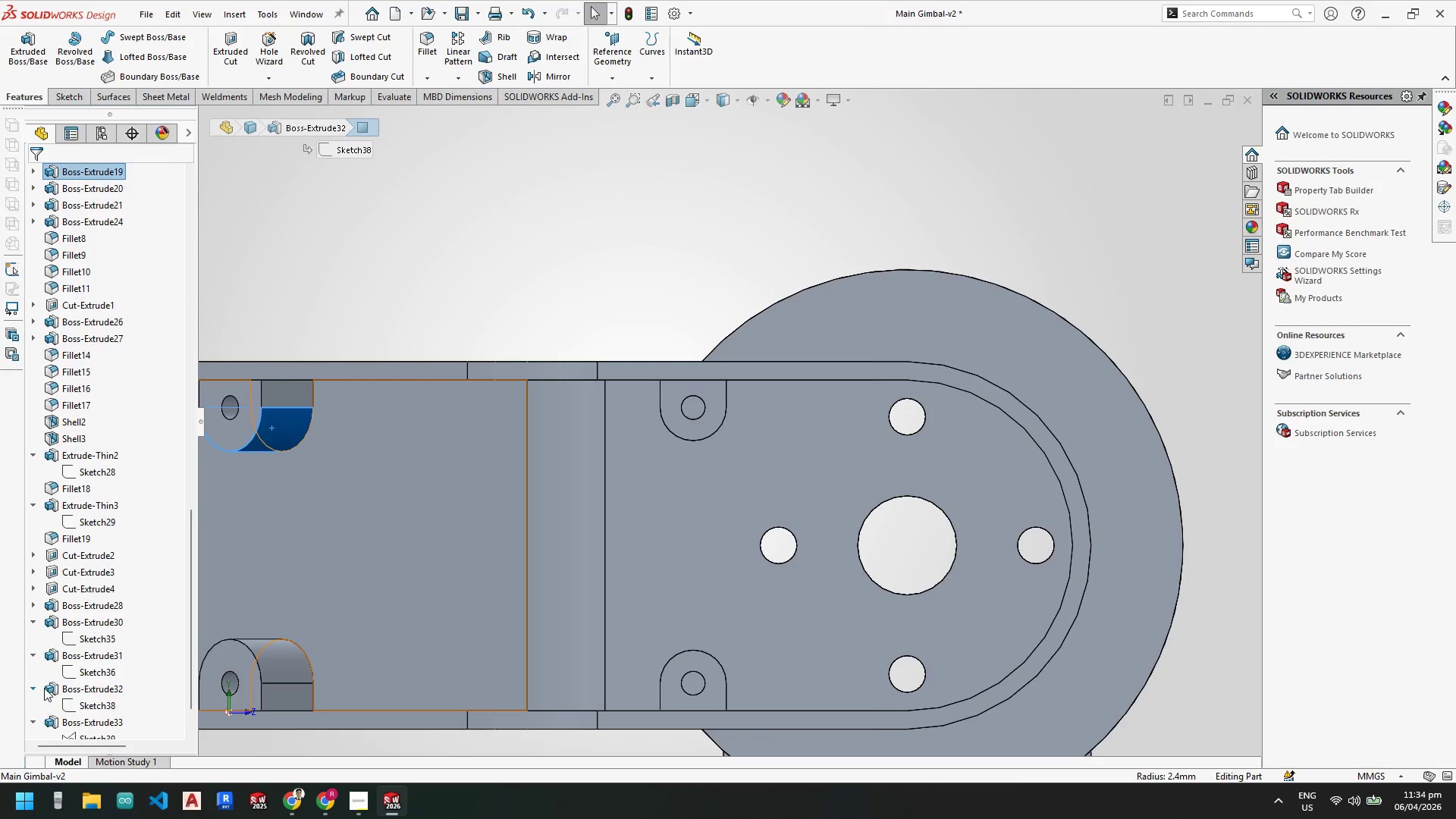 
right_click([76, 701])
 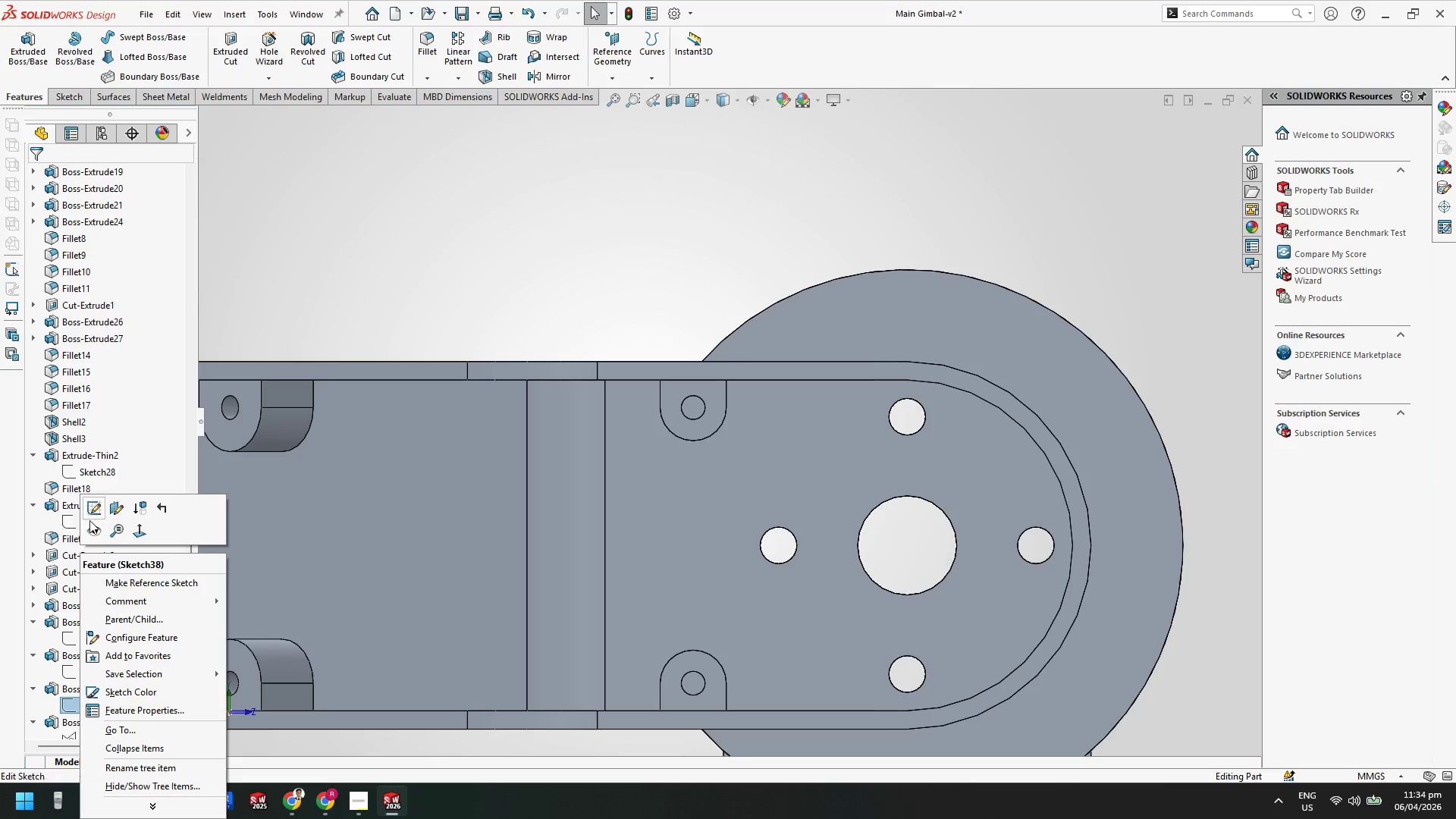 
left_click([96, 508])
 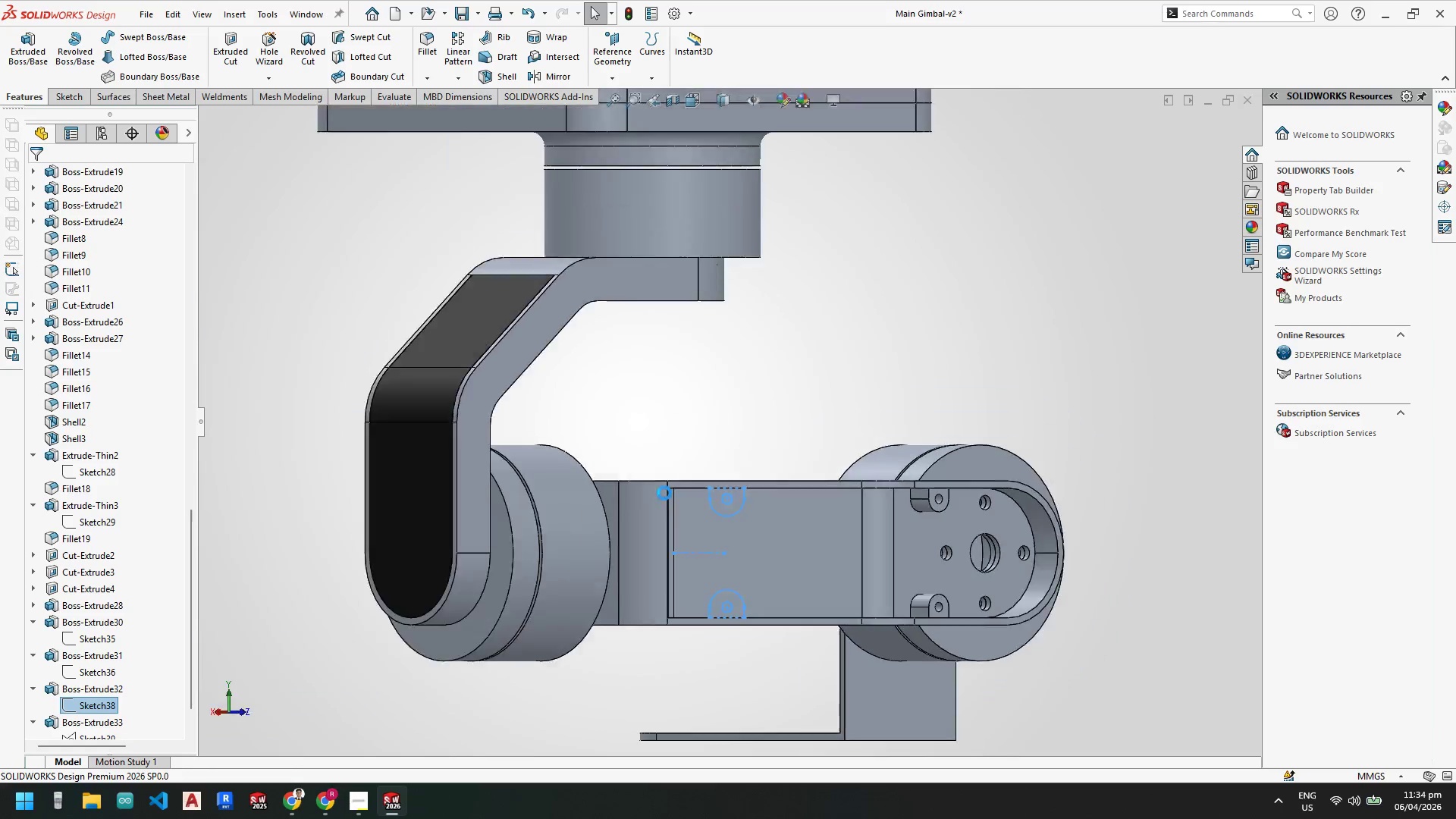 
scroll: coordinate [830, 462], scroll_direction: down, amount: 7.0
 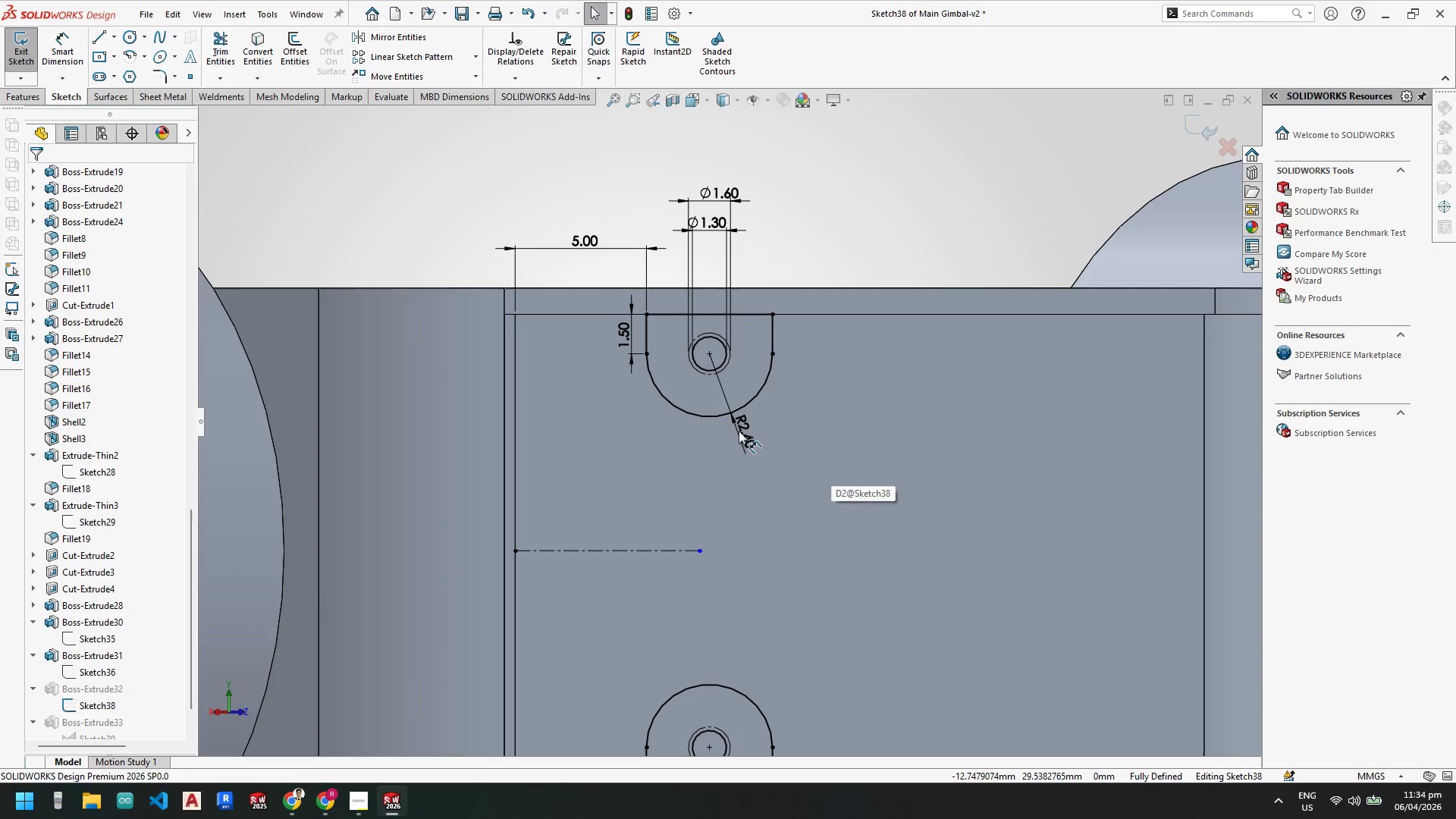 
key(Escape)
 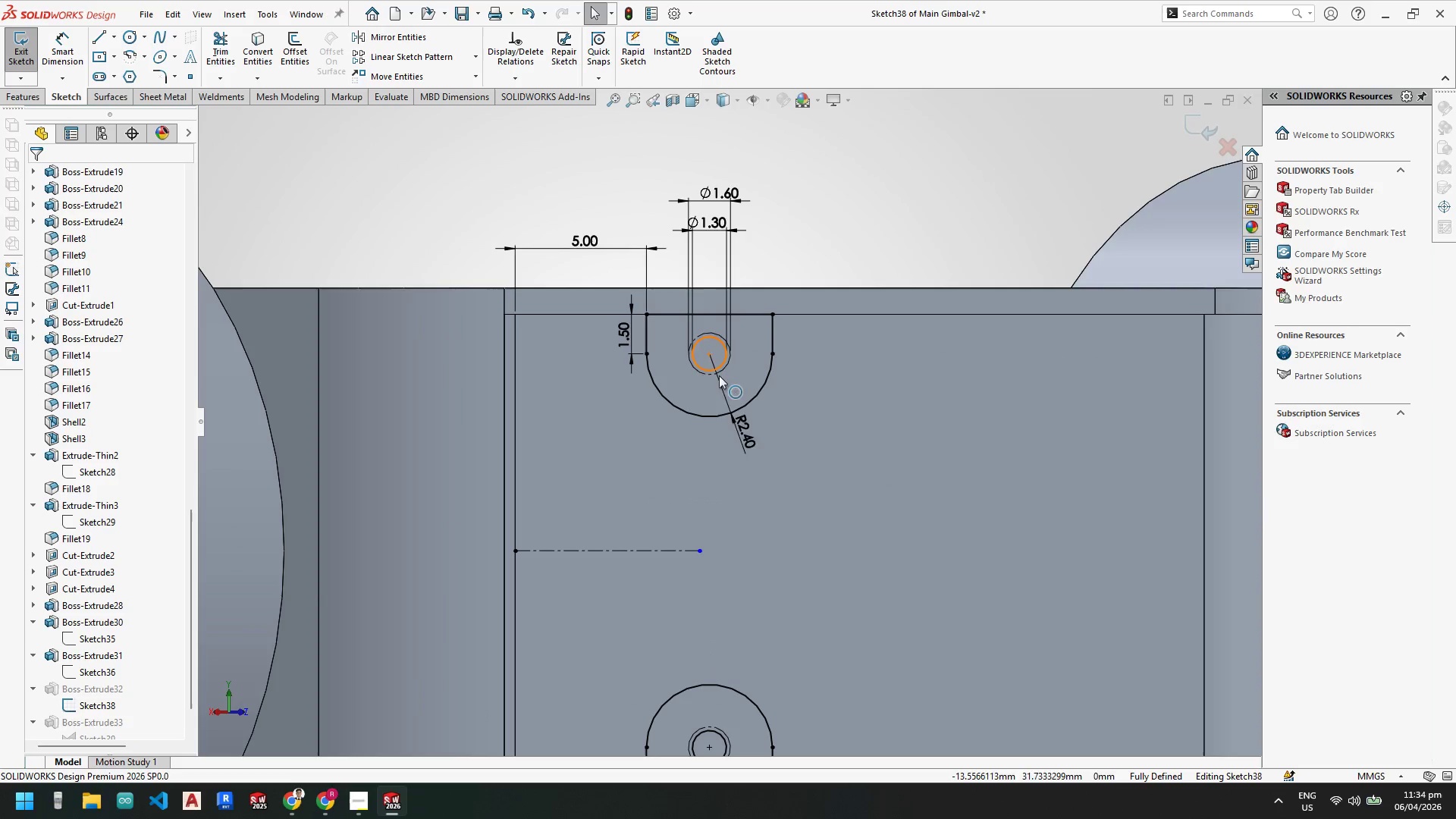 
left_click([720, 381])
 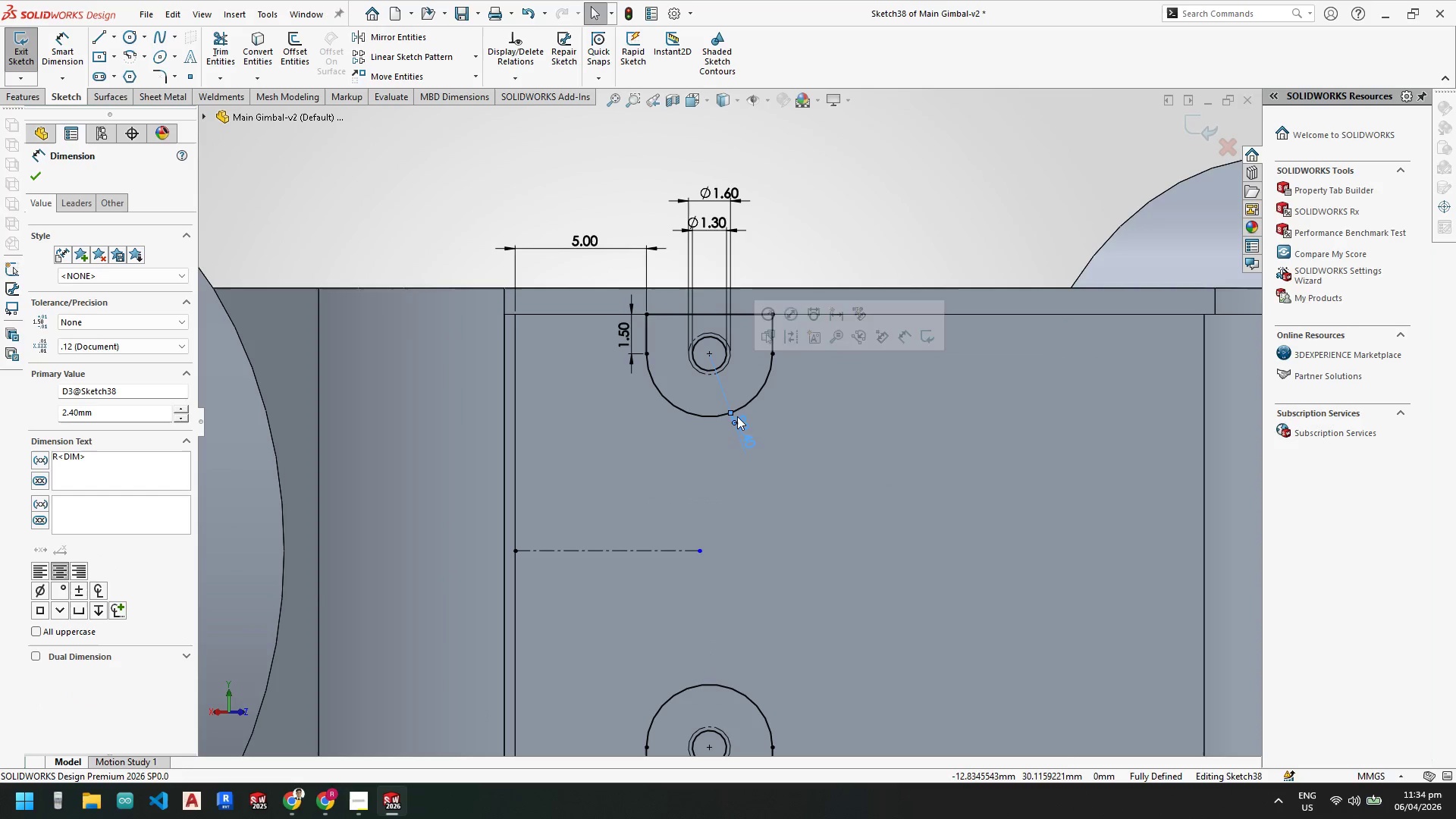 
key(Delete)
 